 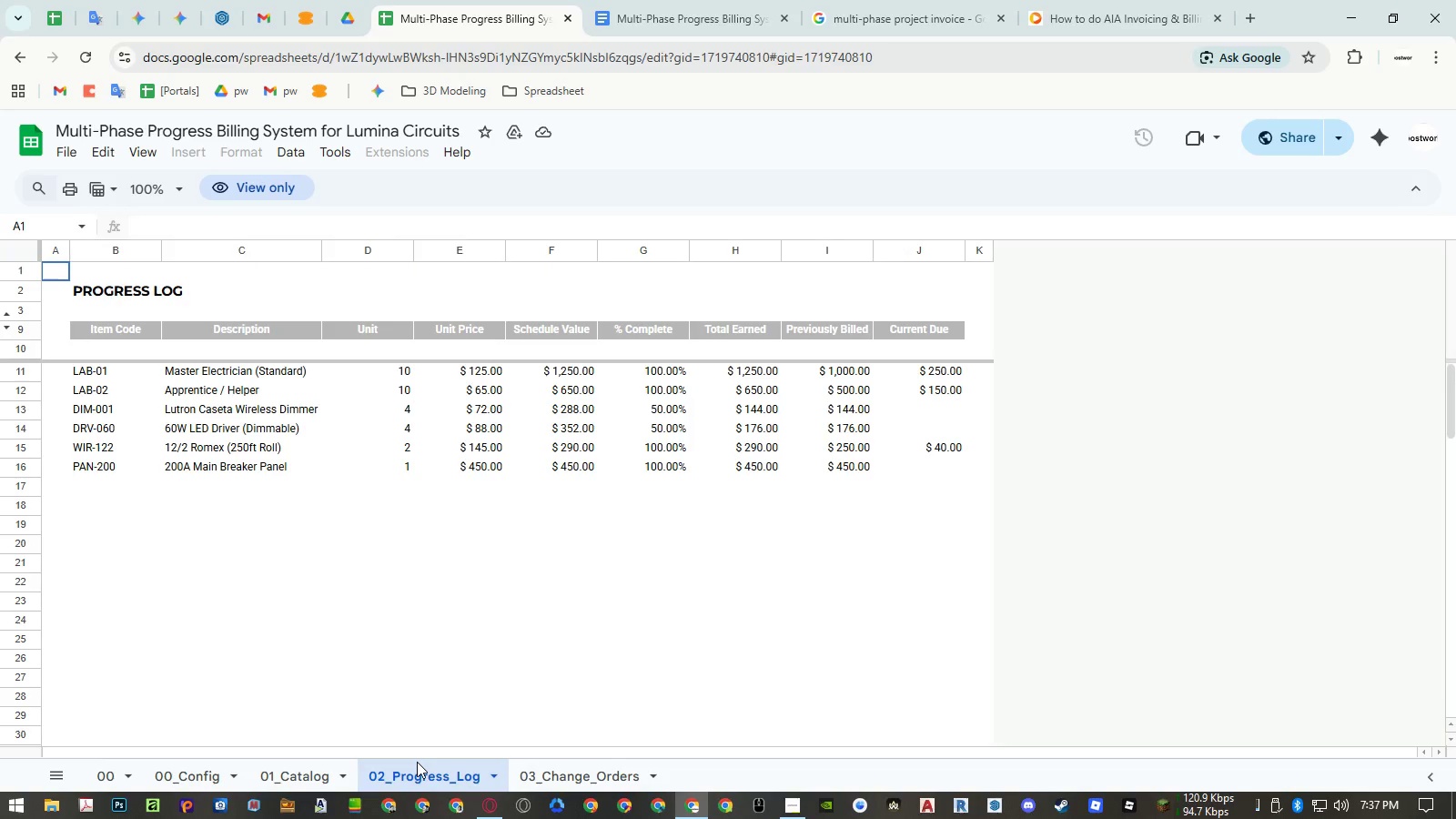 
left_click([573, 782])
 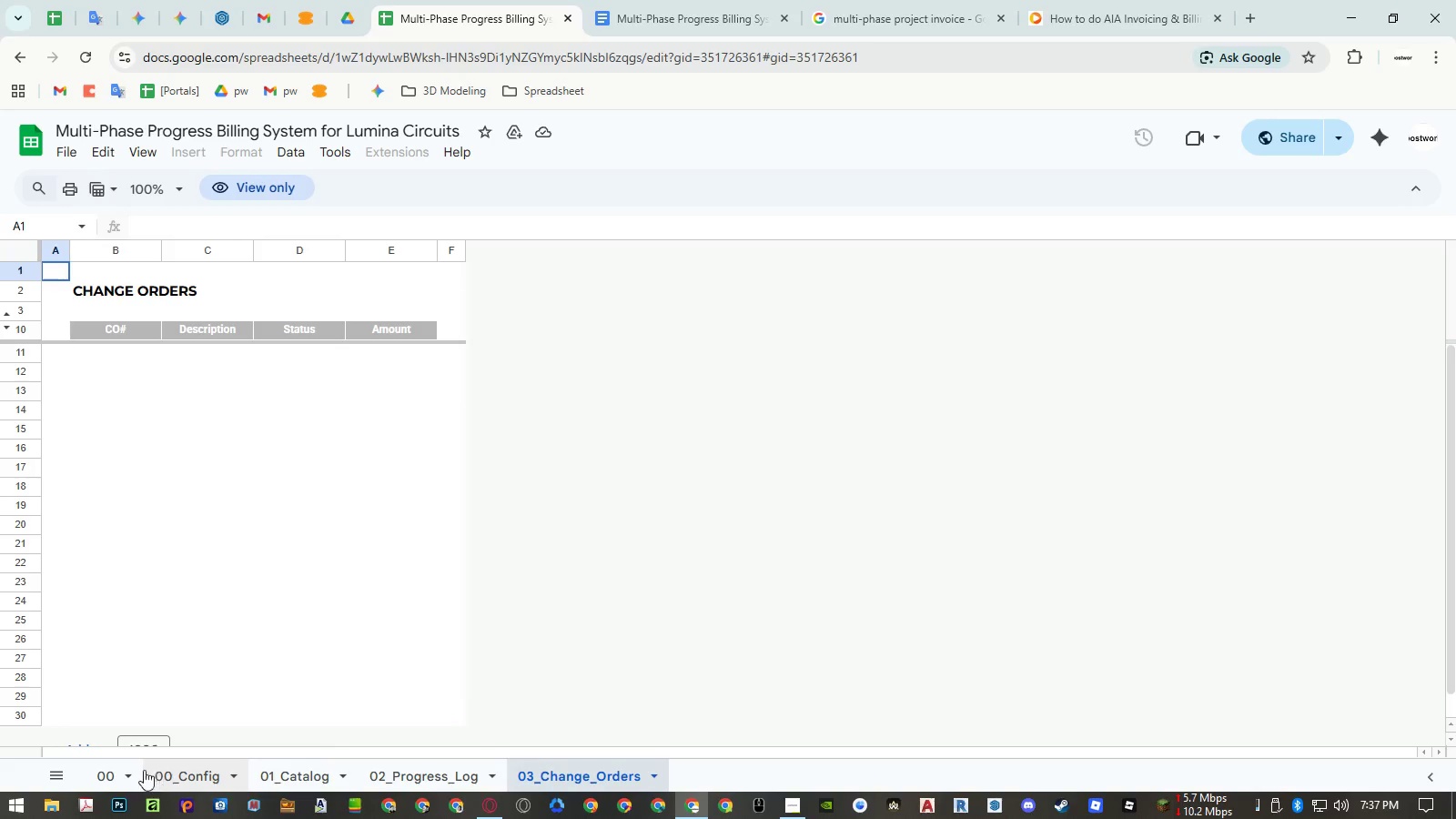 
left_click([181, 777])
 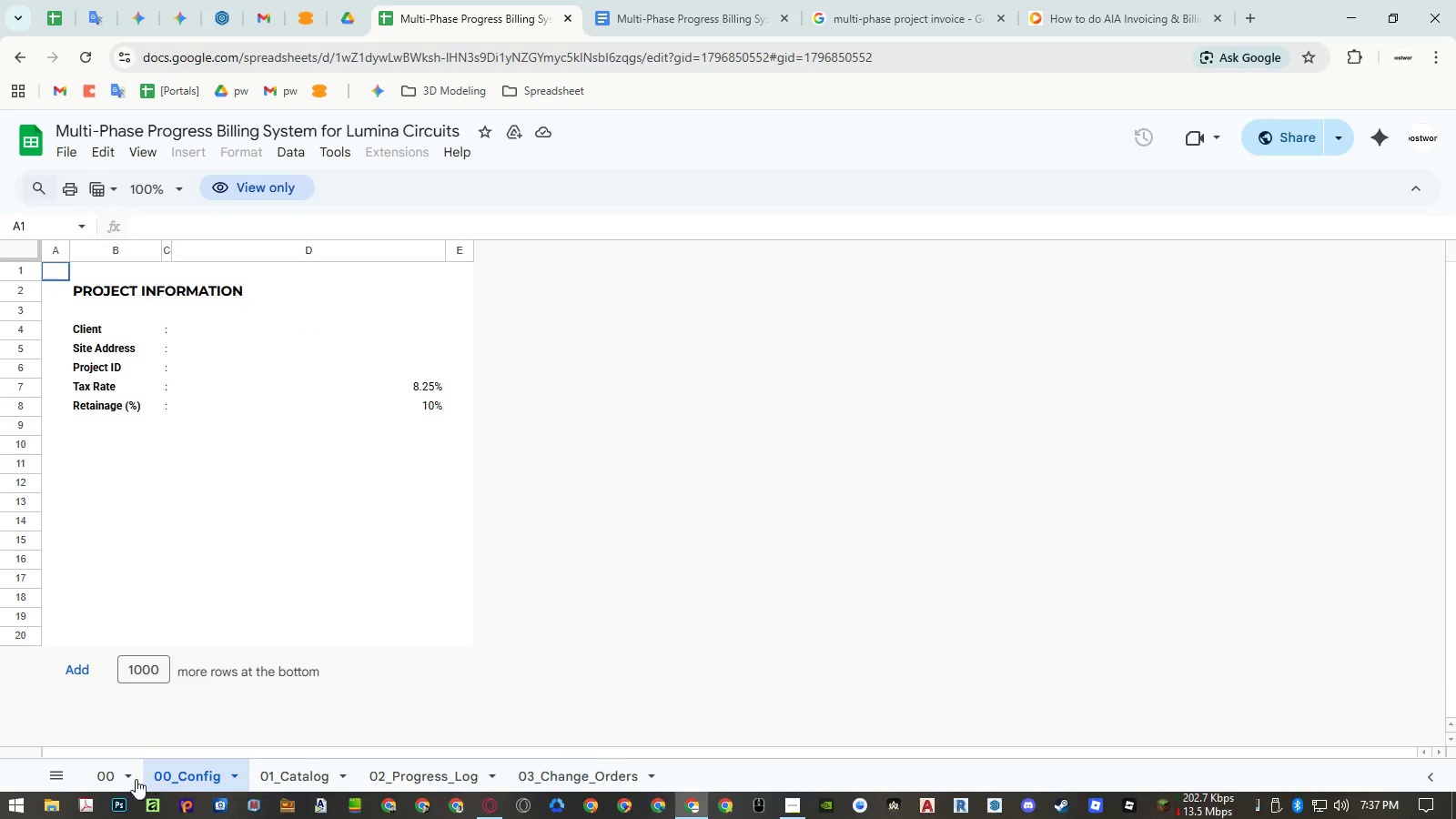 
left_click([117, 779])
 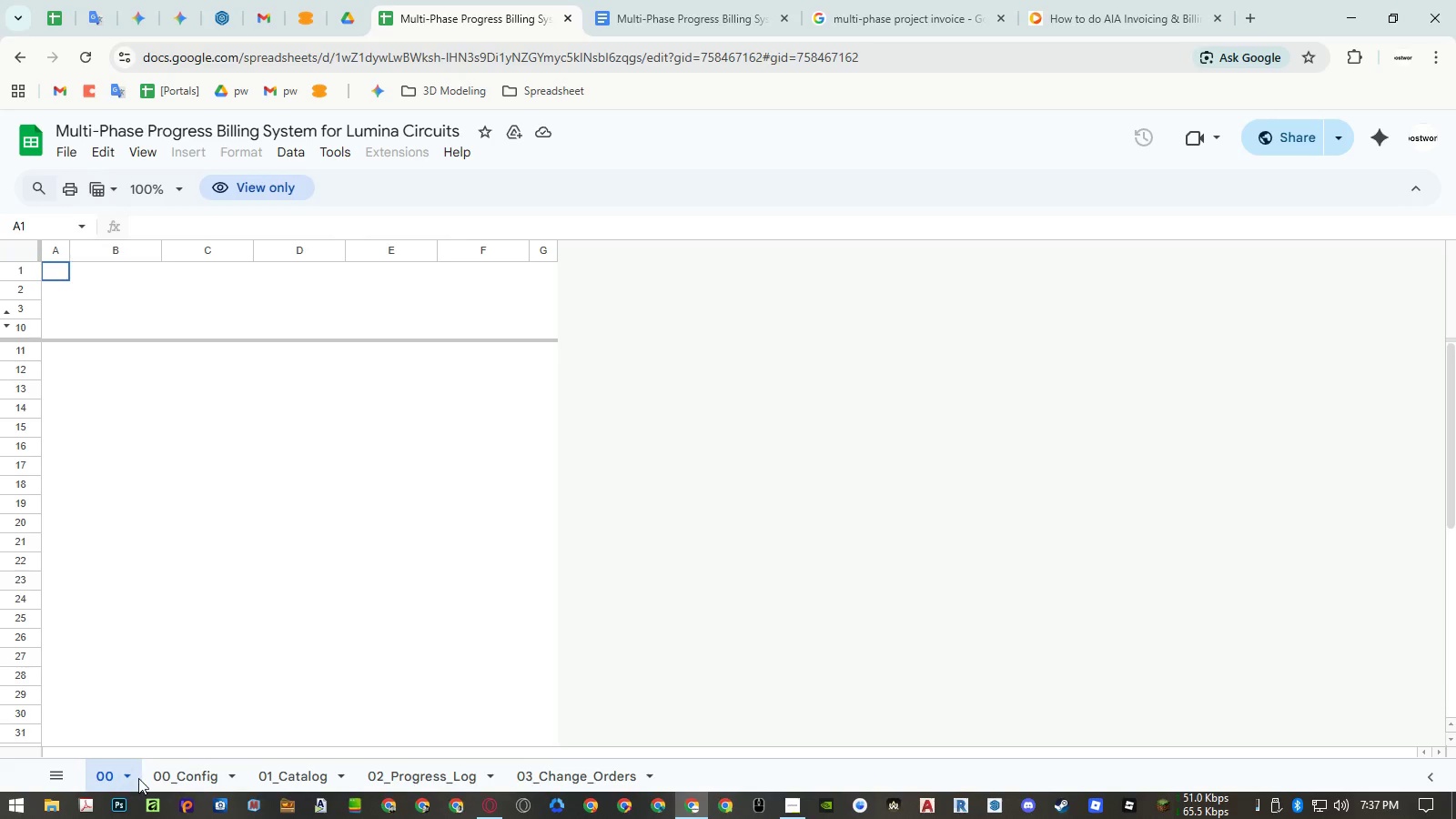 
left_click([139, 778])
 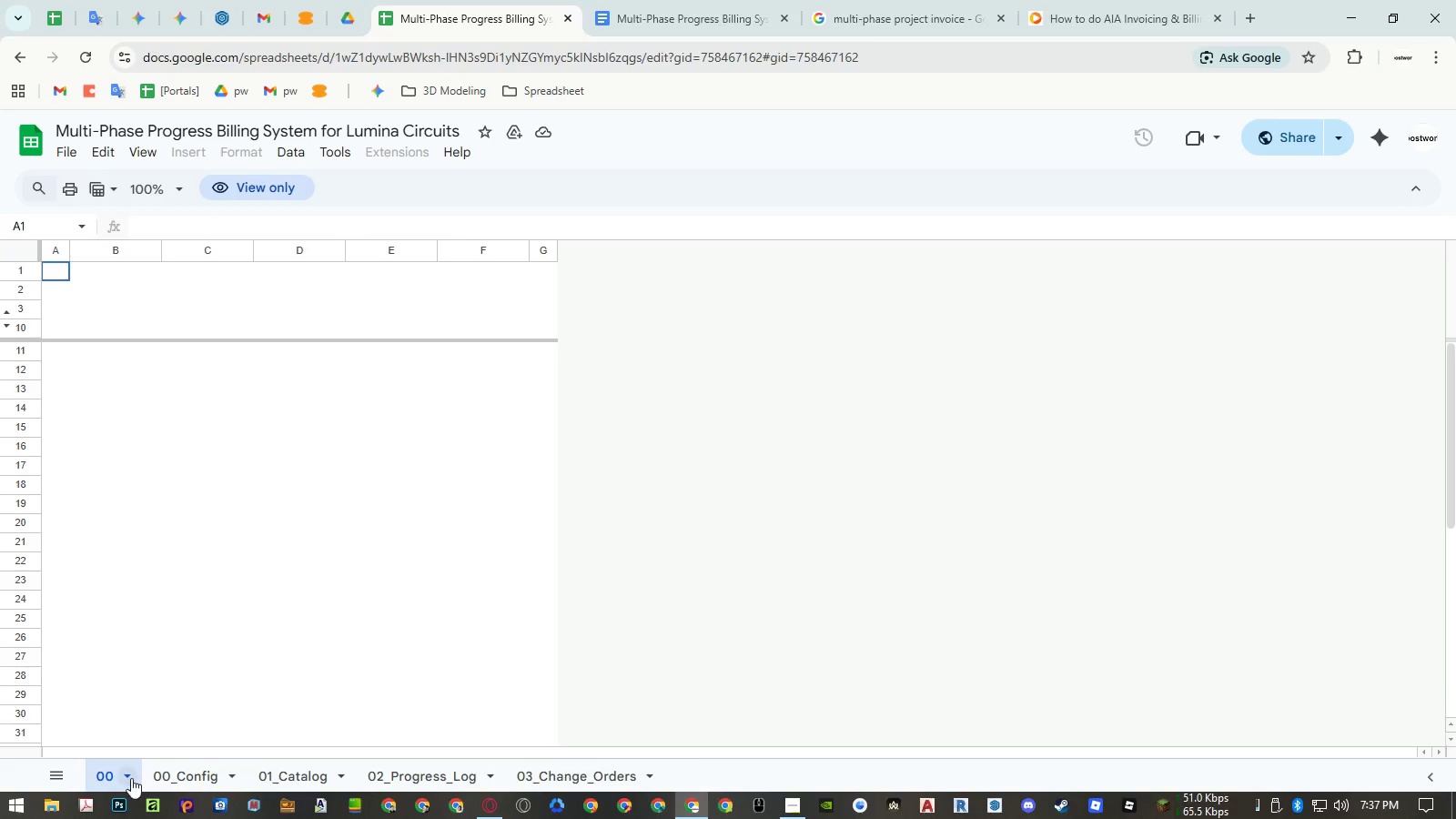 
left_click([130, 778])
 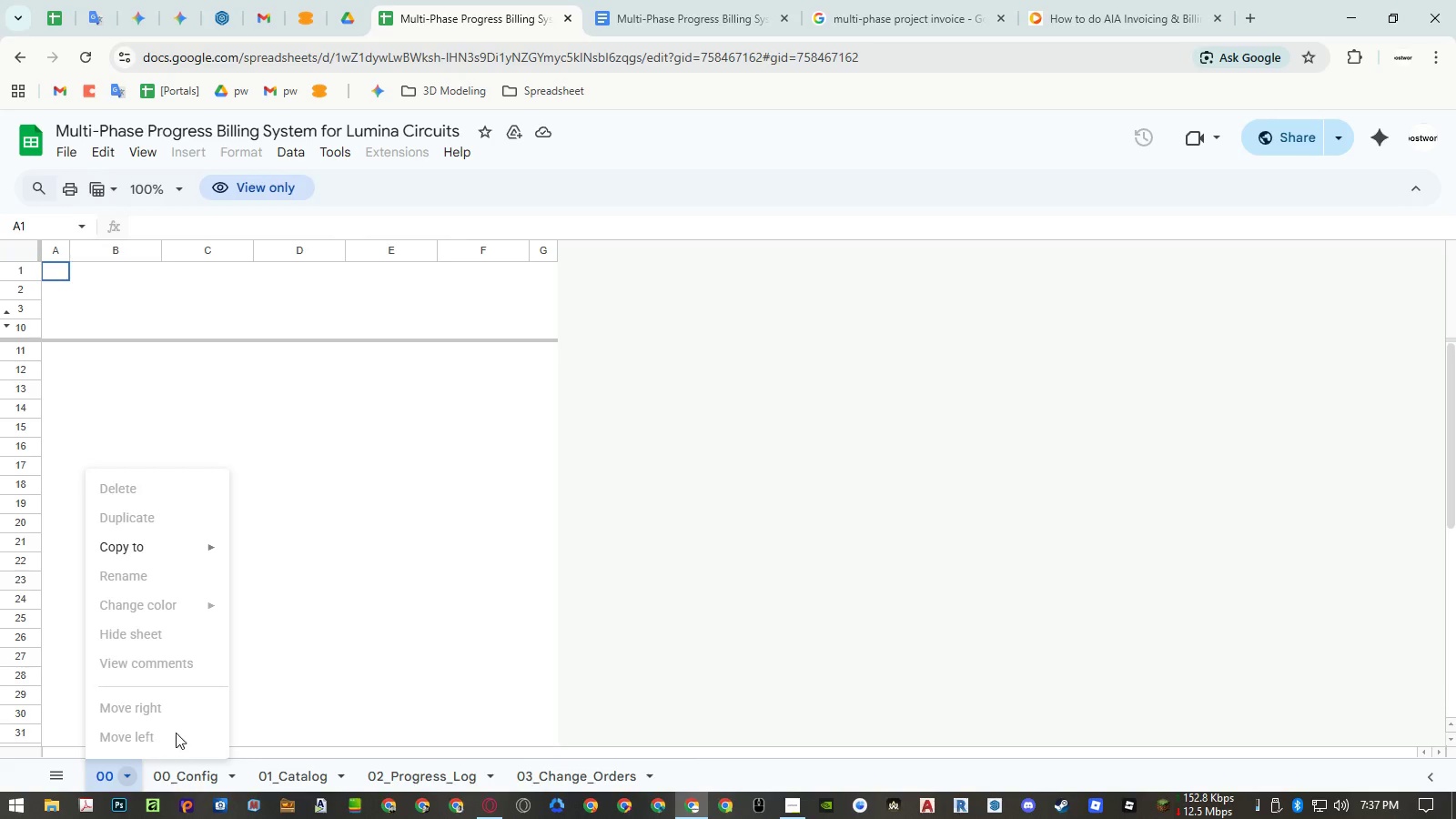 
left_click([277, 649])
 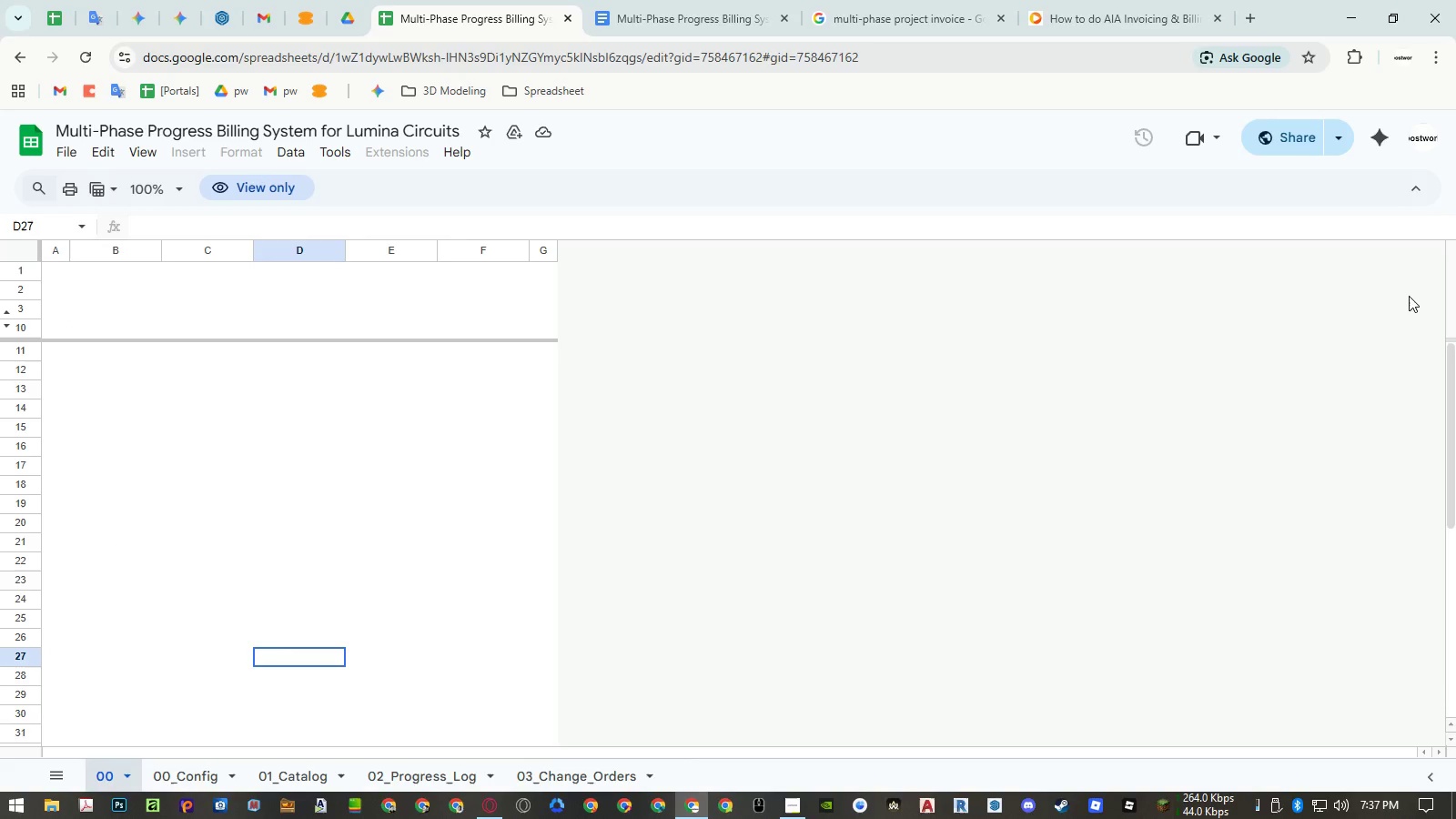 
left_click([1412, 147])
 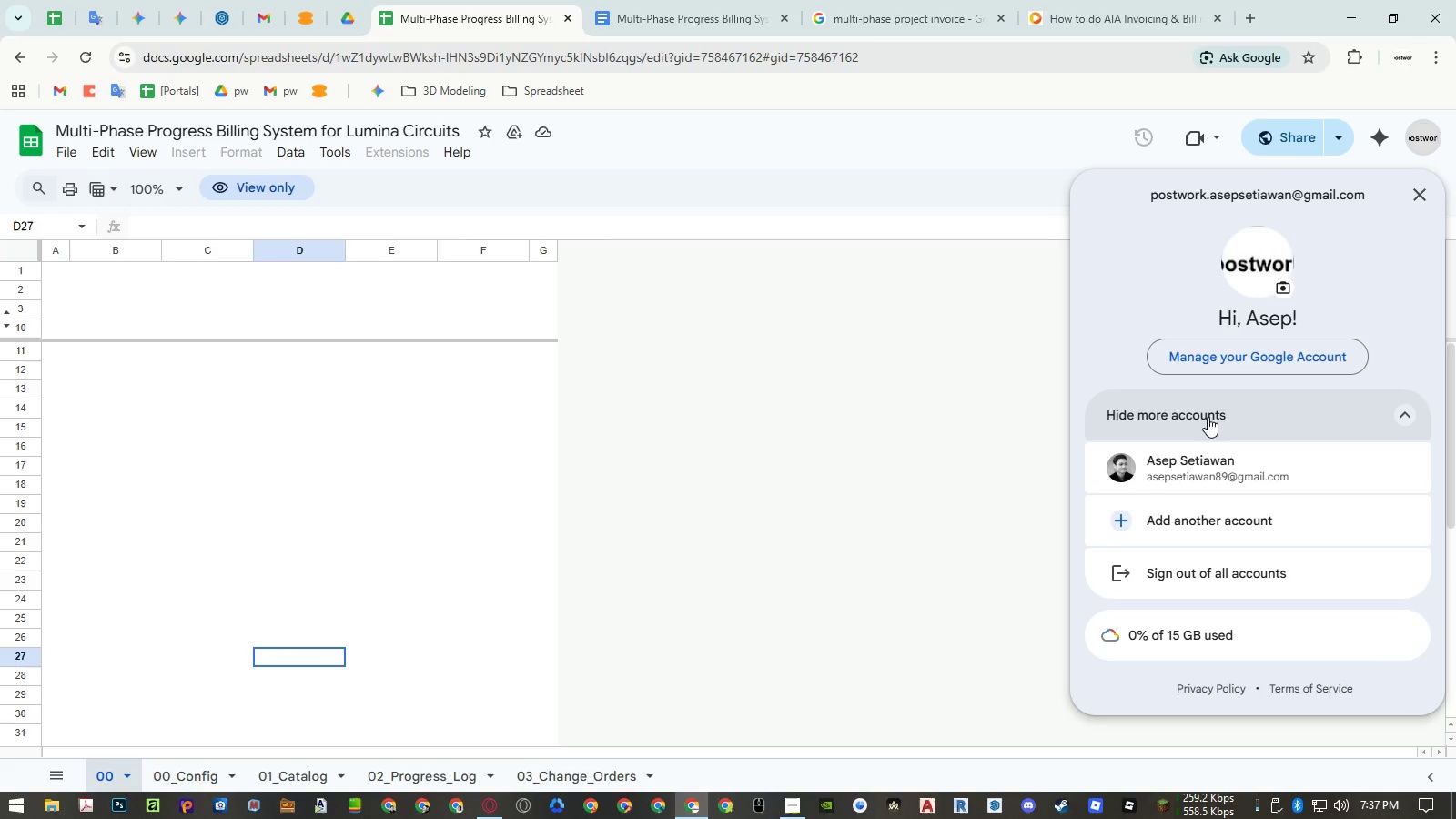 
left_click([1188, 457])
 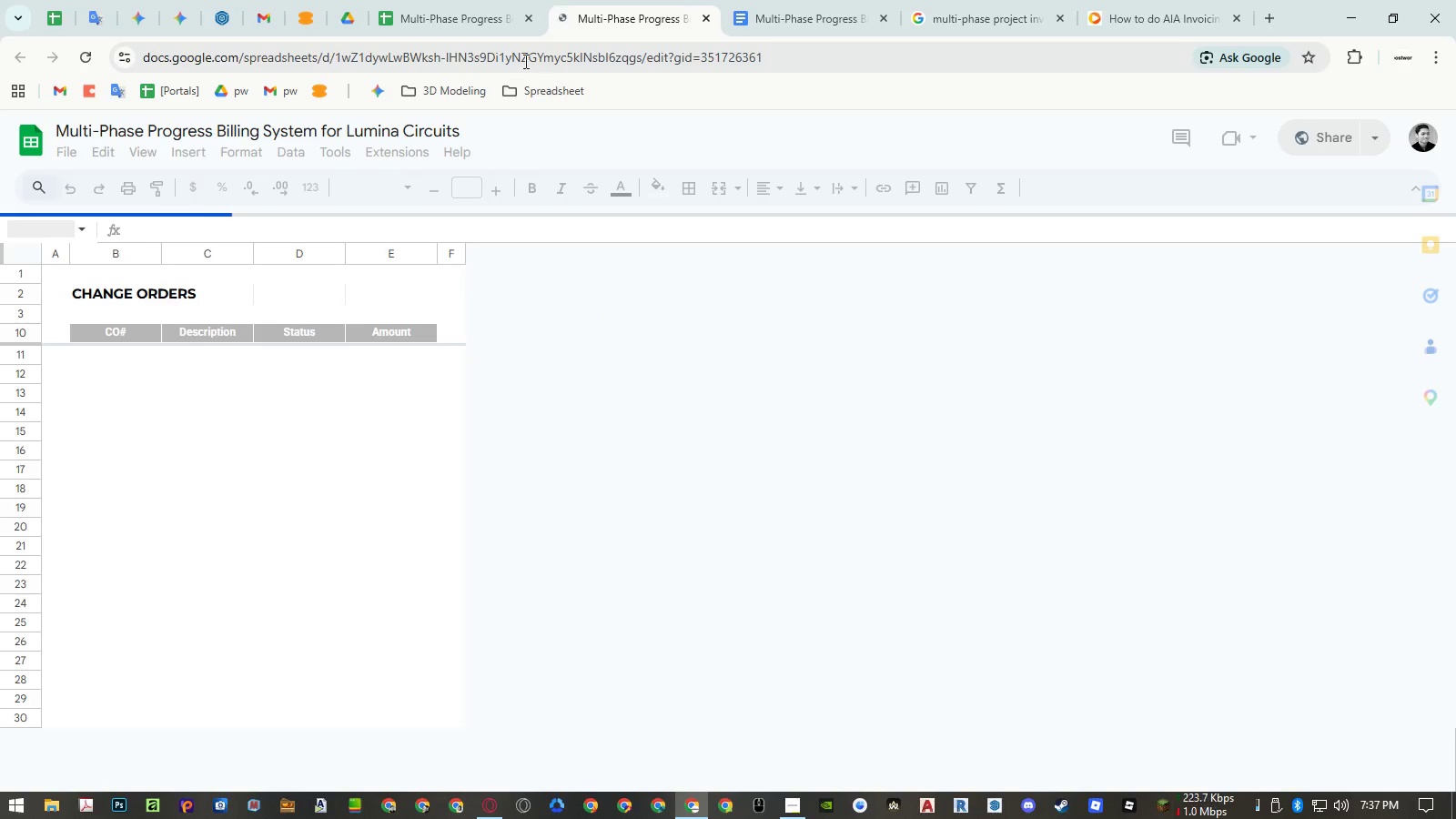 
middle_click([453, 15])
 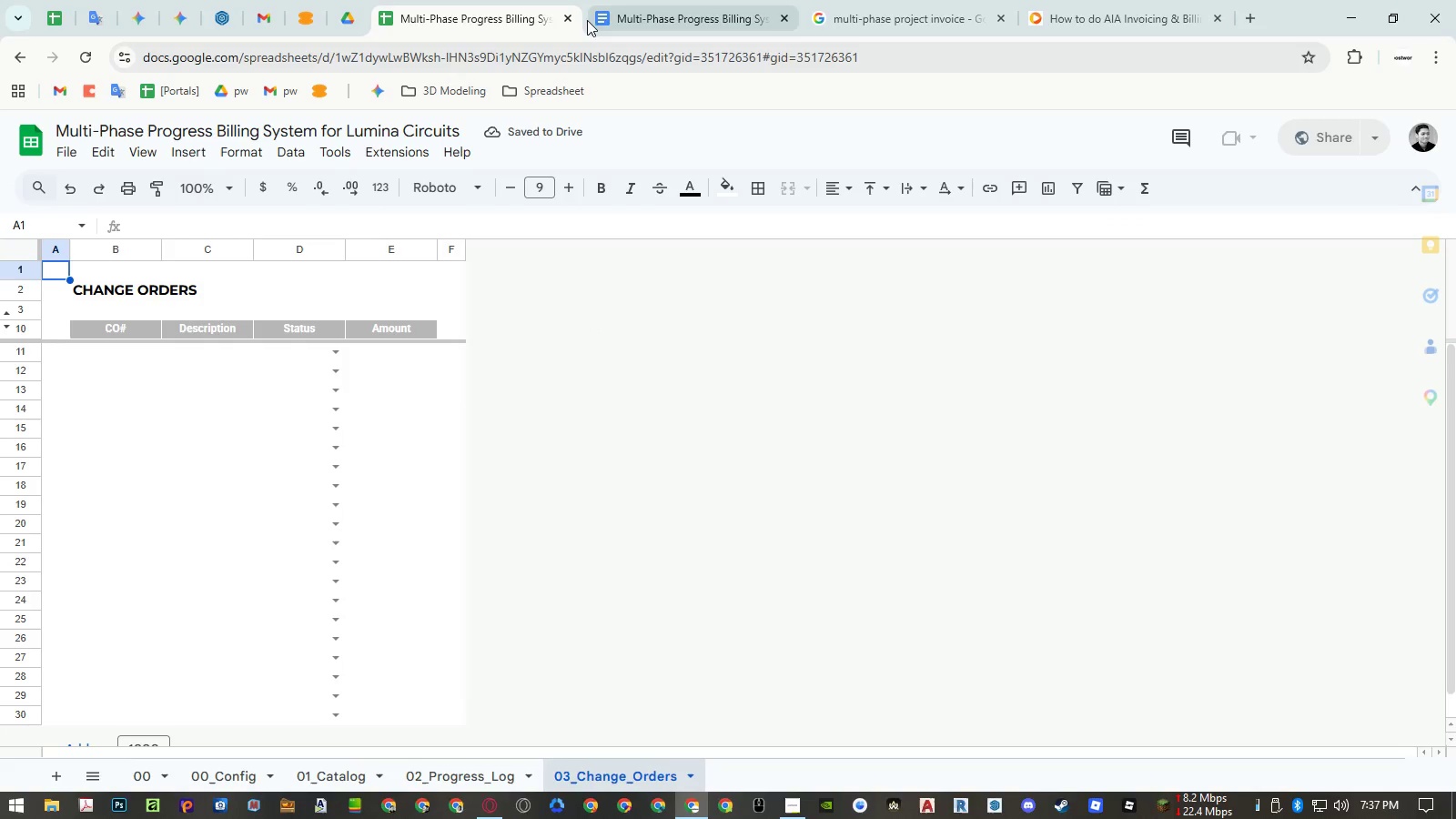 
left_click([662, 16])
 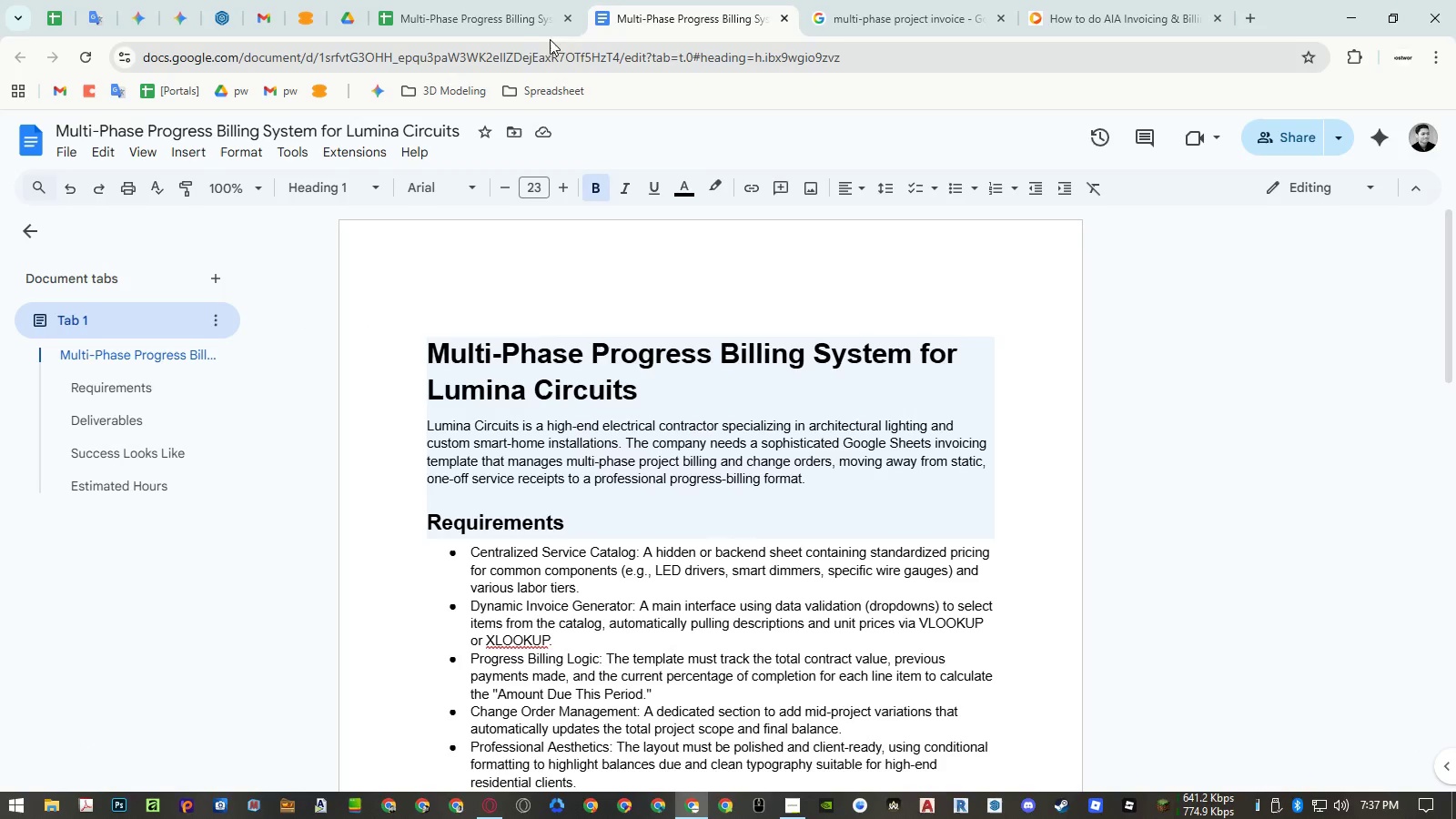 
left_click([502, 29])
 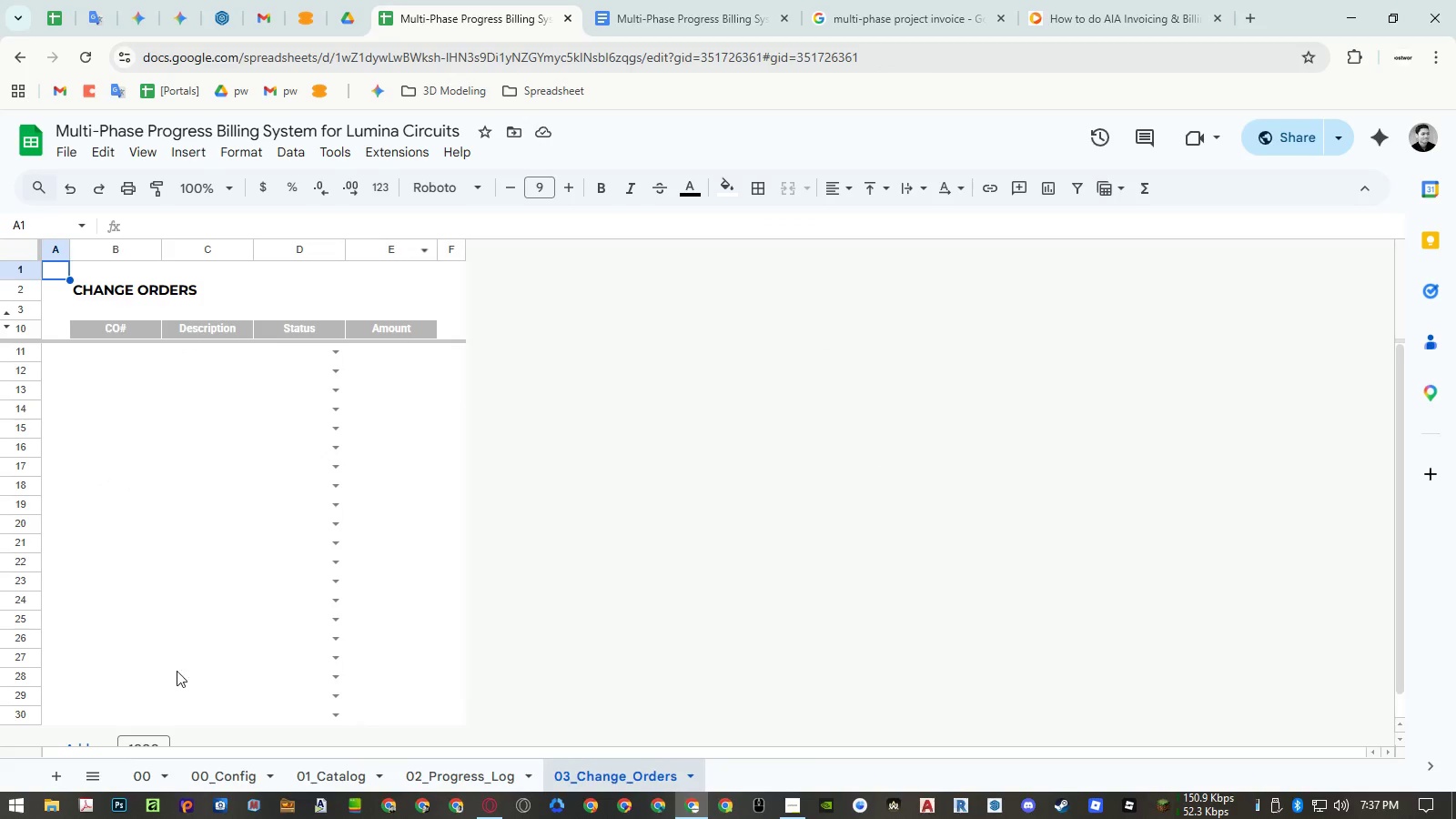 
left_click([157, 780])
 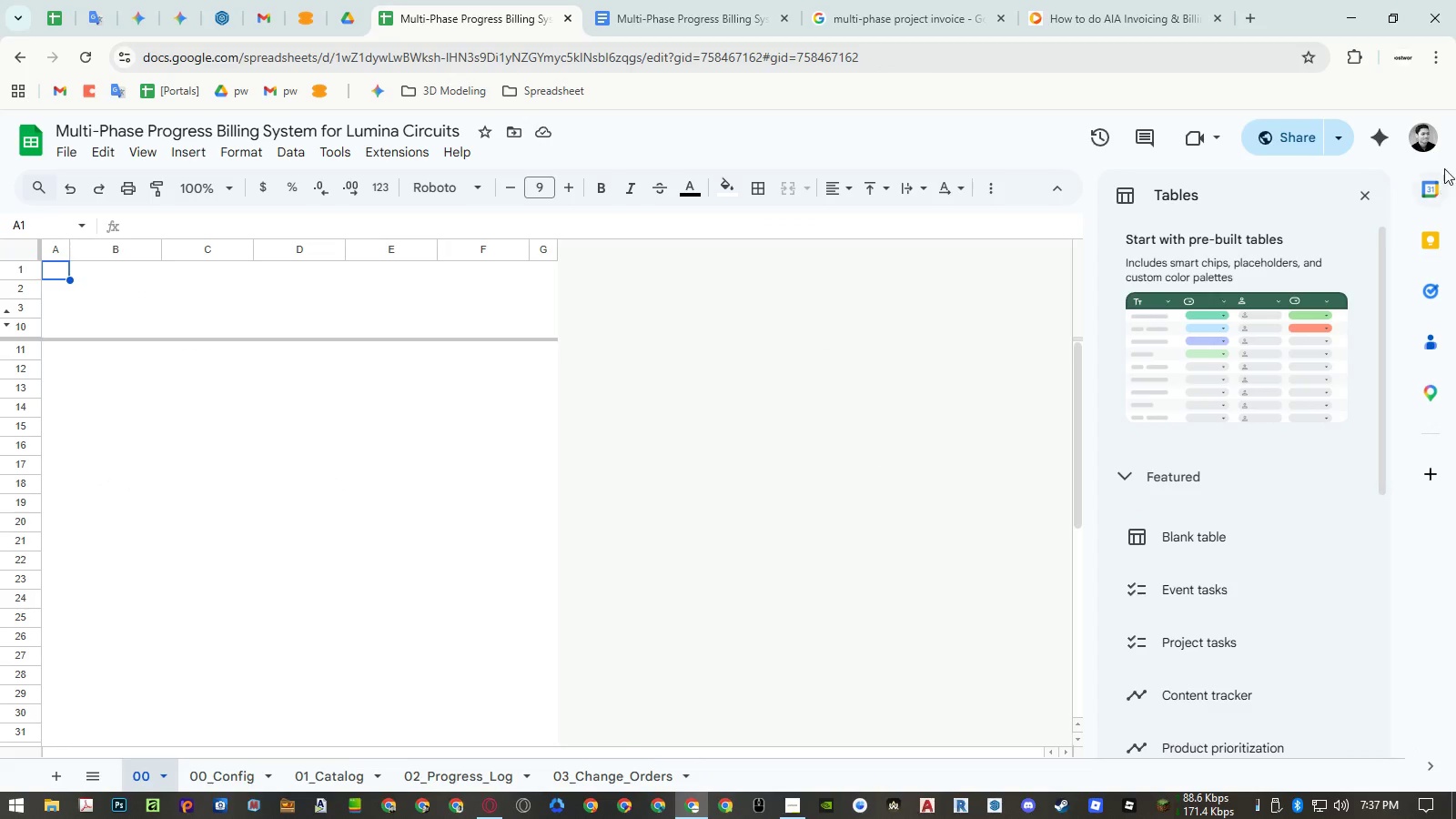 
left_click([1372, 191])
 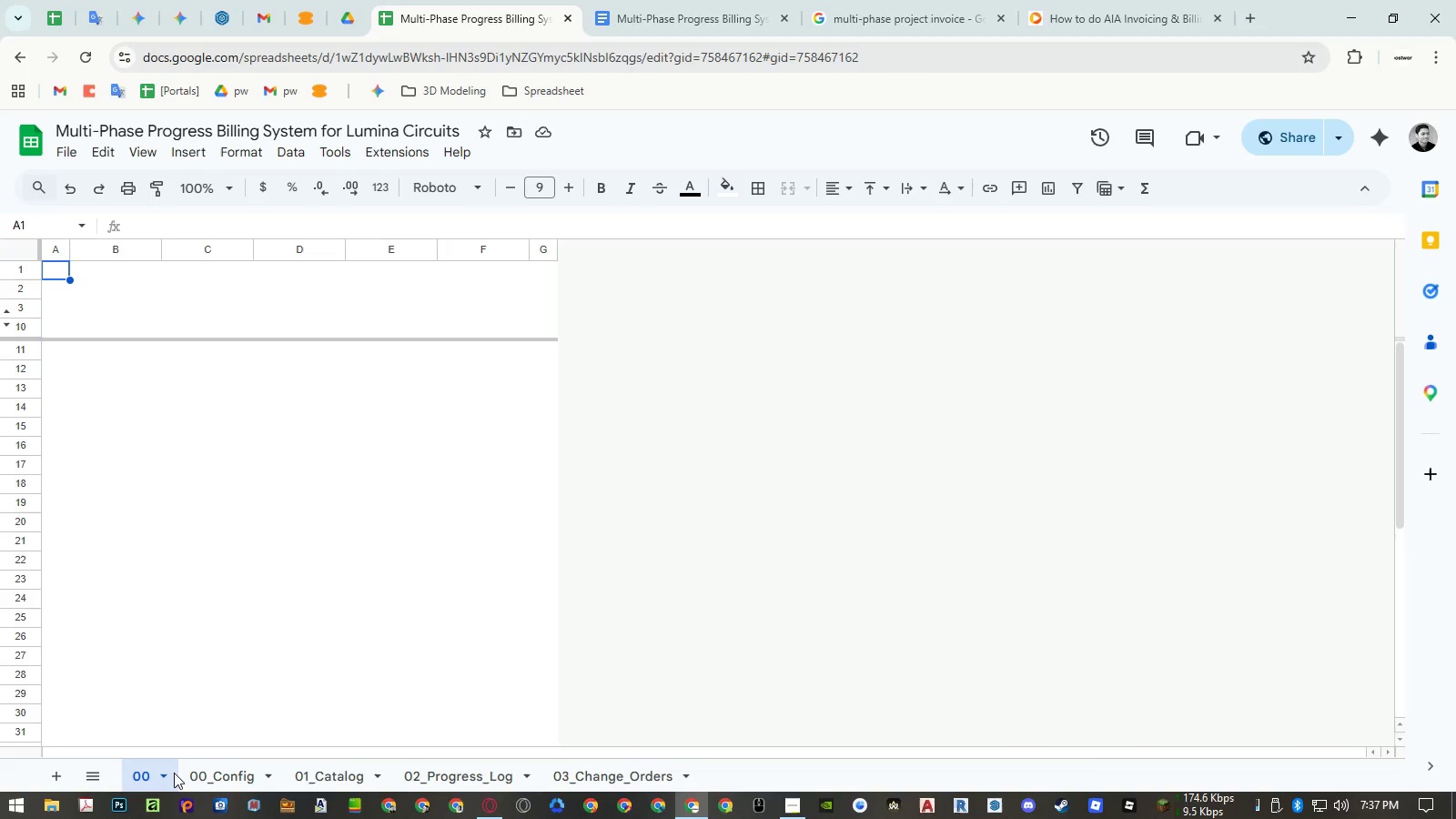 
left_click([167, 773])
 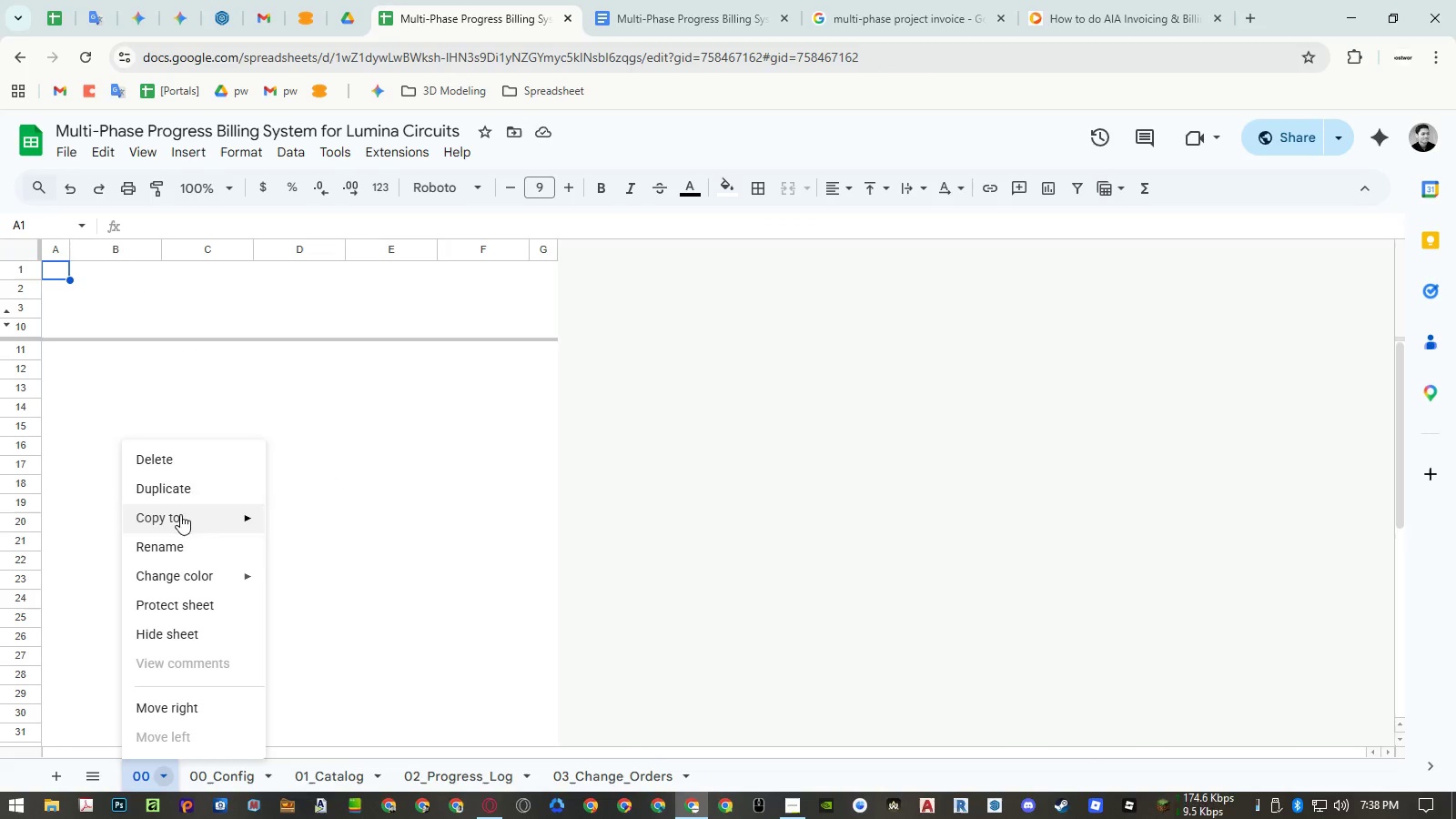 
left_click([185, 487])
 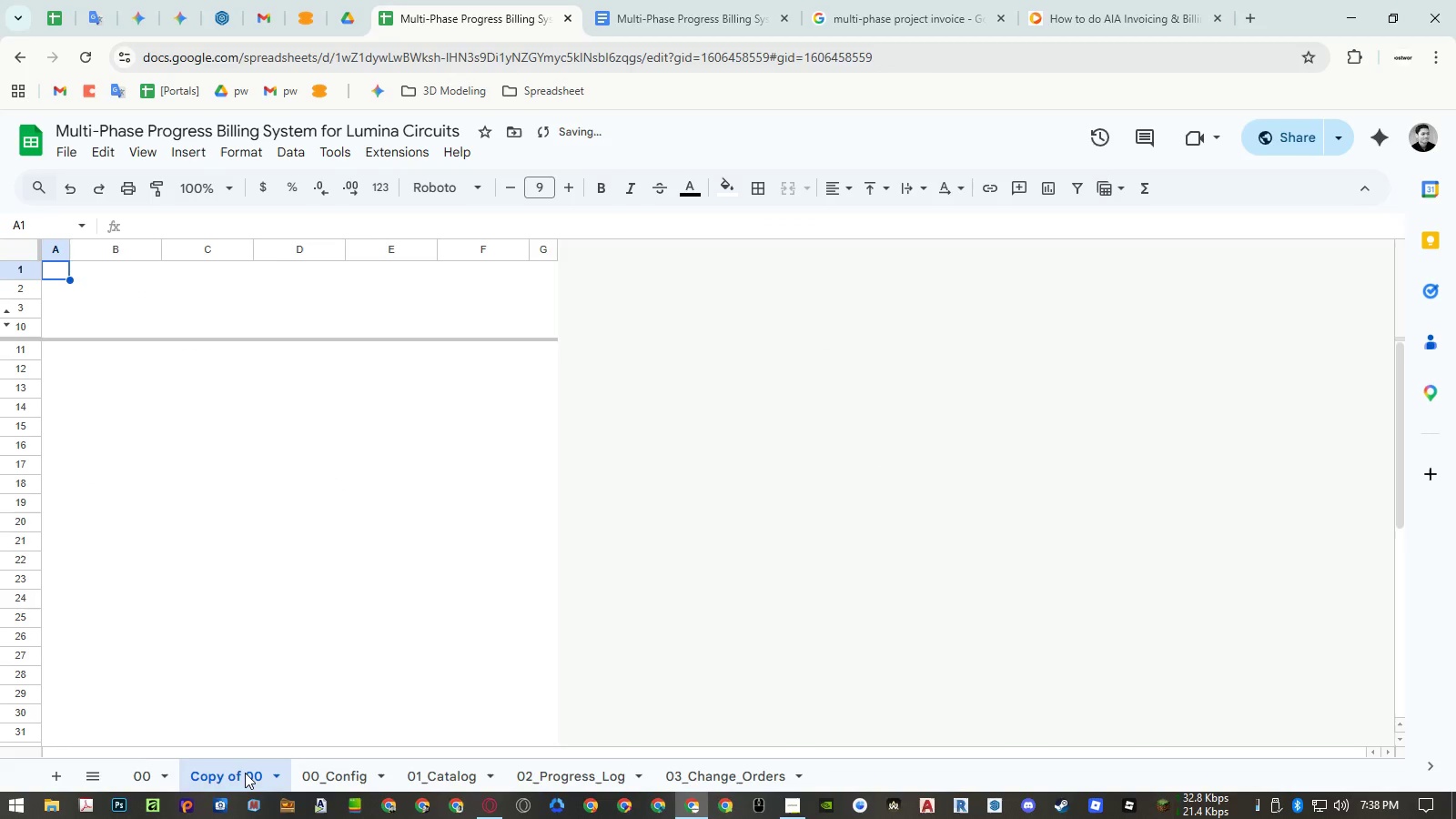 
left_click_drag(start_coordinate=[245, 773], to_coordinate=[756, 779])
 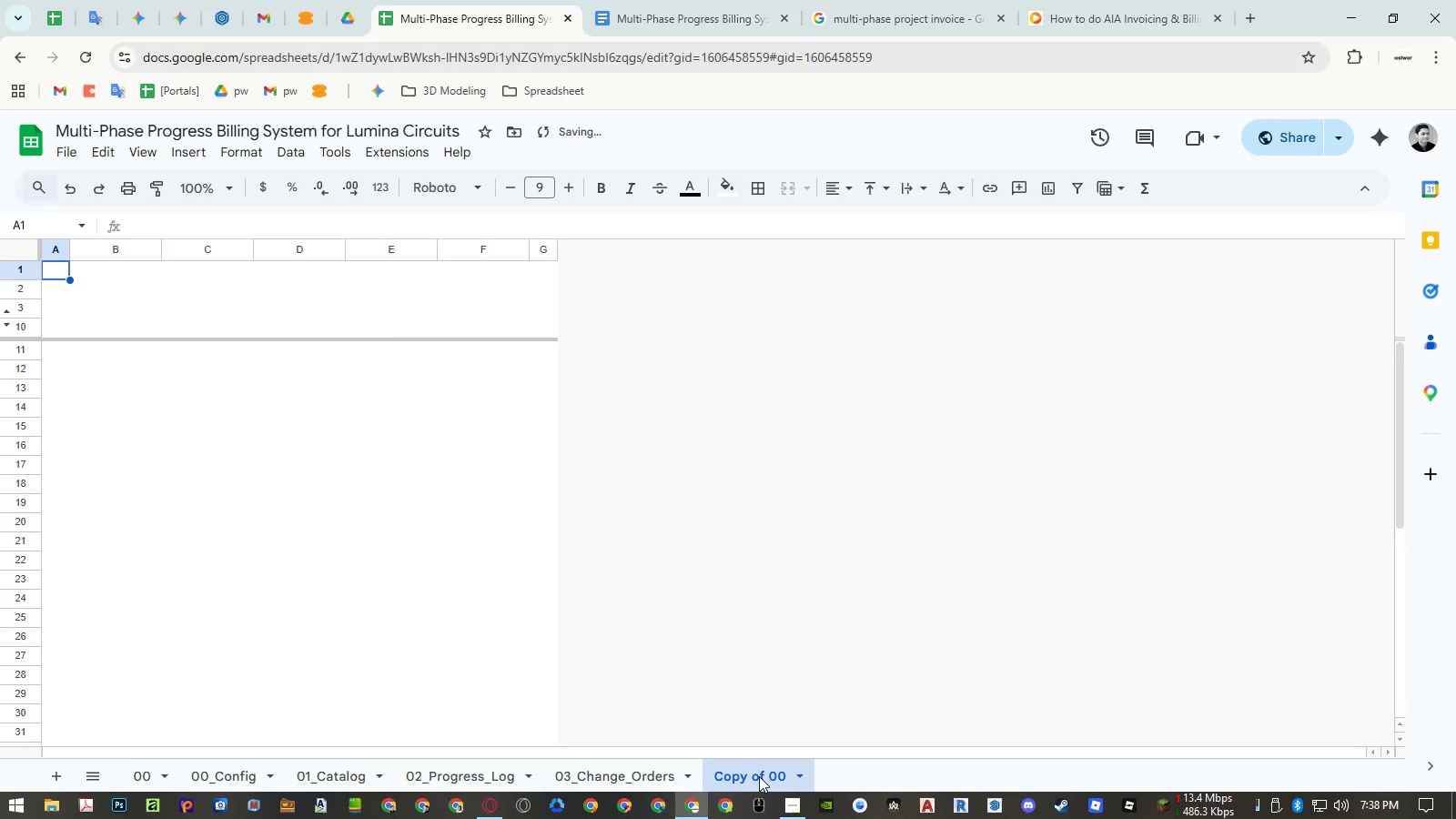 
double_click([759, 776])
 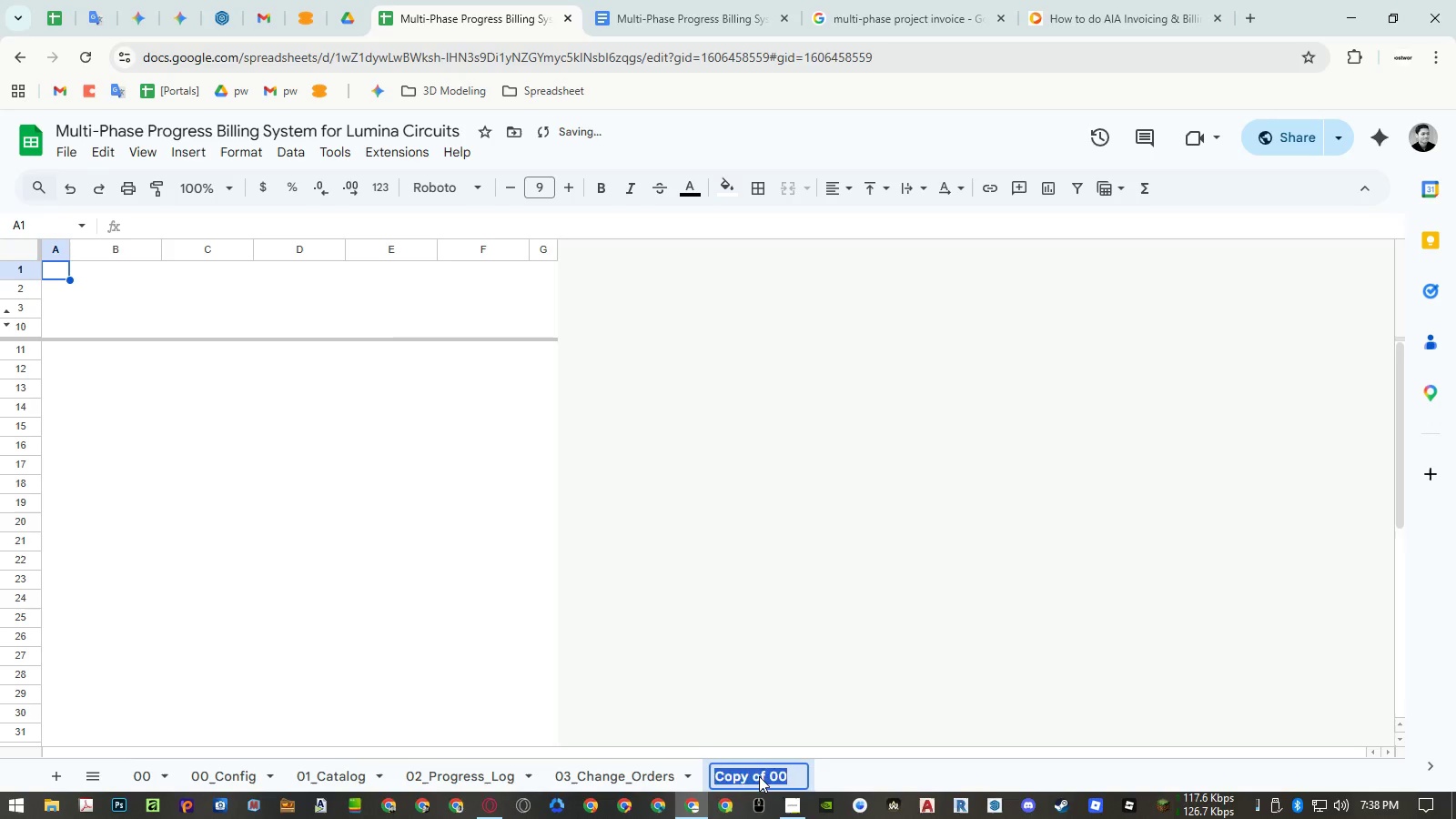 
key(Numpad0)
 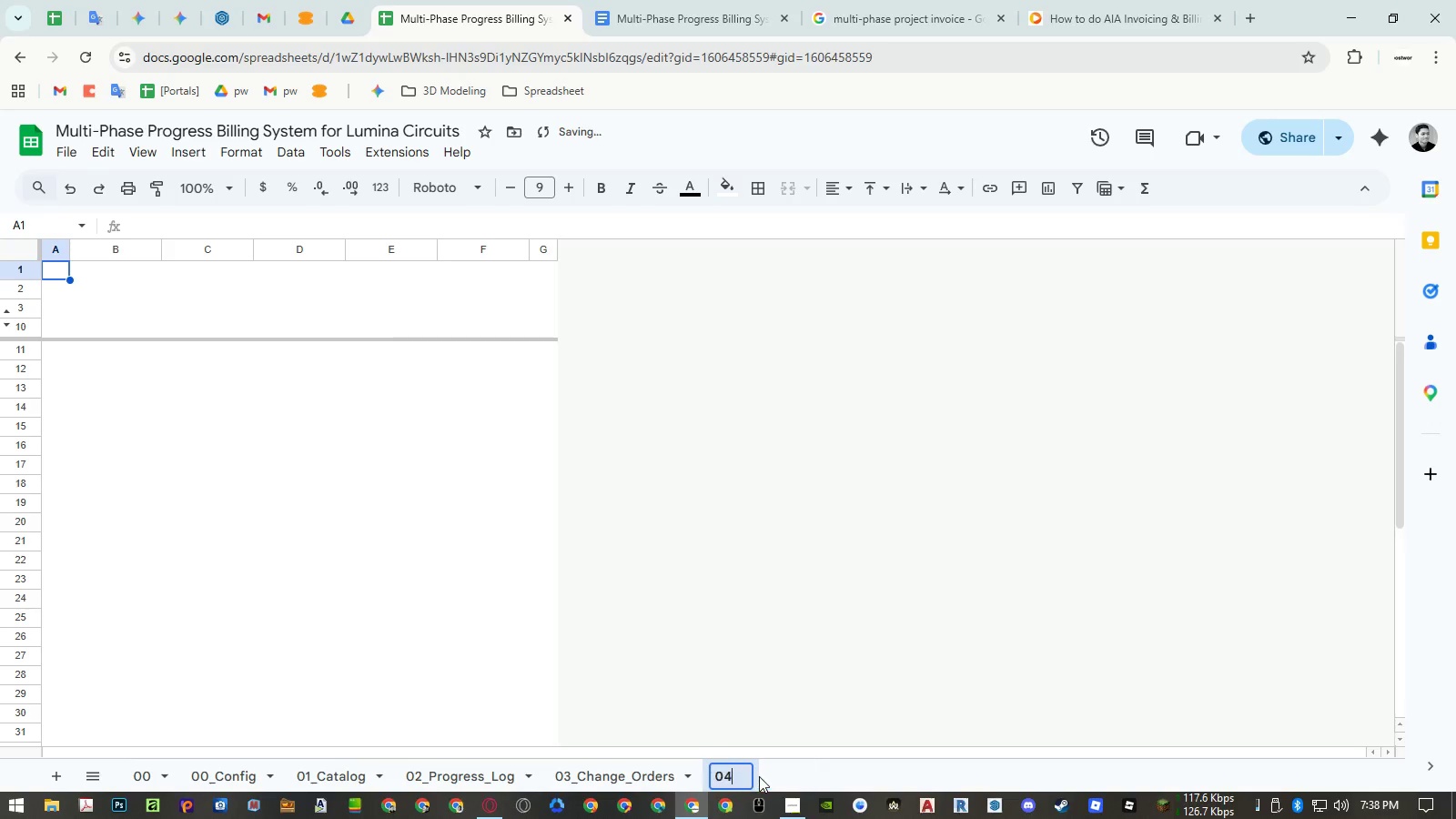 
key(Numpad4)
 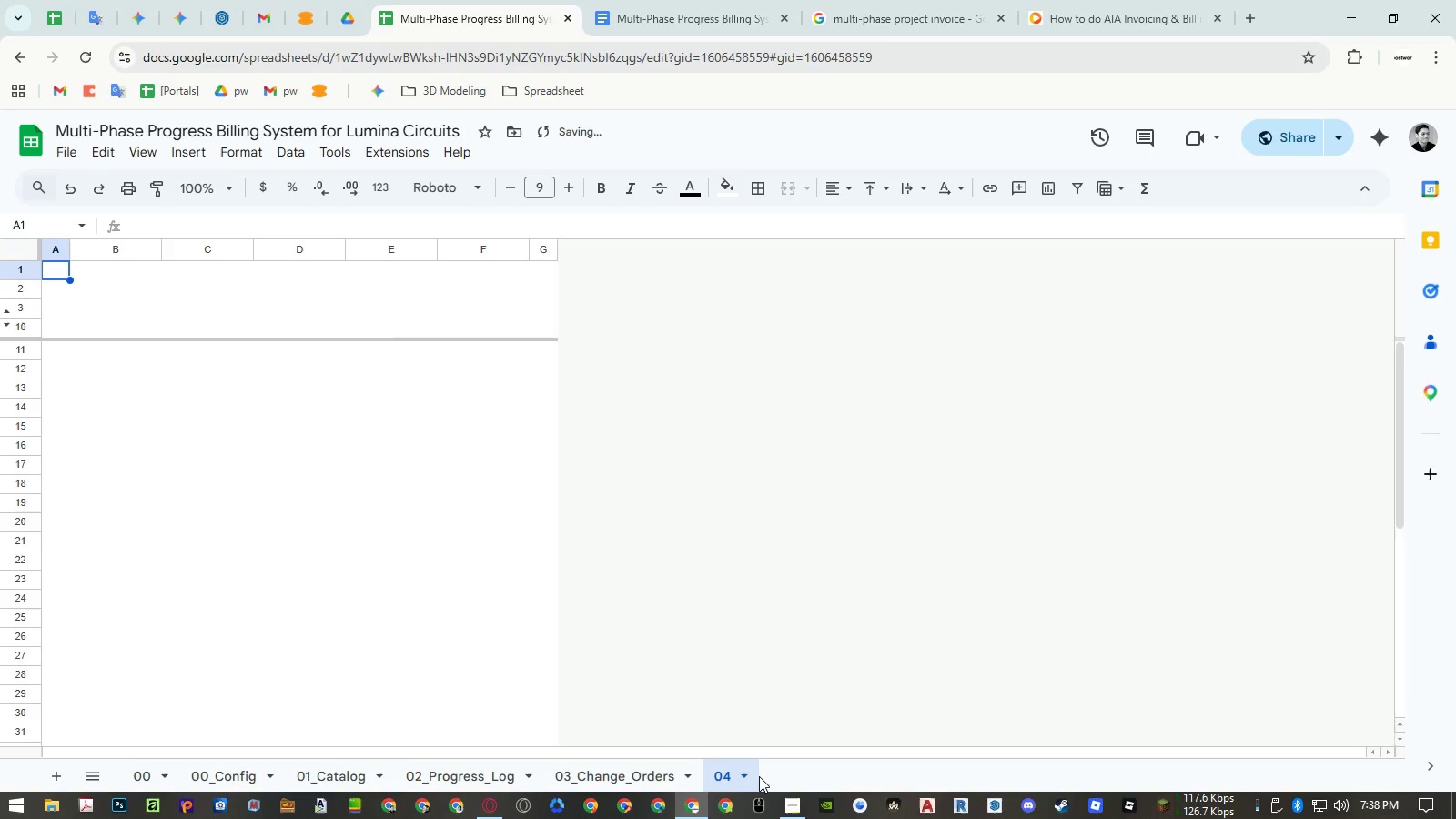 
key(NumpadEnter)
 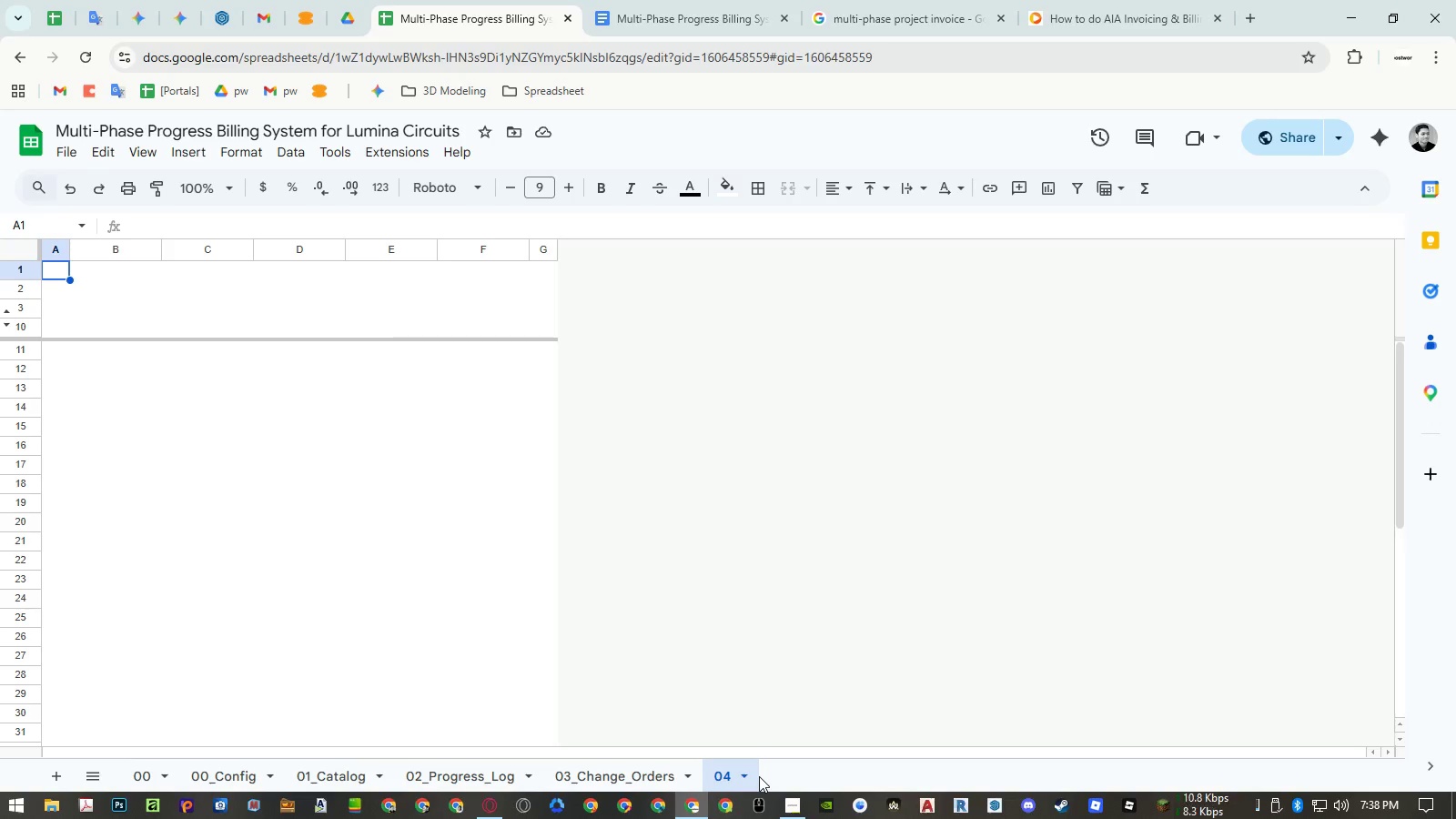 
wait(7.0)
 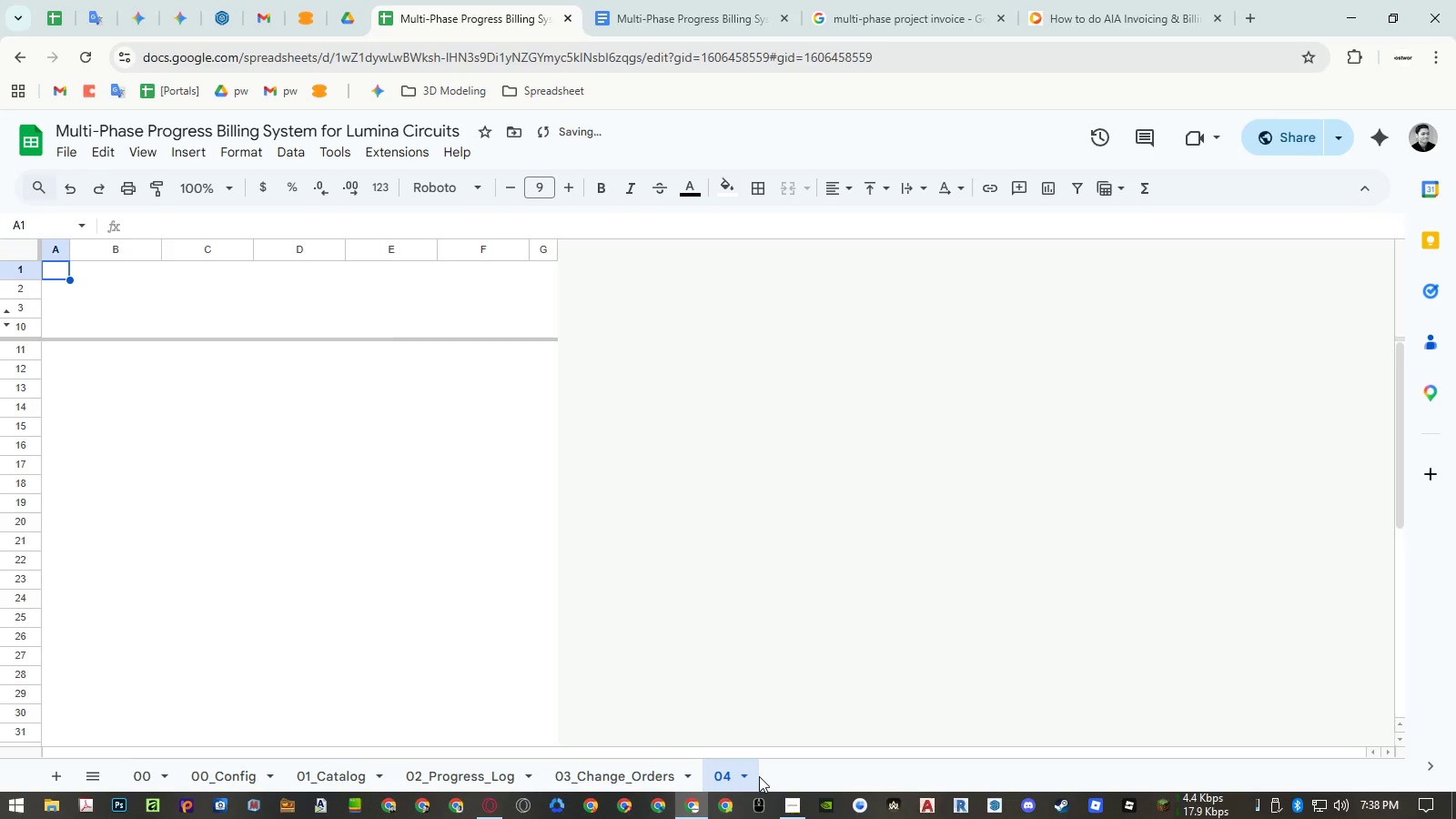 
left_click([240, 768])
 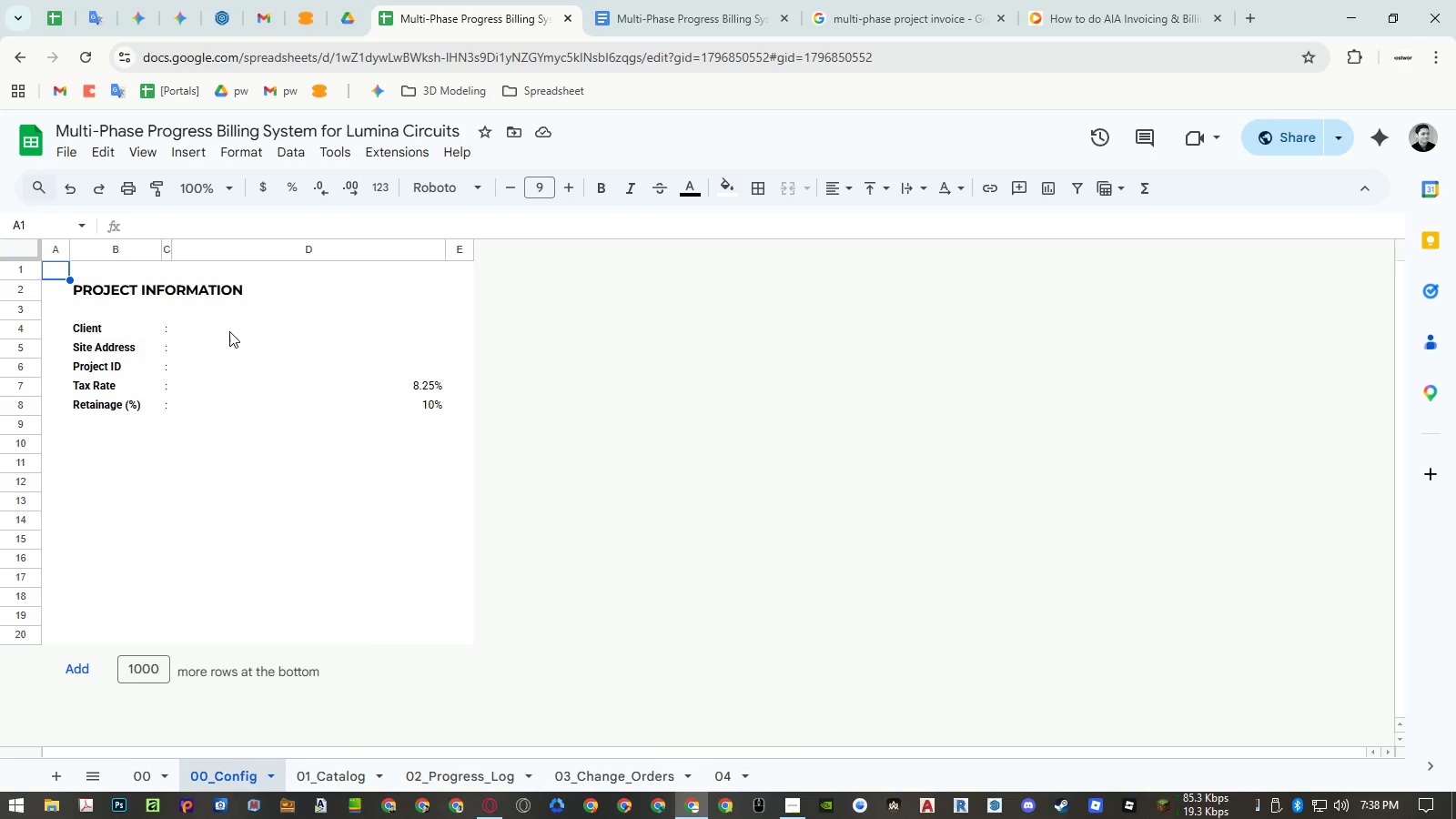 
left_click([229, 331])
 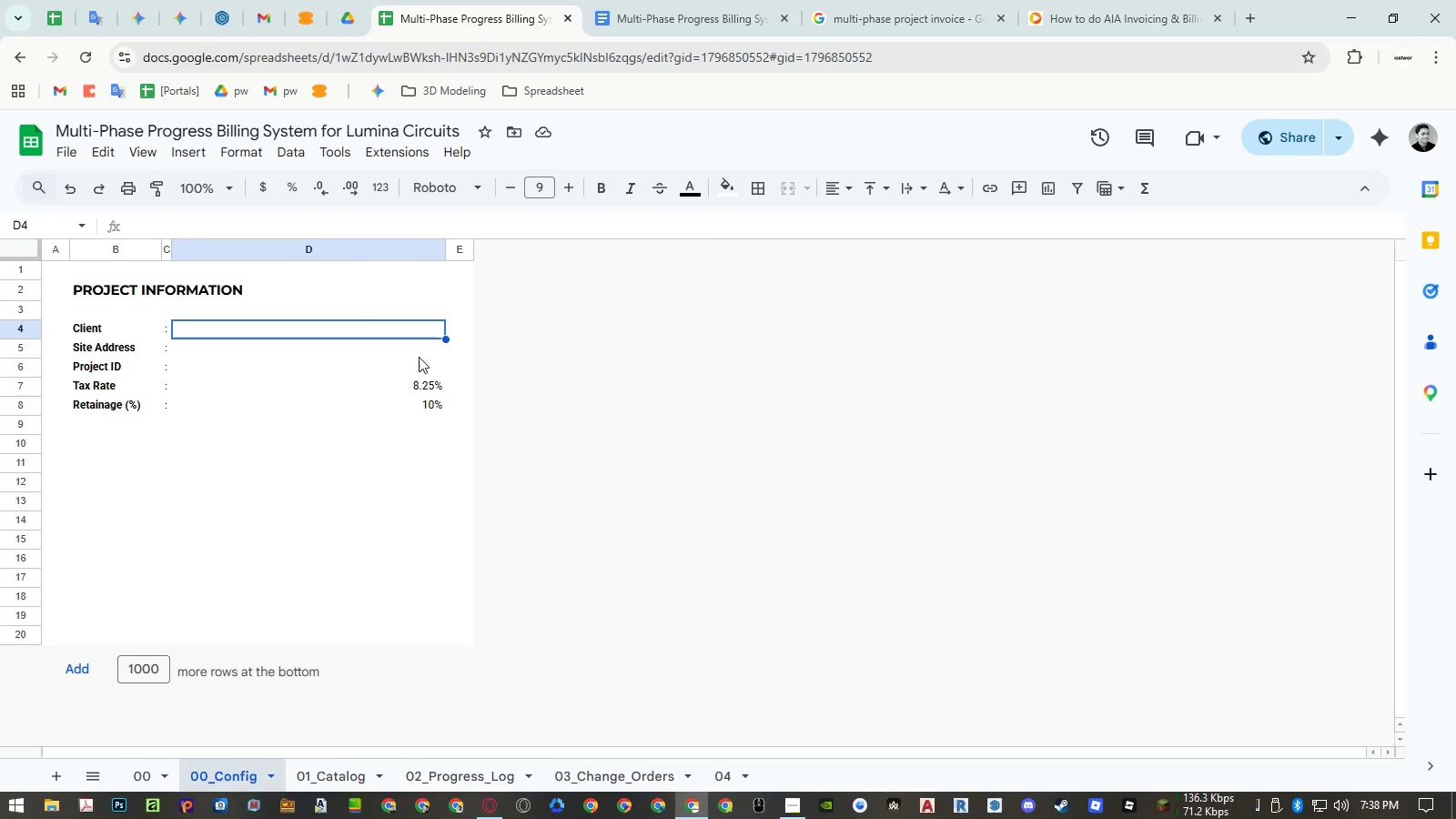 
right_click([389, 252])
 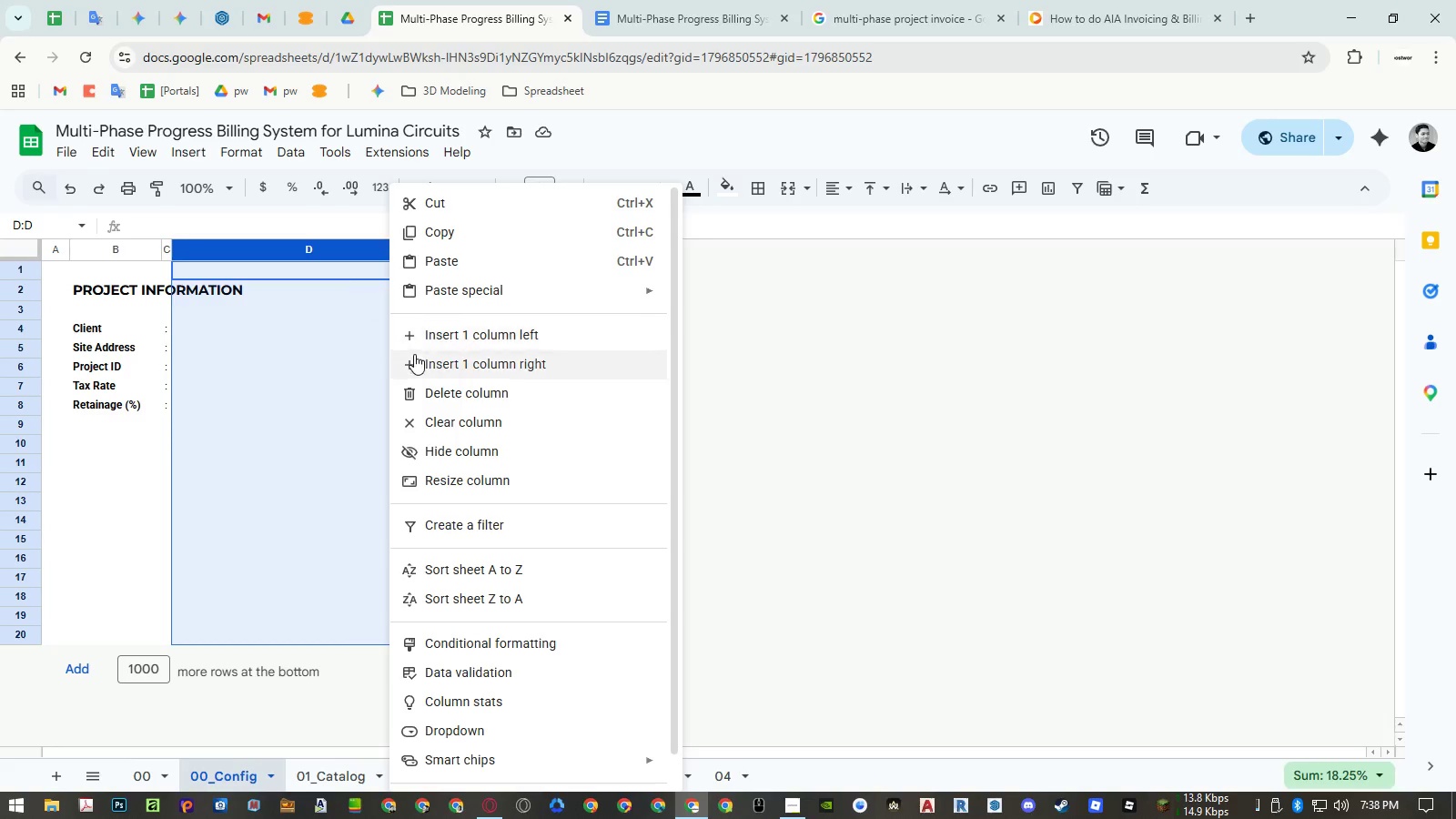 
left_click([415, 355])
 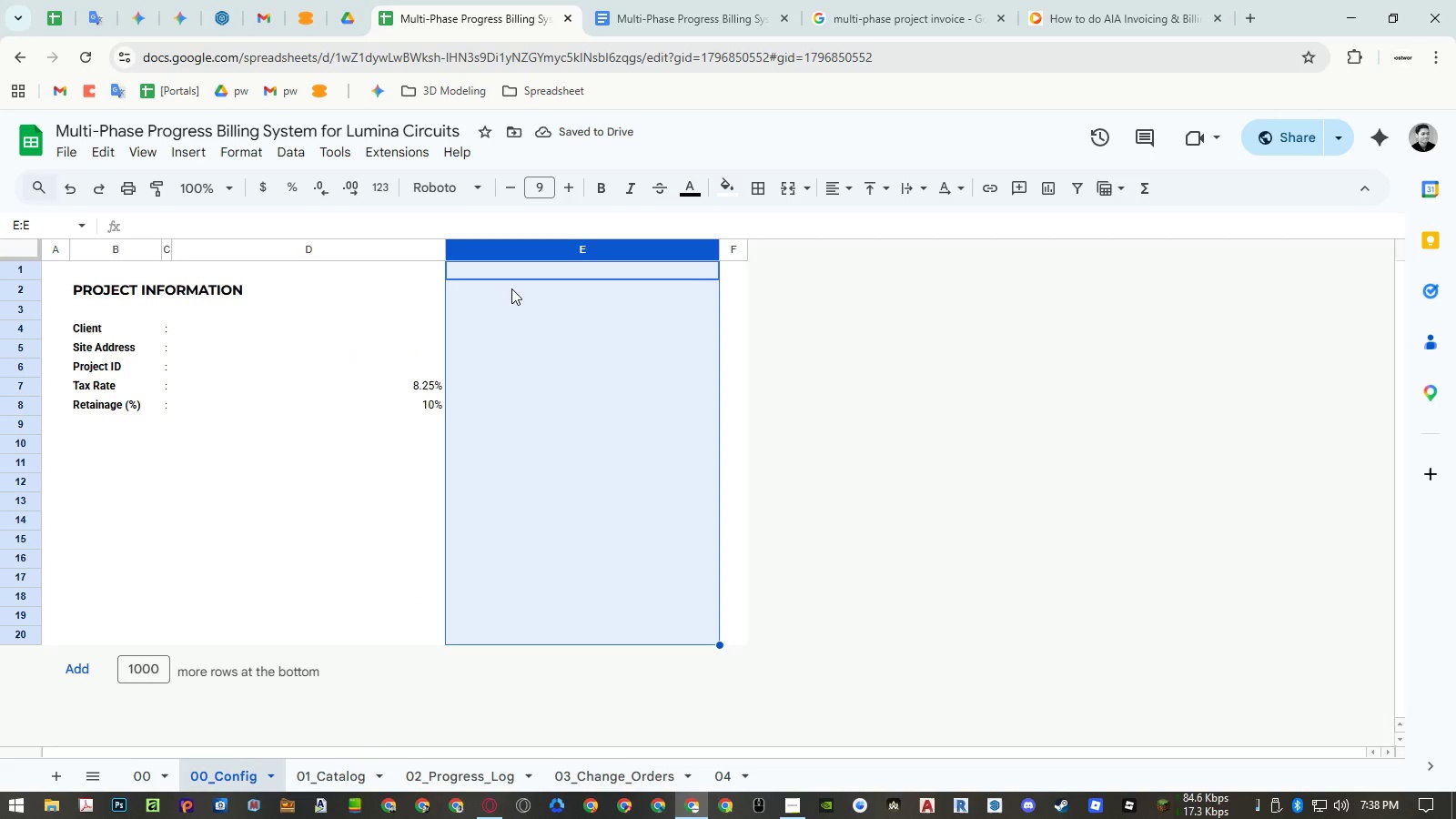 
wait(9.08)
 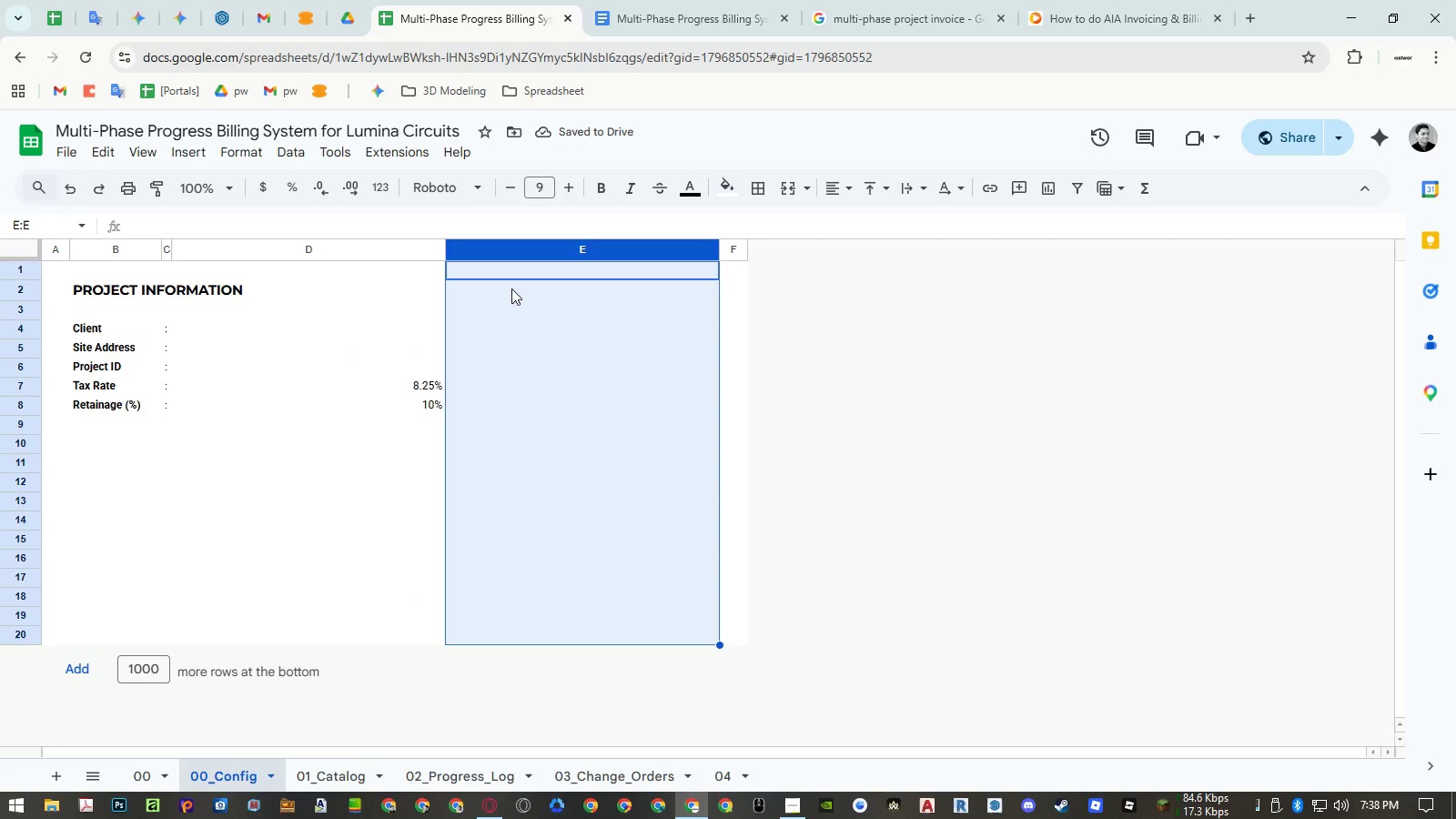 
left_click([268, 332])
 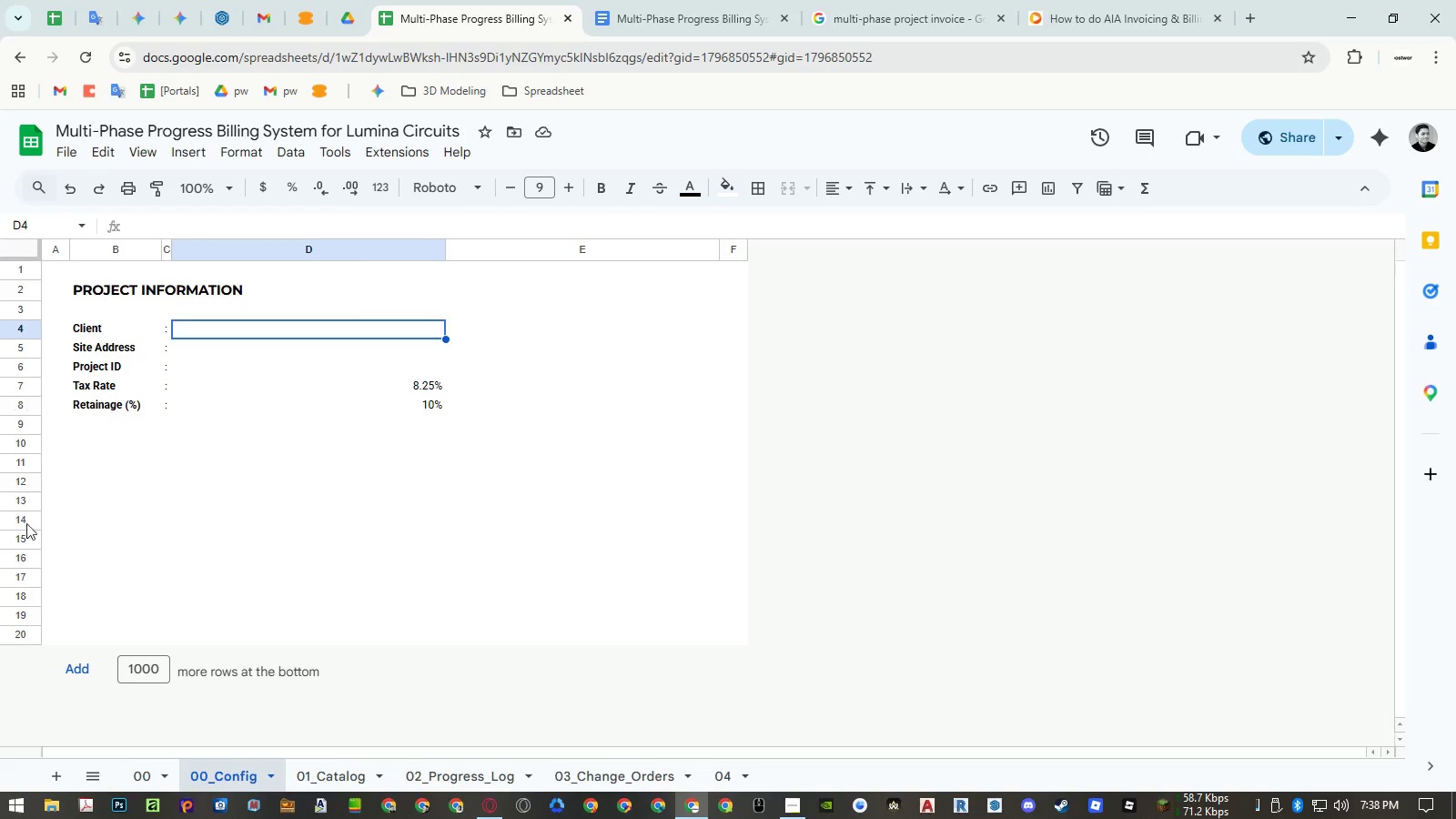 
left_click([26, 502])
 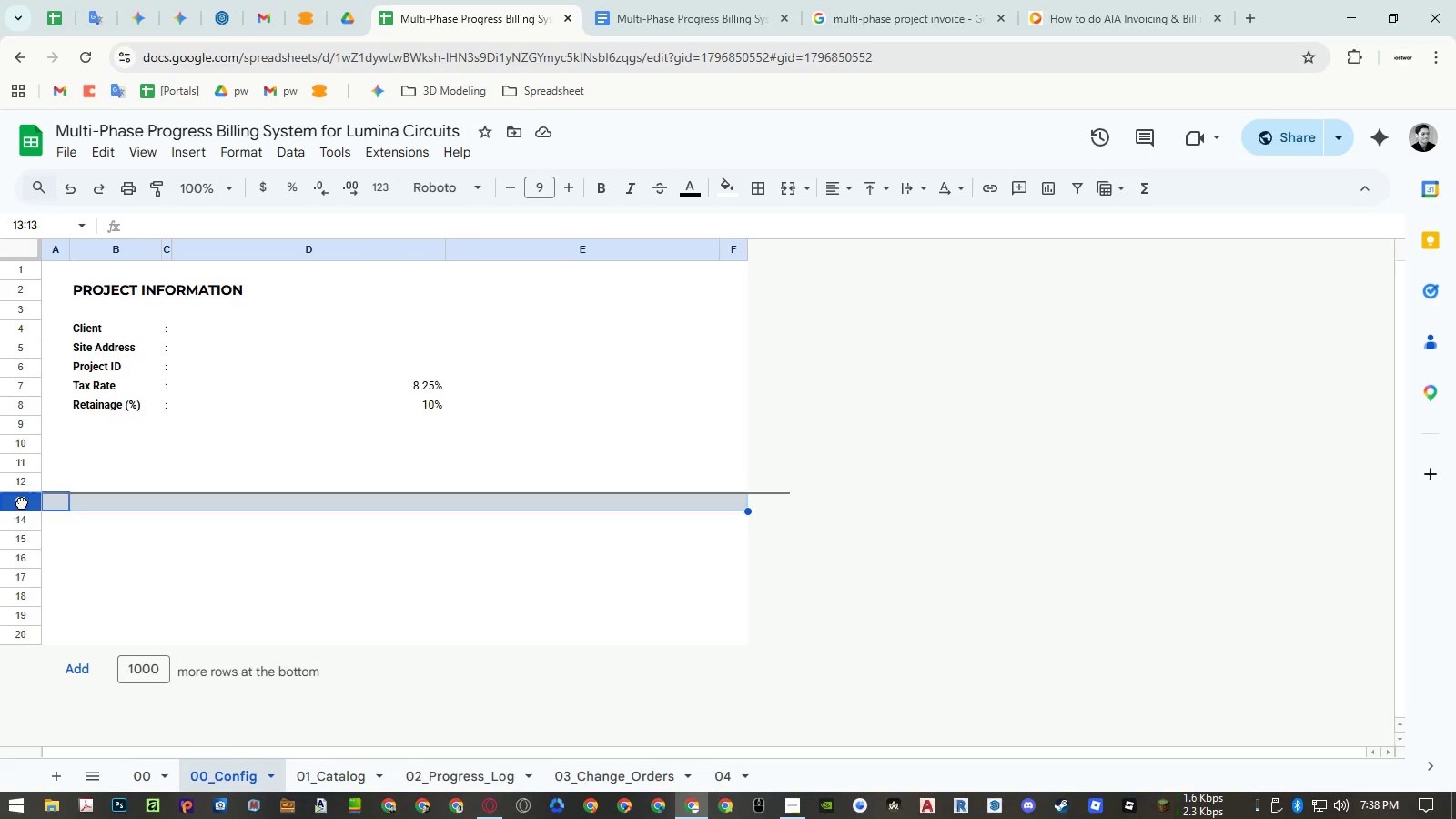 
left_click_drag(start_coordinate=[22, 502], to_coordinate=[71, 335])
 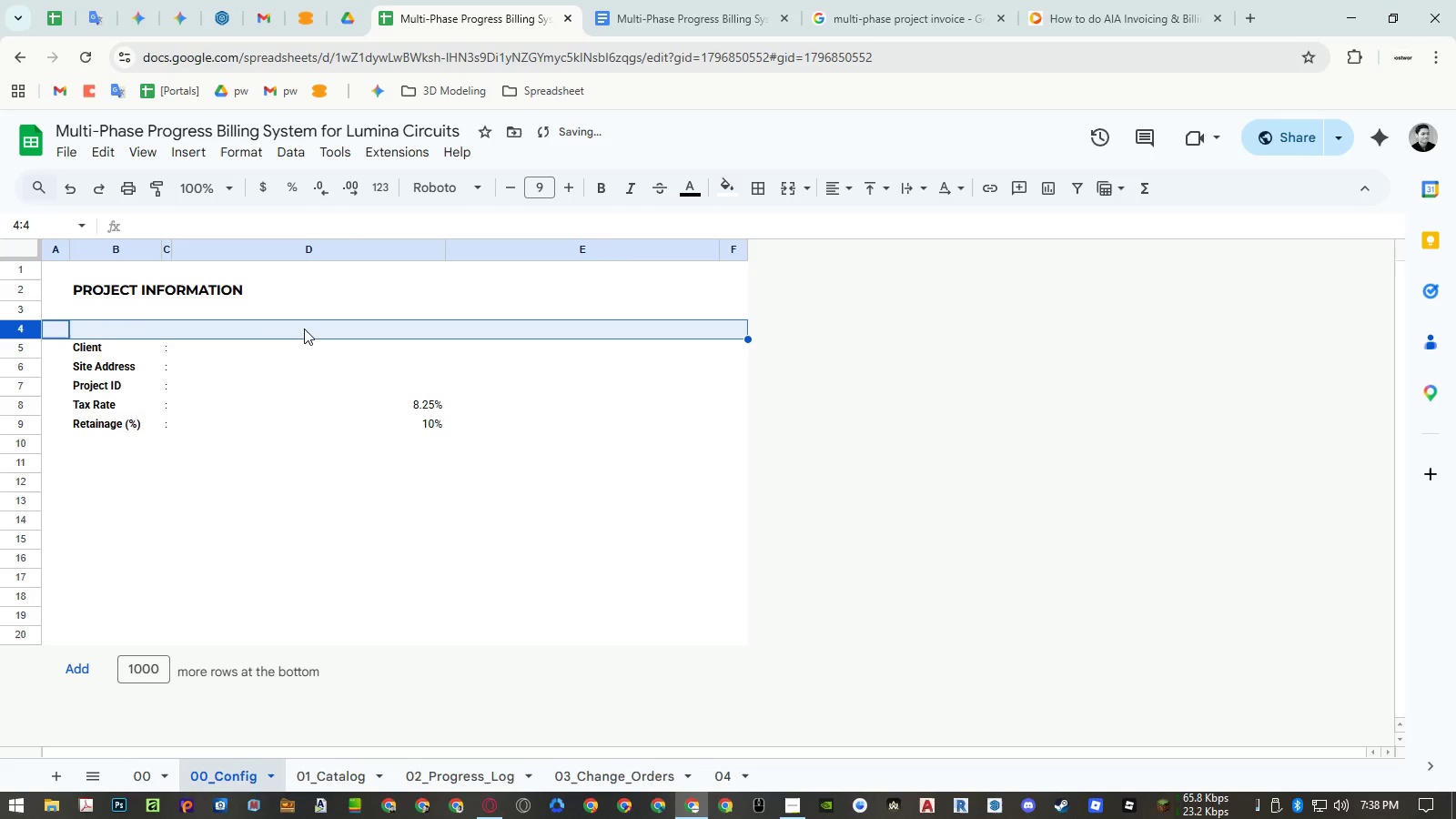 
left_click([305, 329])
 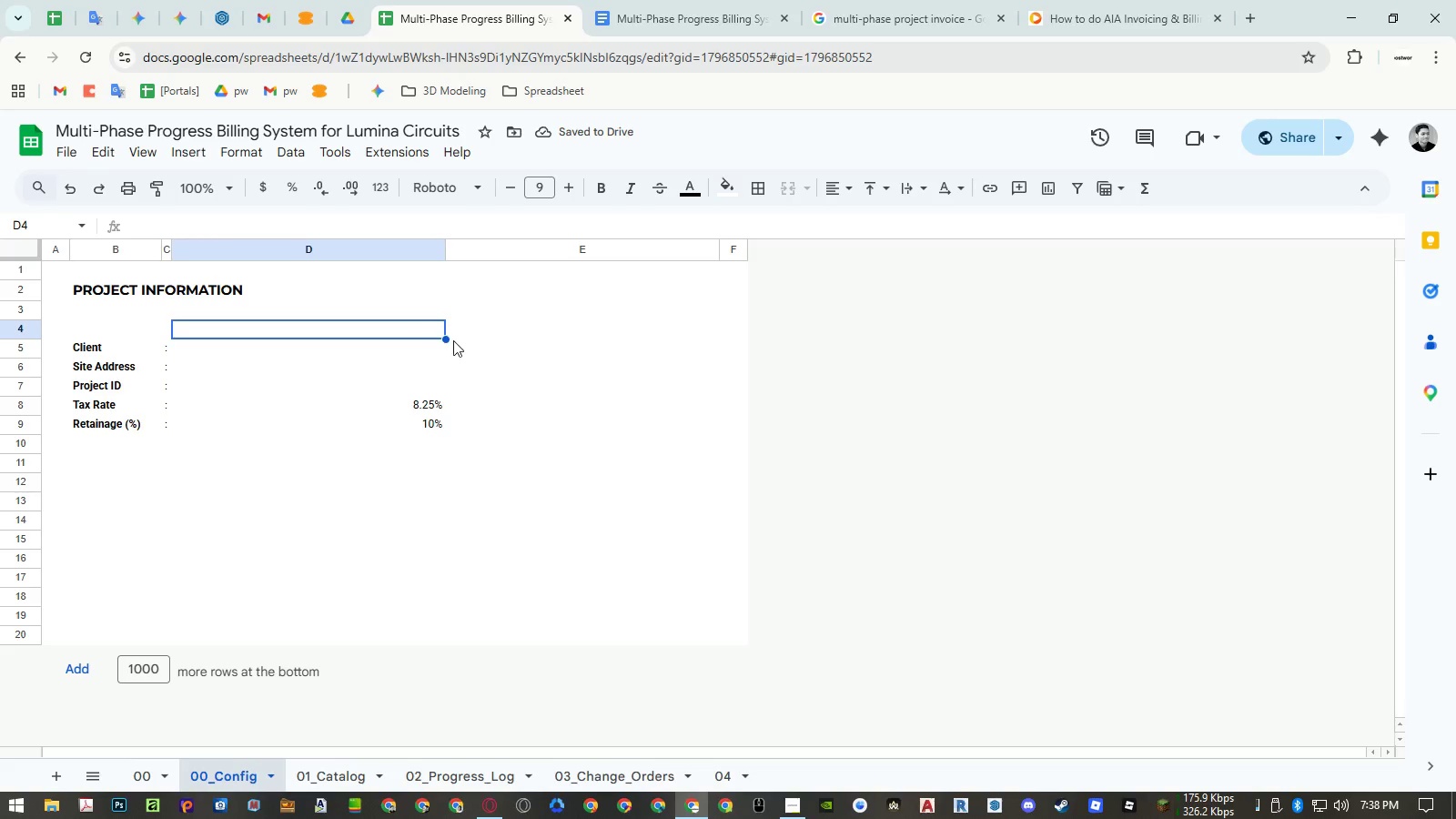 
left_click([494, 338])
 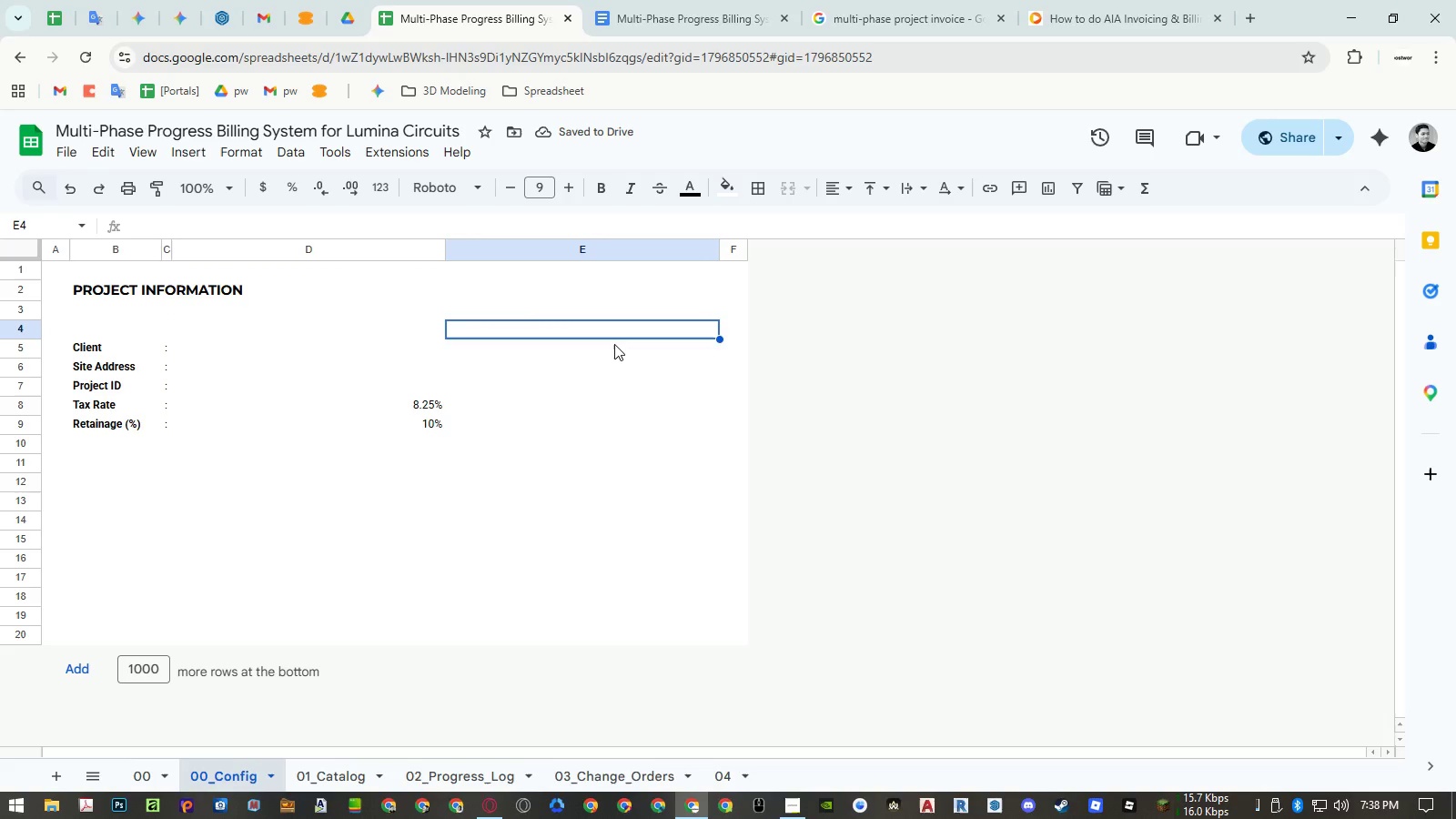 
type(Notes)
 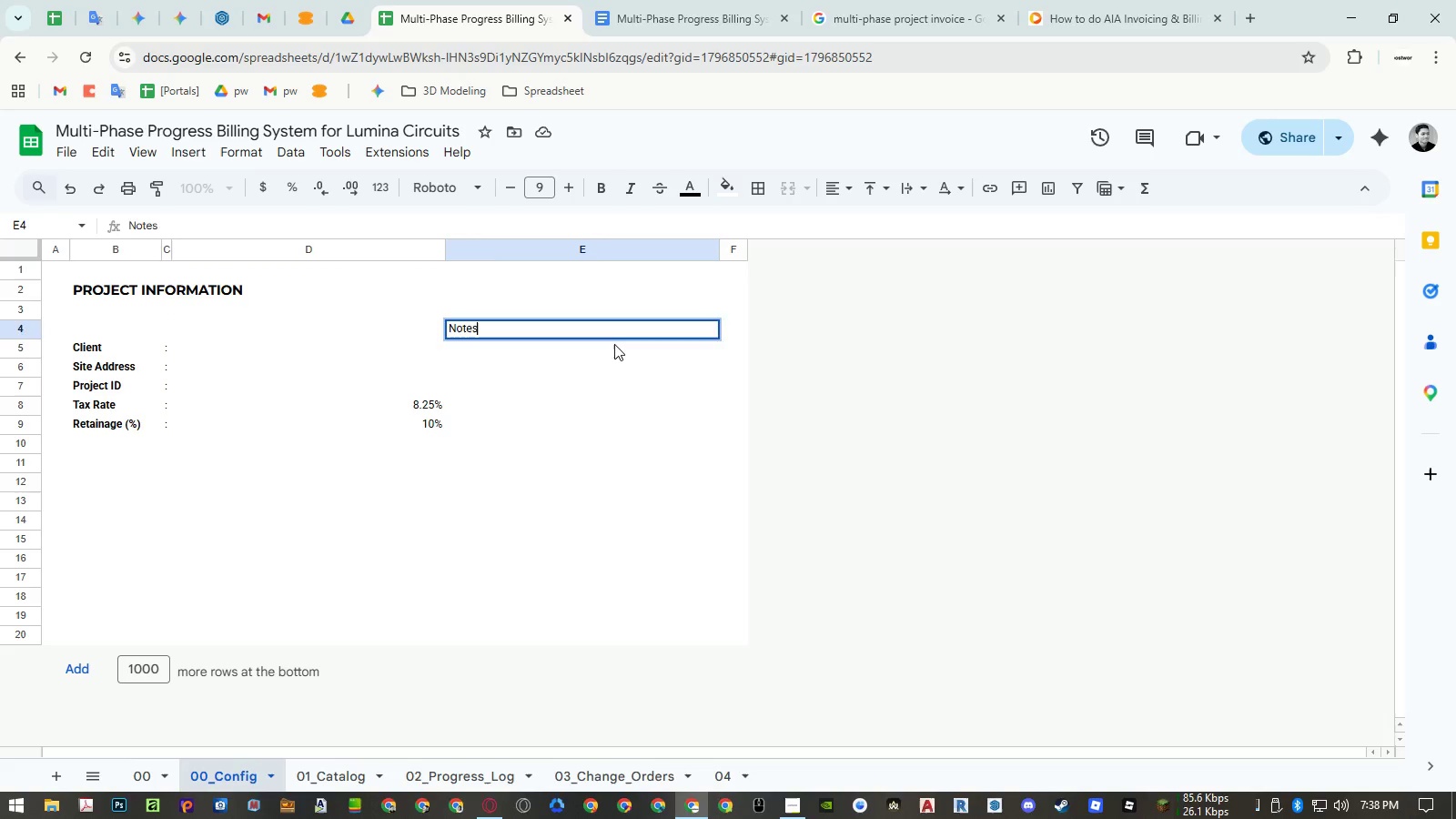 
key(Enter)
 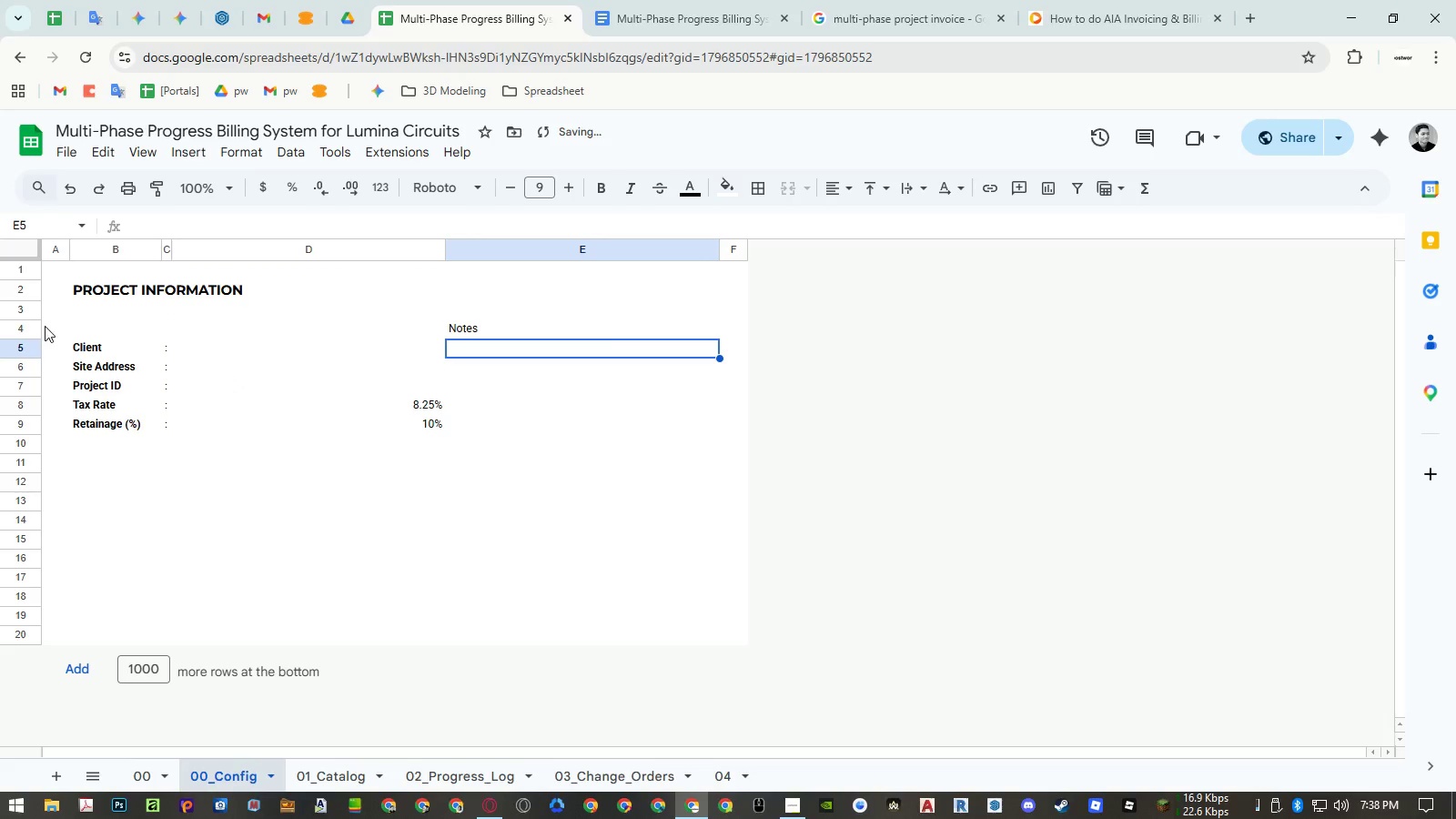 
left_click([34, 329])
 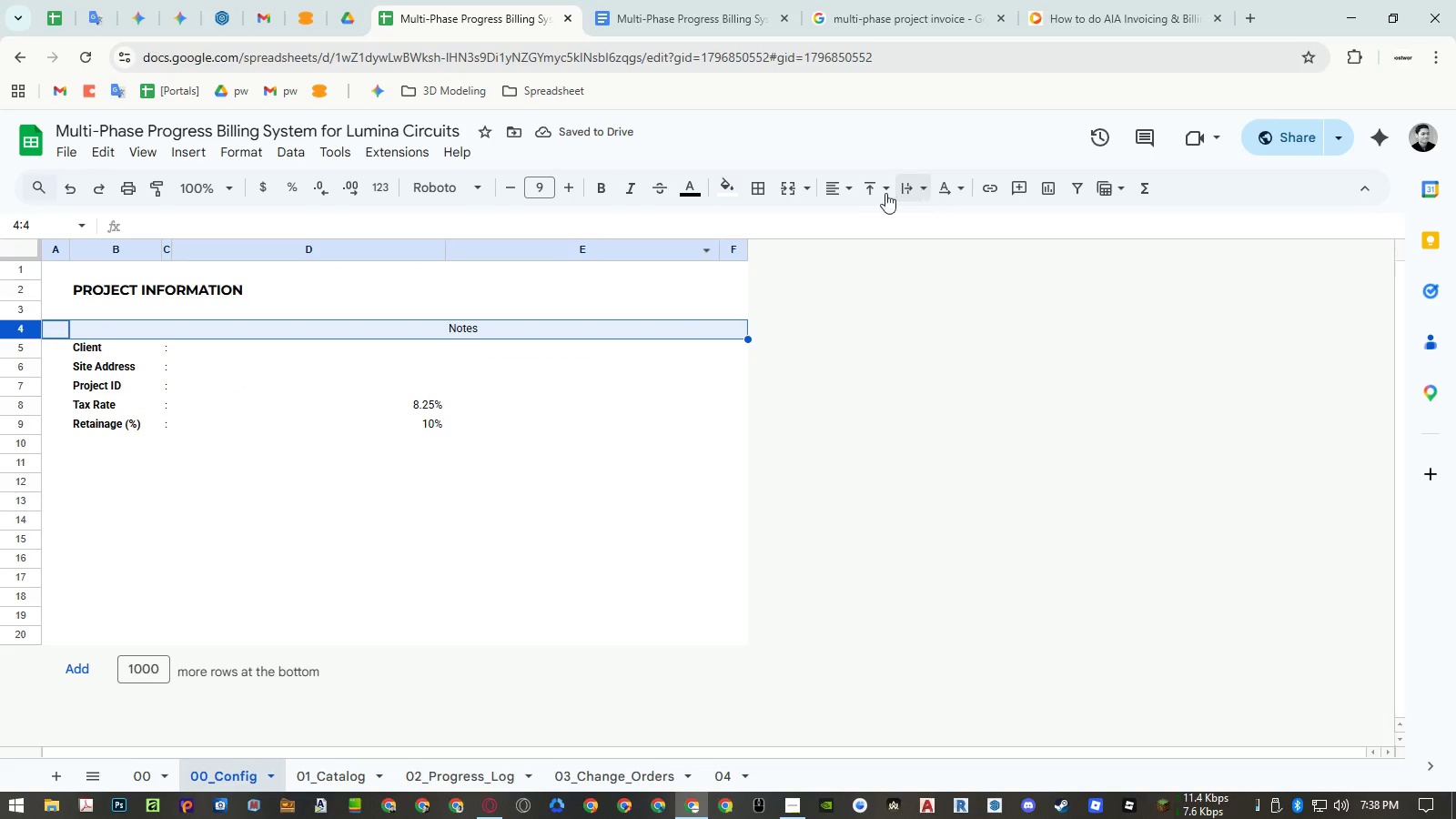 
left_click([837, 187])
 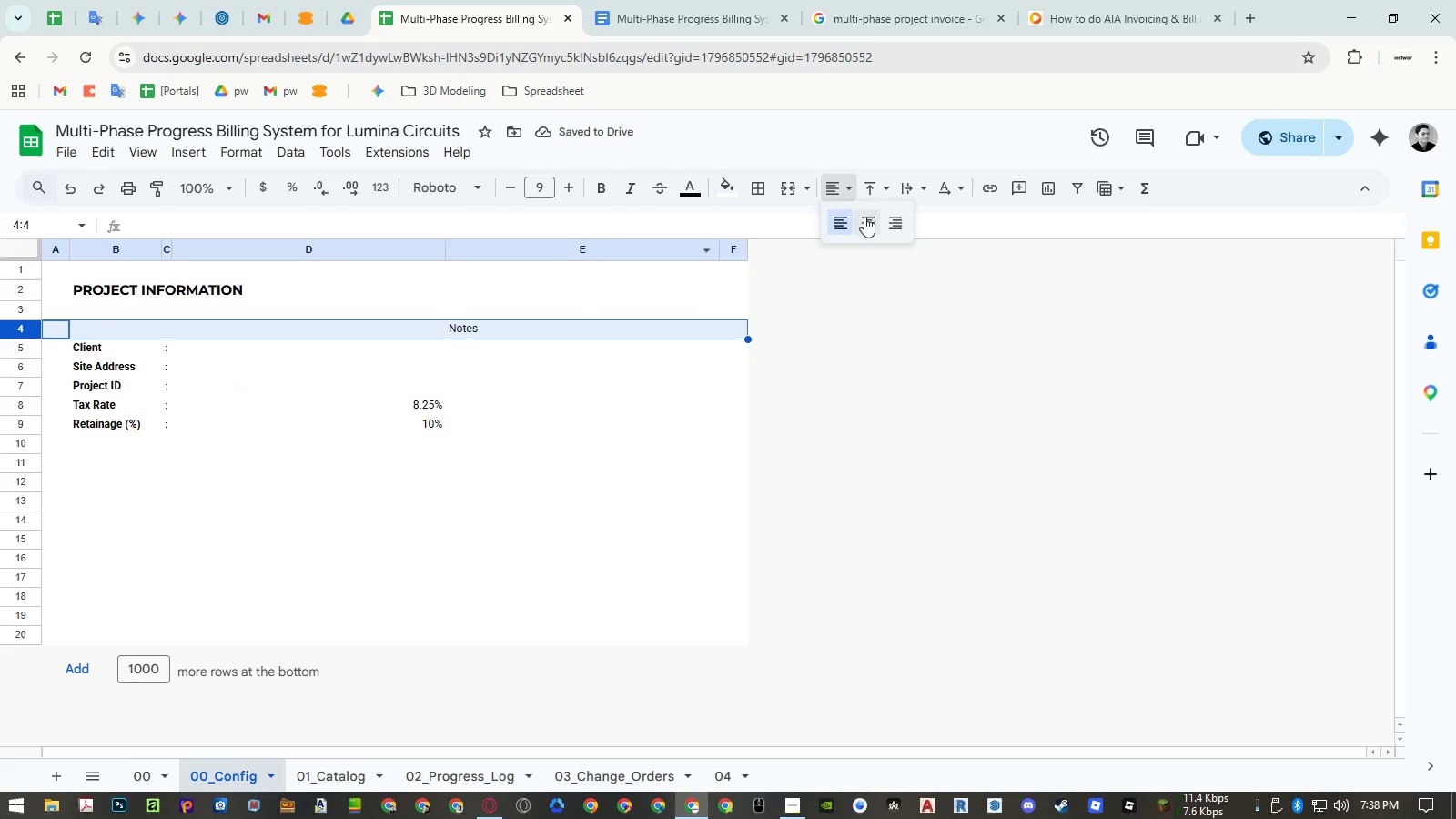 
double_click([864, 217])
 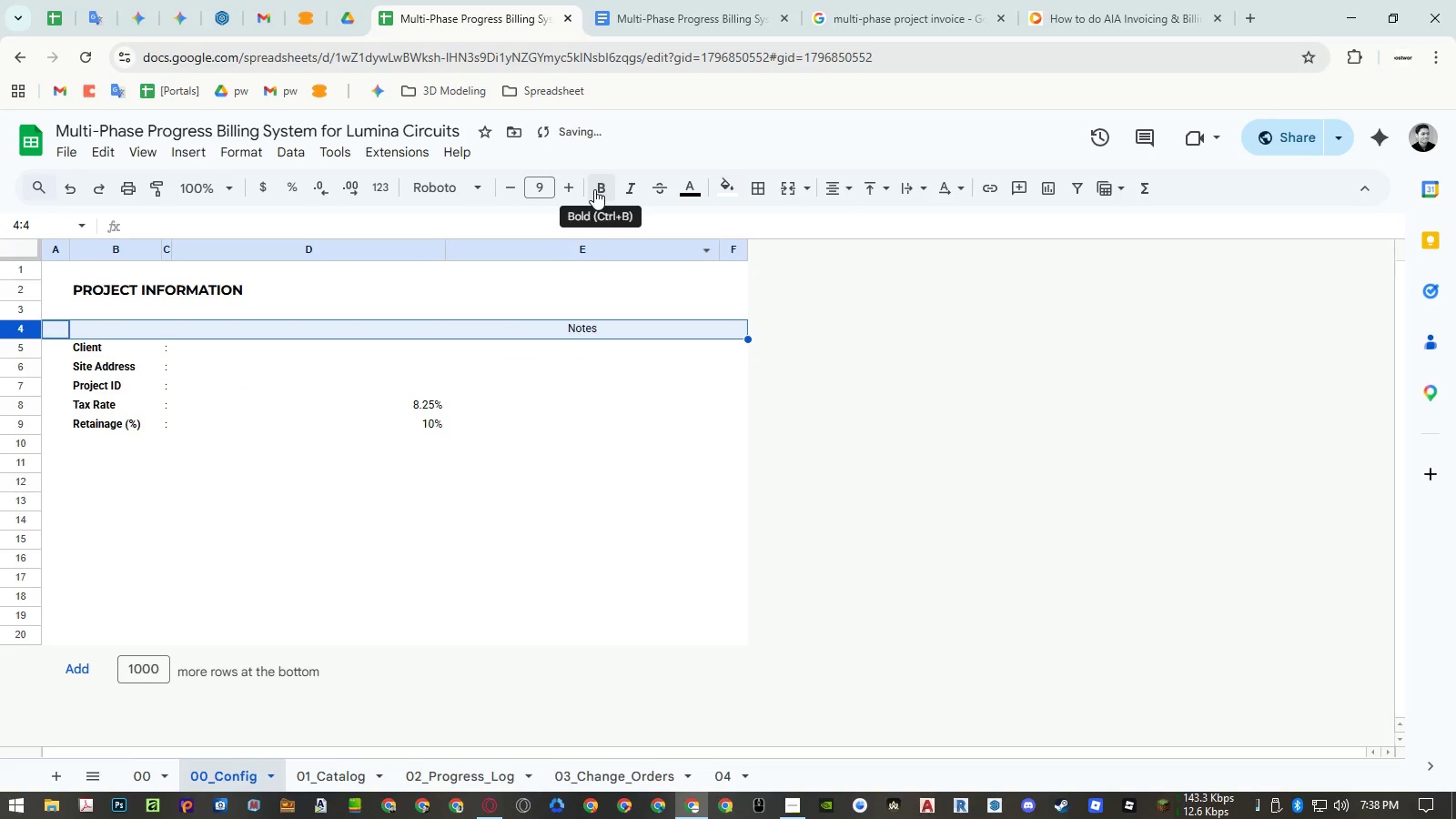 
left_click([594, 189])
 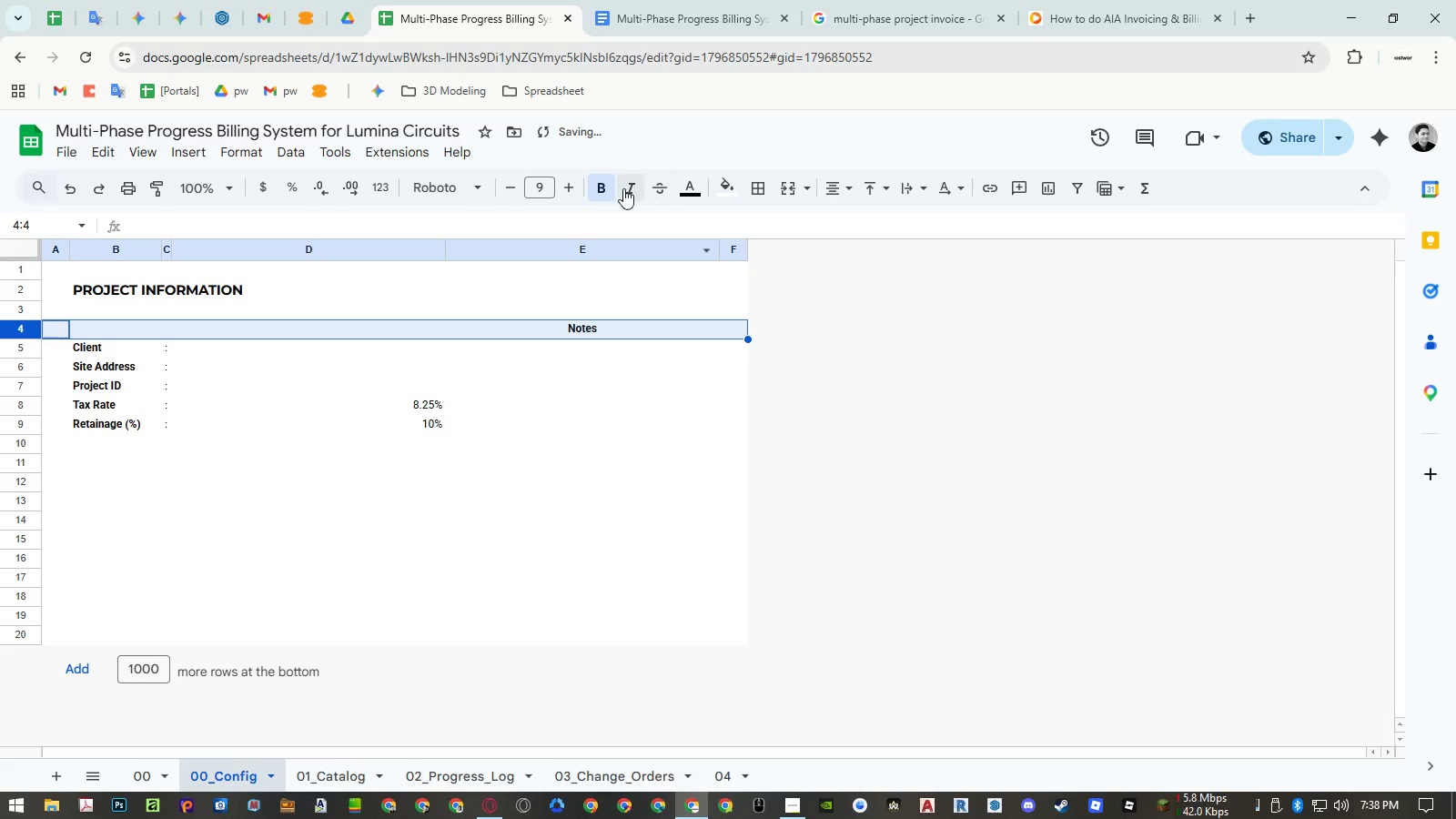 
left_click([621, 187])
 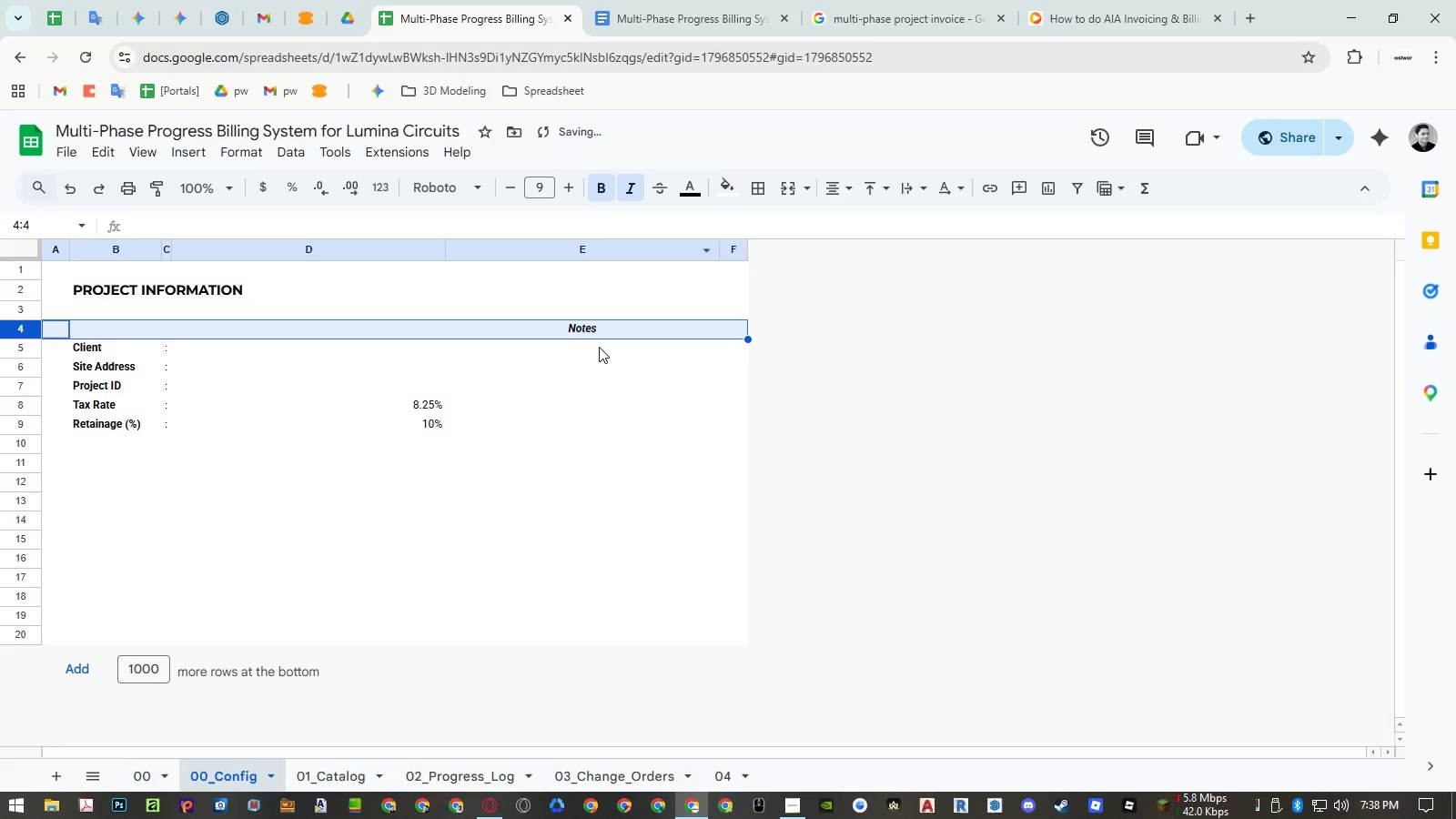 
left_click([599, 348])
 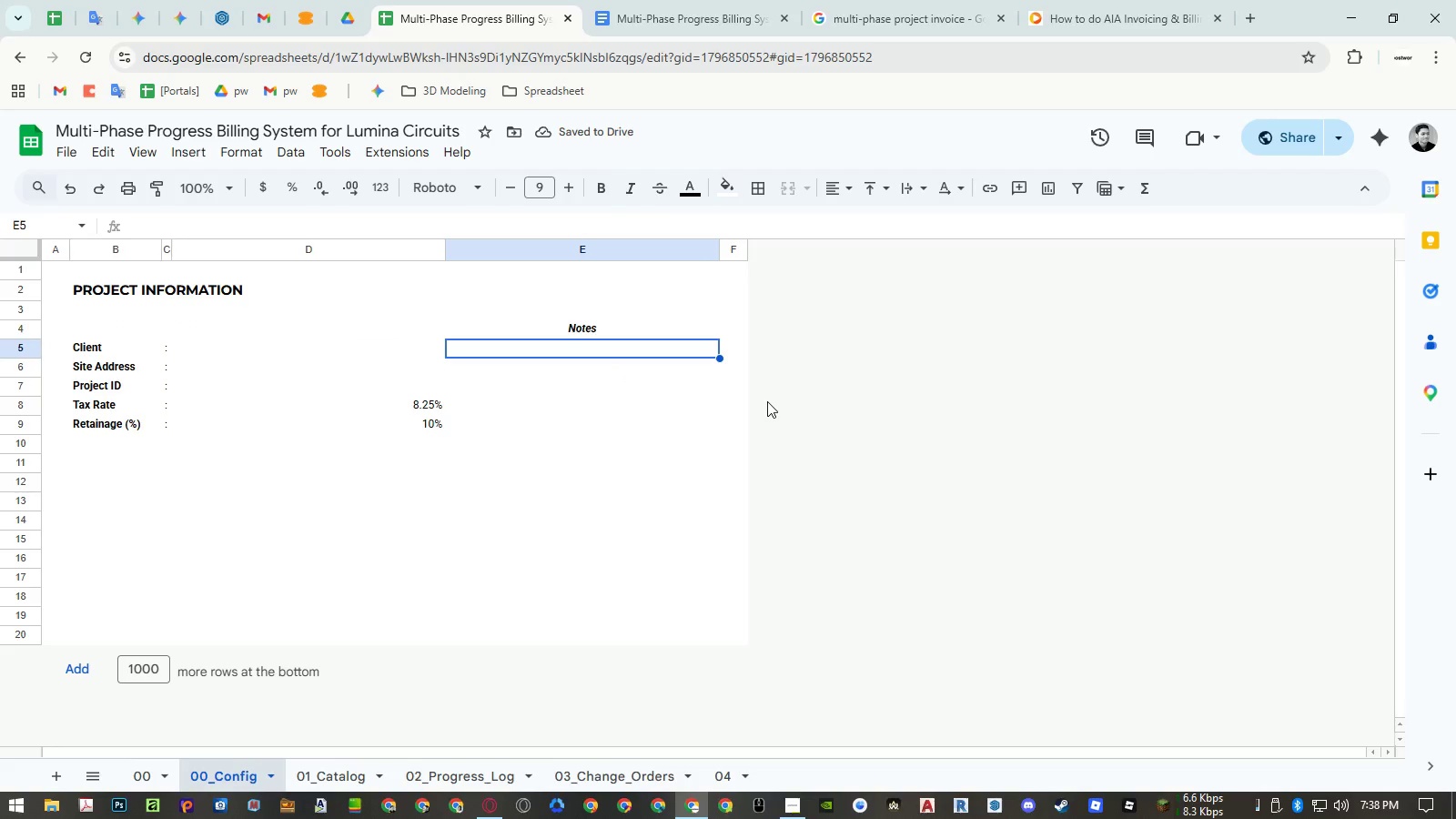 
key(ArrowLeft)
 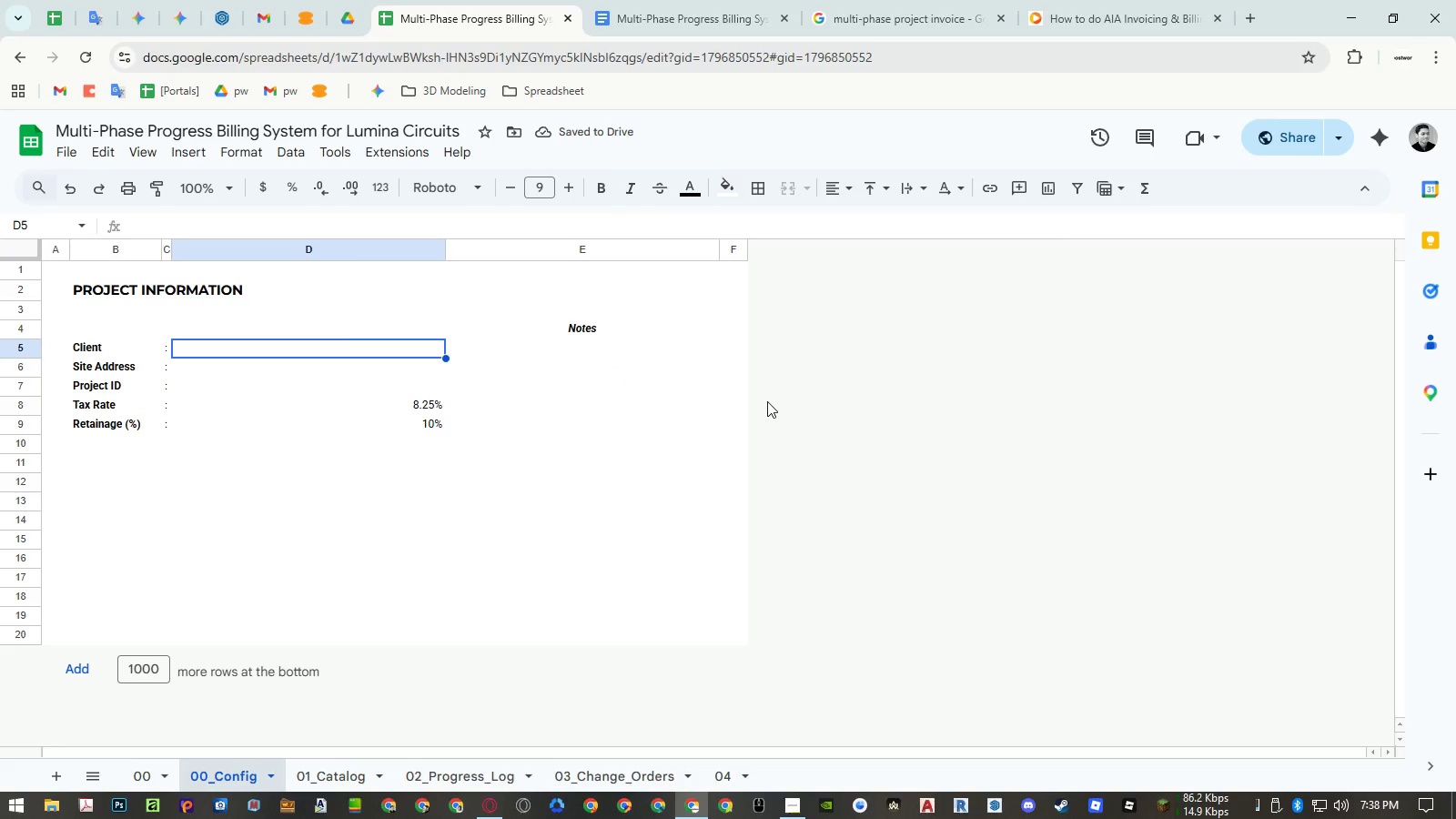 
type(The Henderson Residence)
 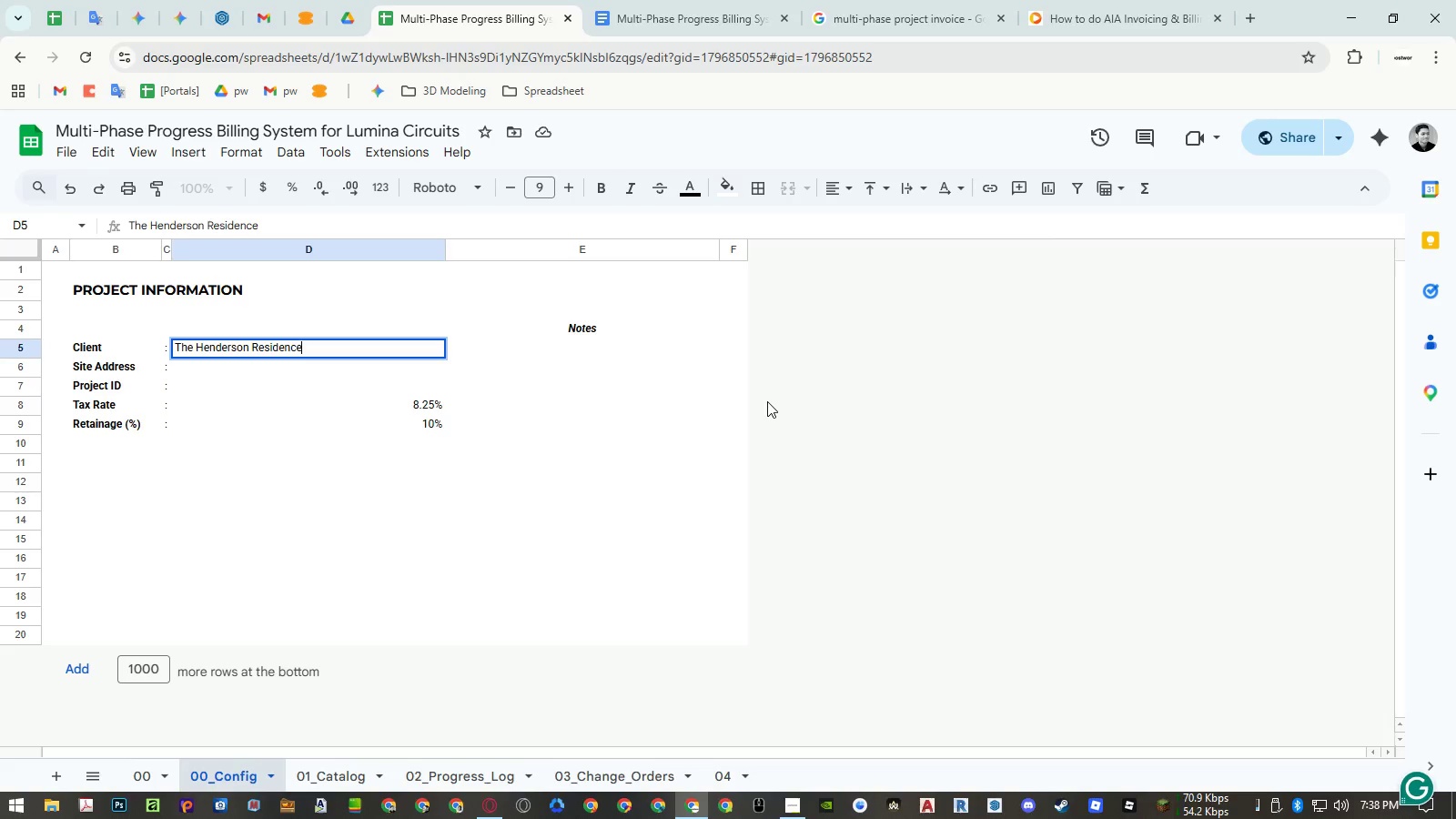 
key(Enter)
 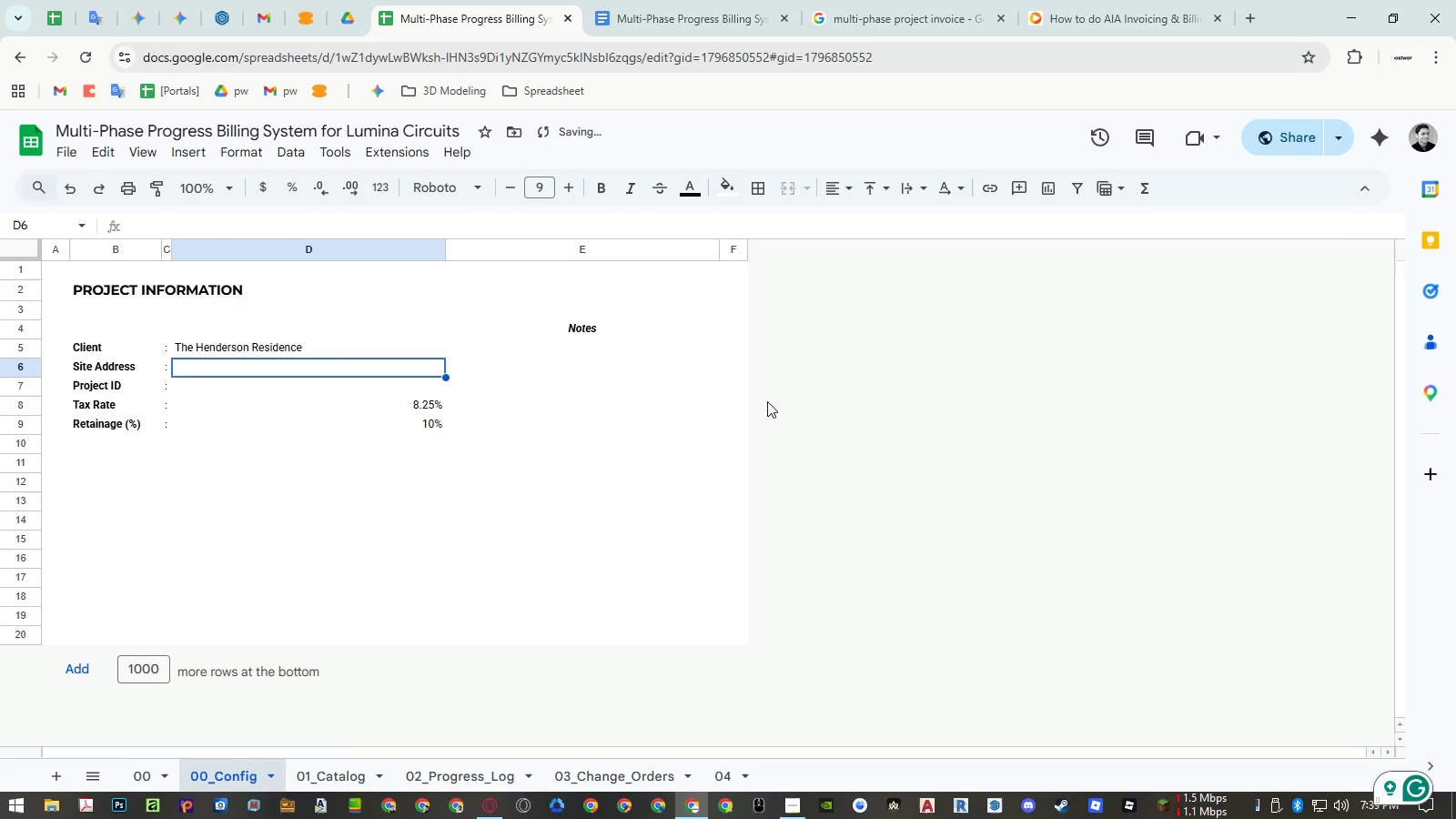 
key(ArrowUp)
 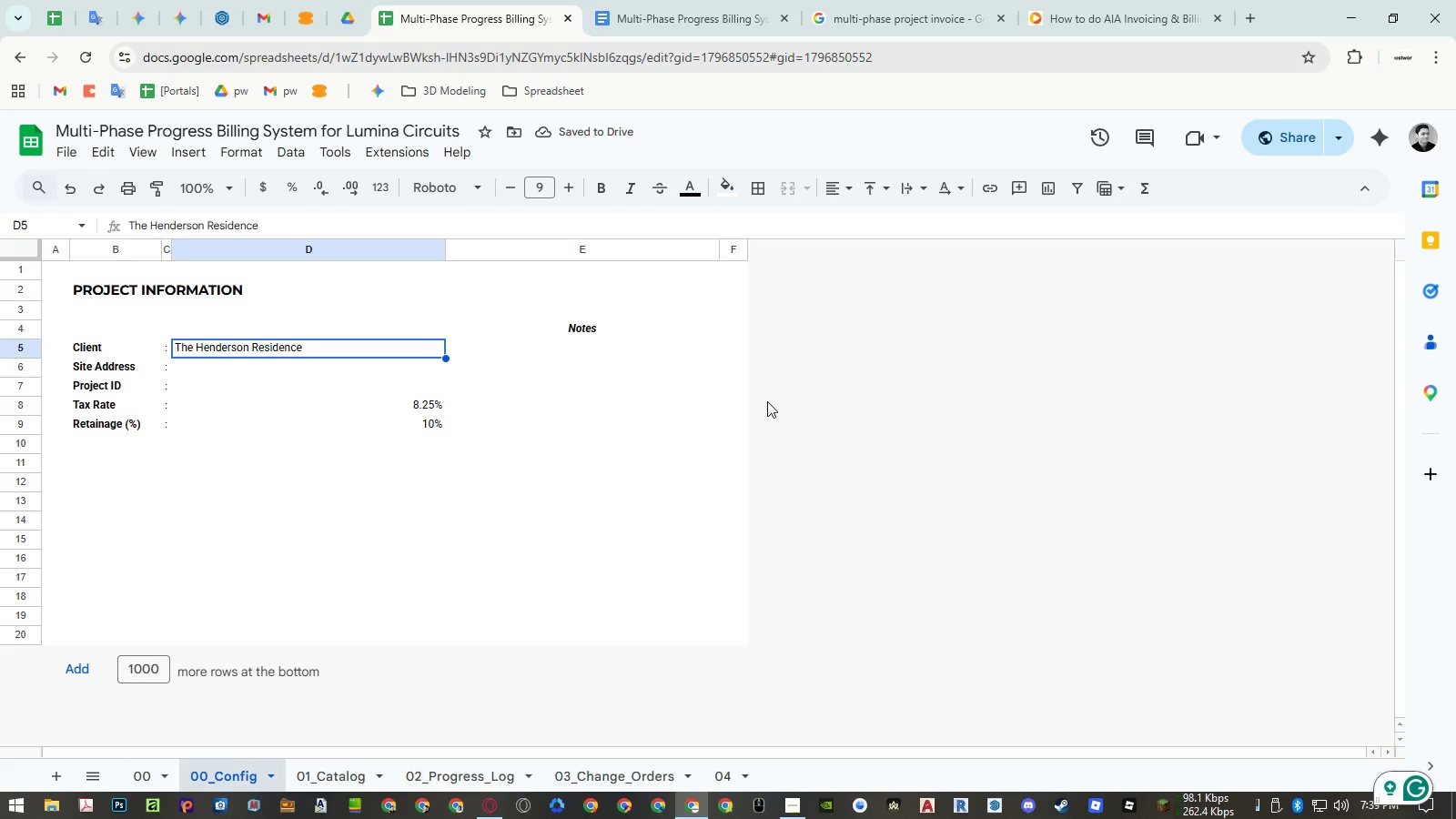 
key(ArrowRight)
 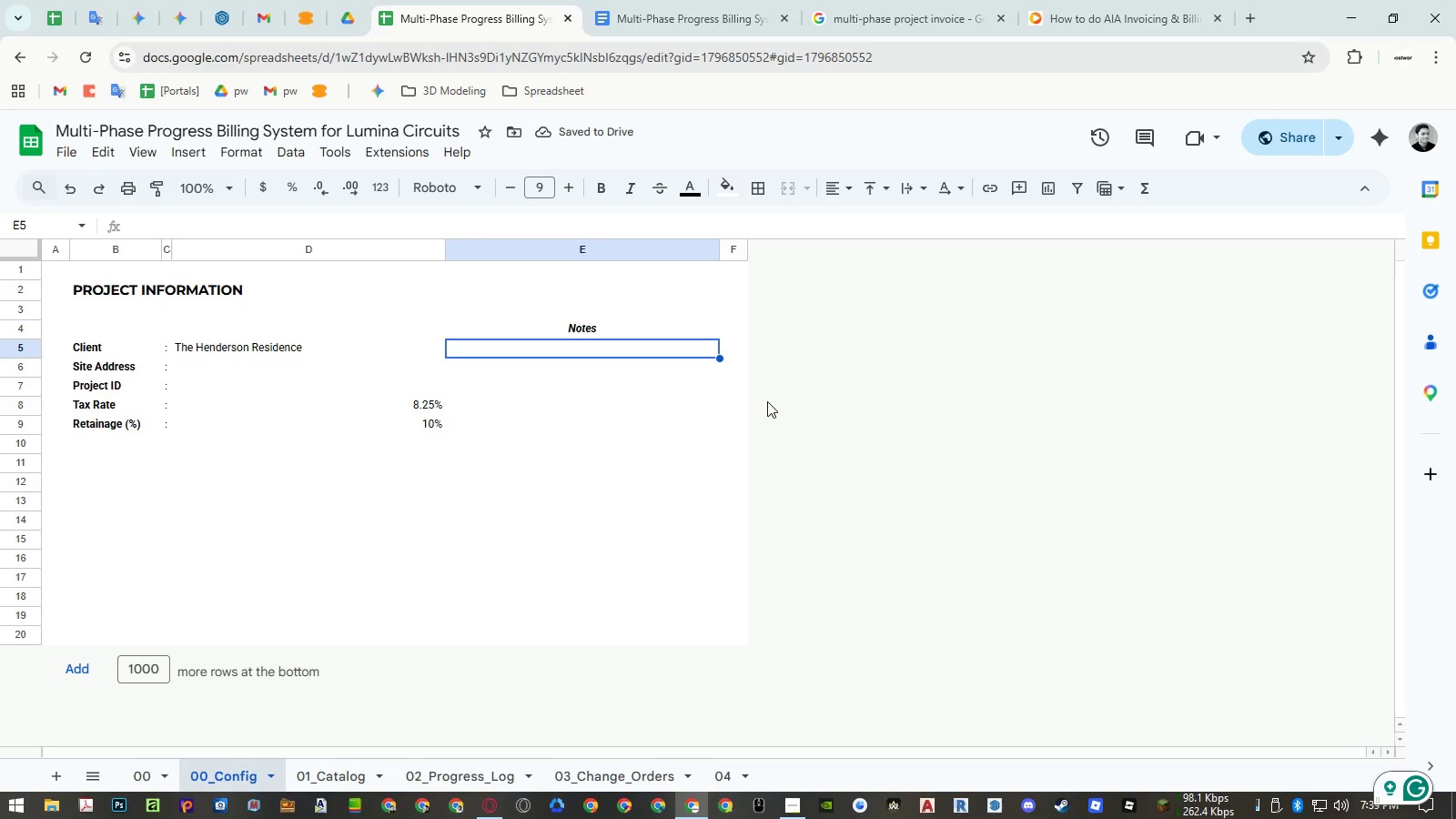 
type(High-end residential client.)
 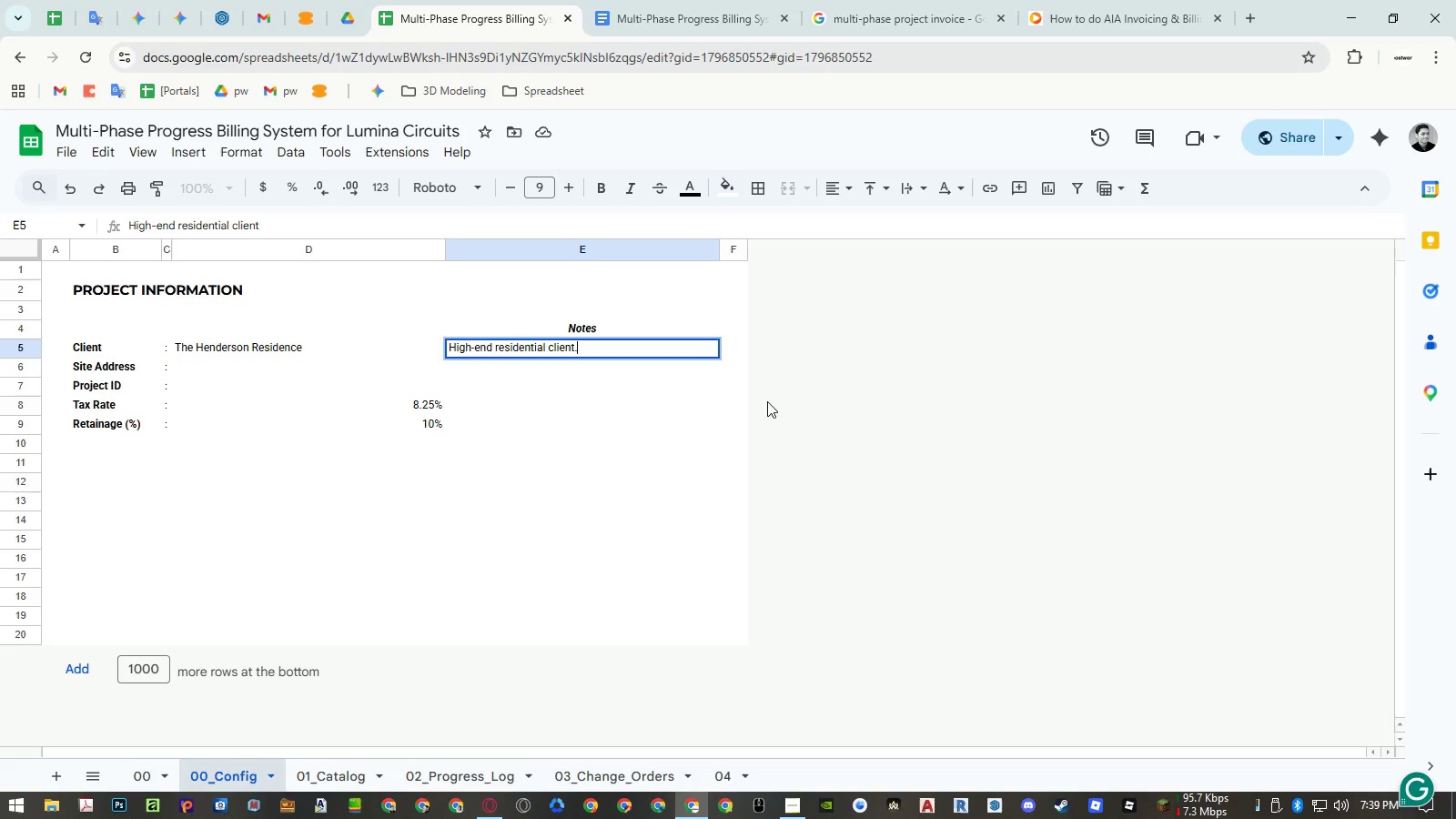 
key(Enter)
 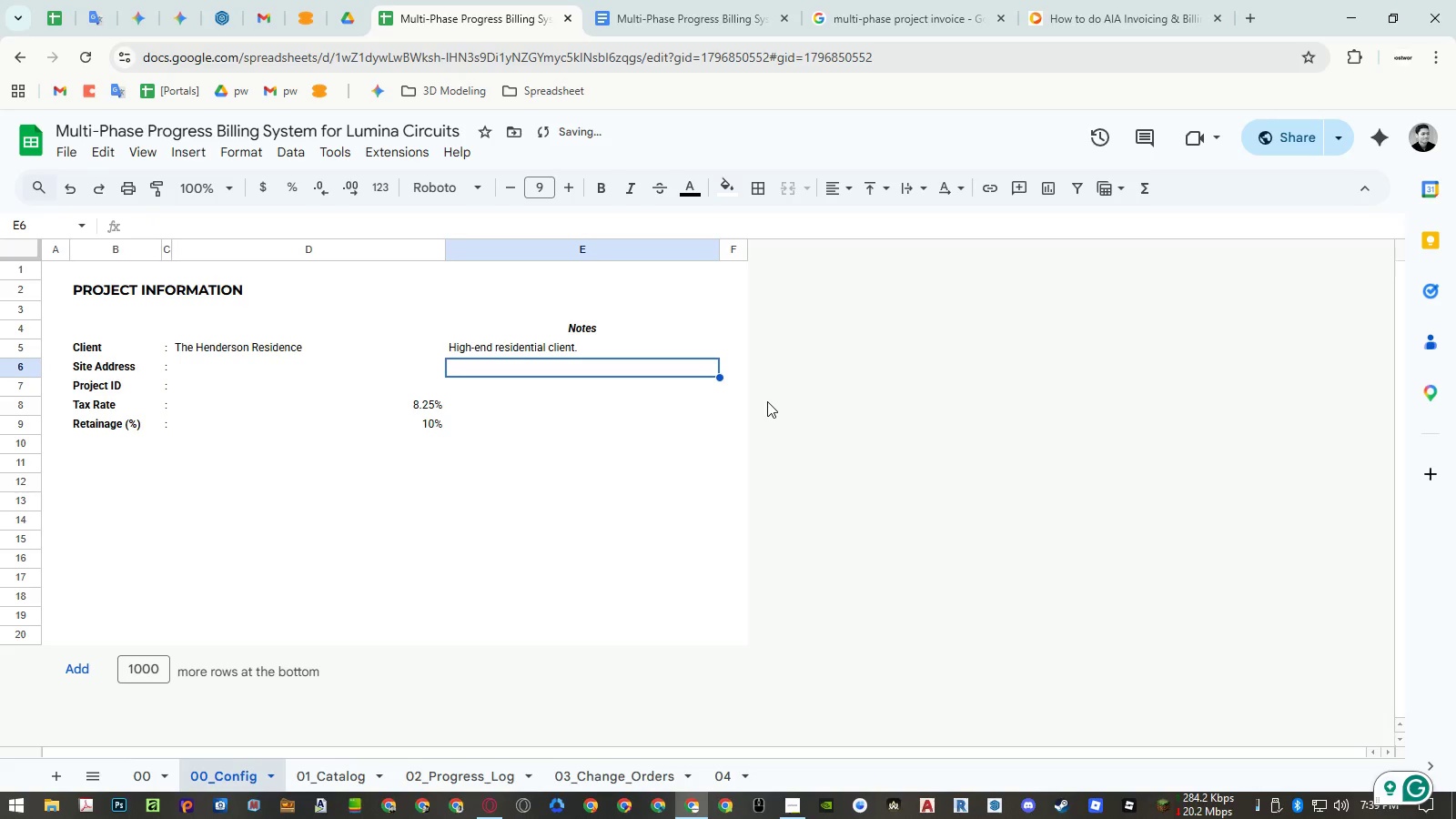 
key(ArrowLeft)
 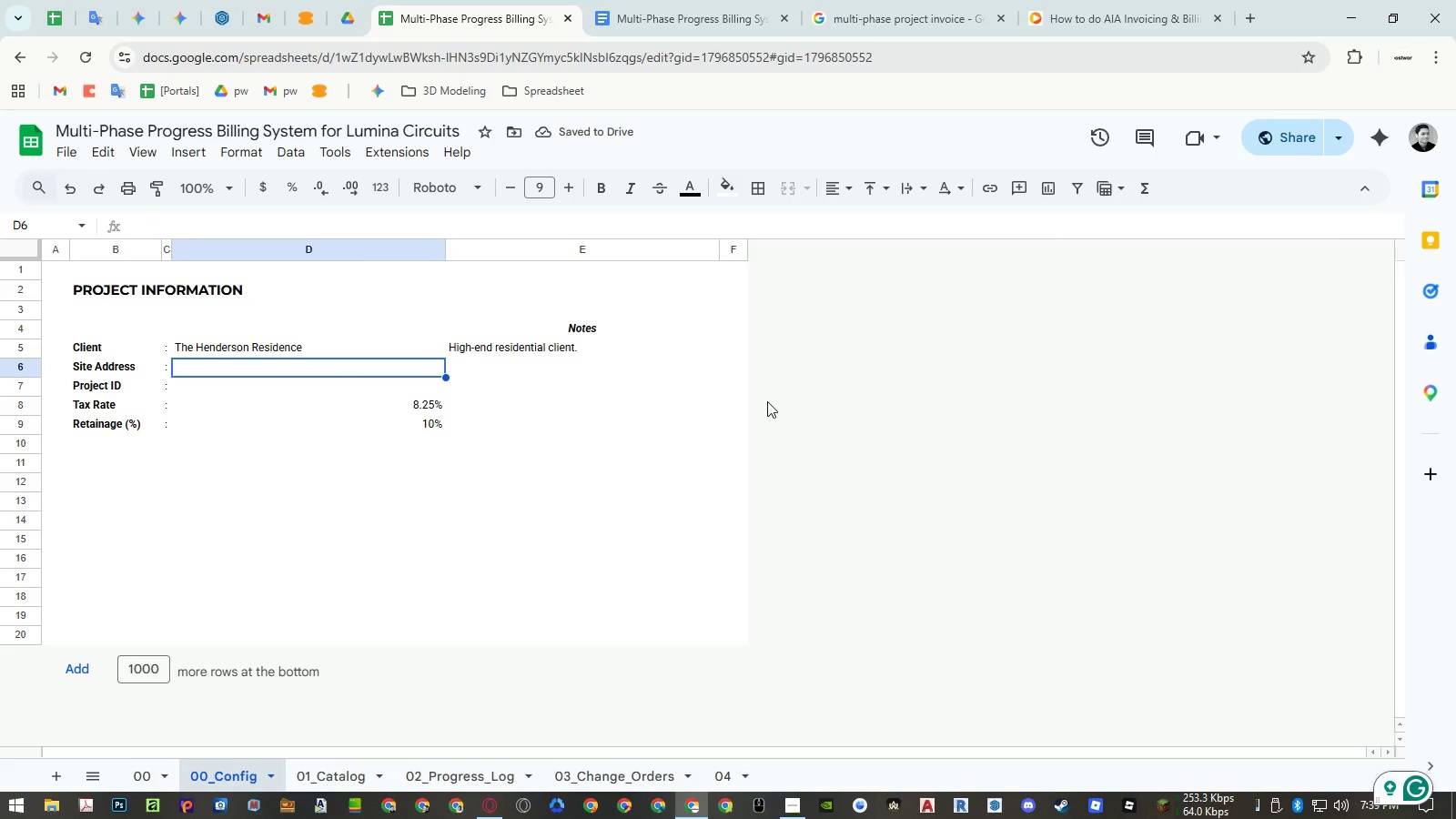 
type(KIT)
key(Backspace)
type(tchen & Great Rom)
key(Backspace)
type(om Lighting Overhaul)
 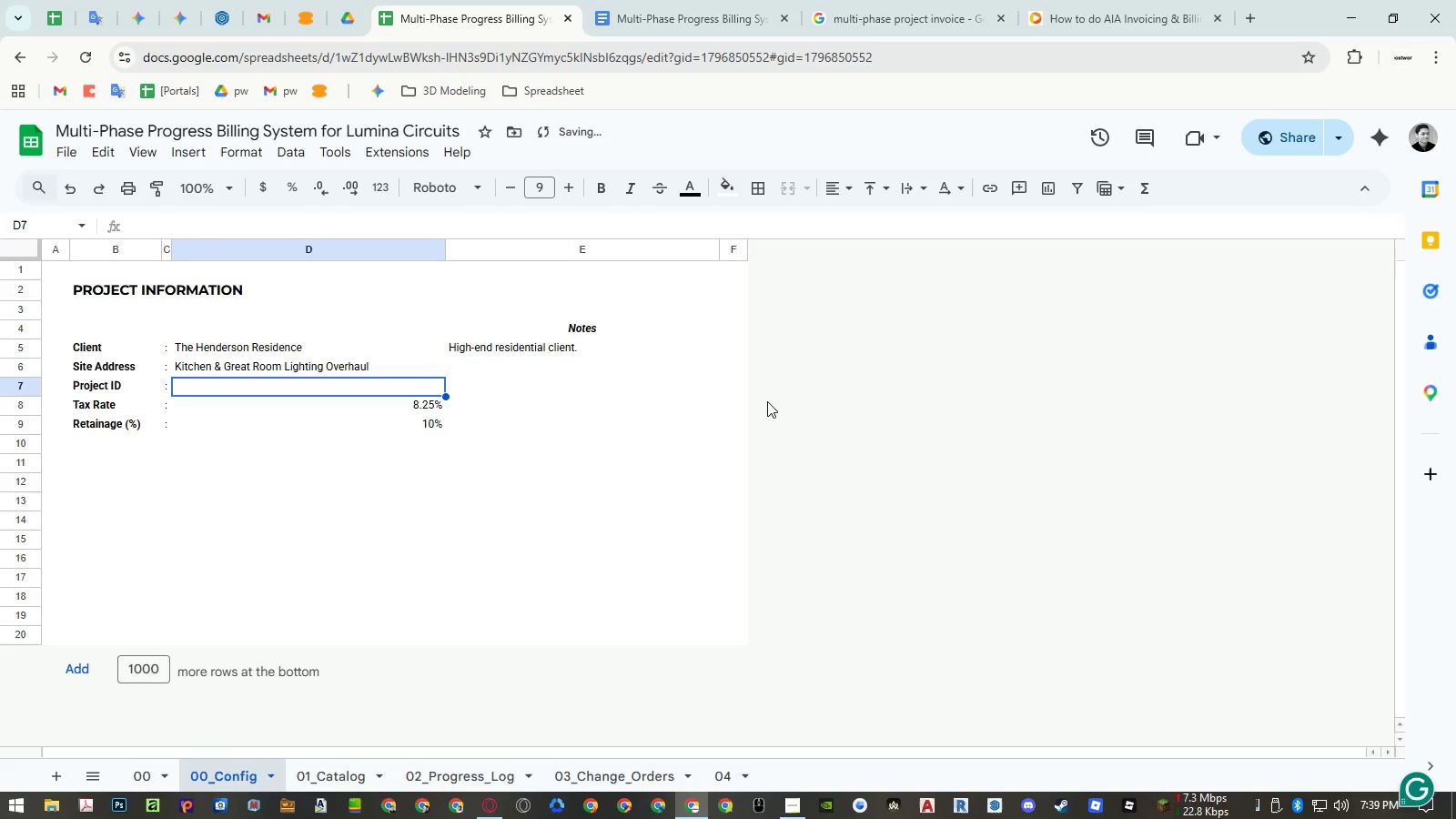 
 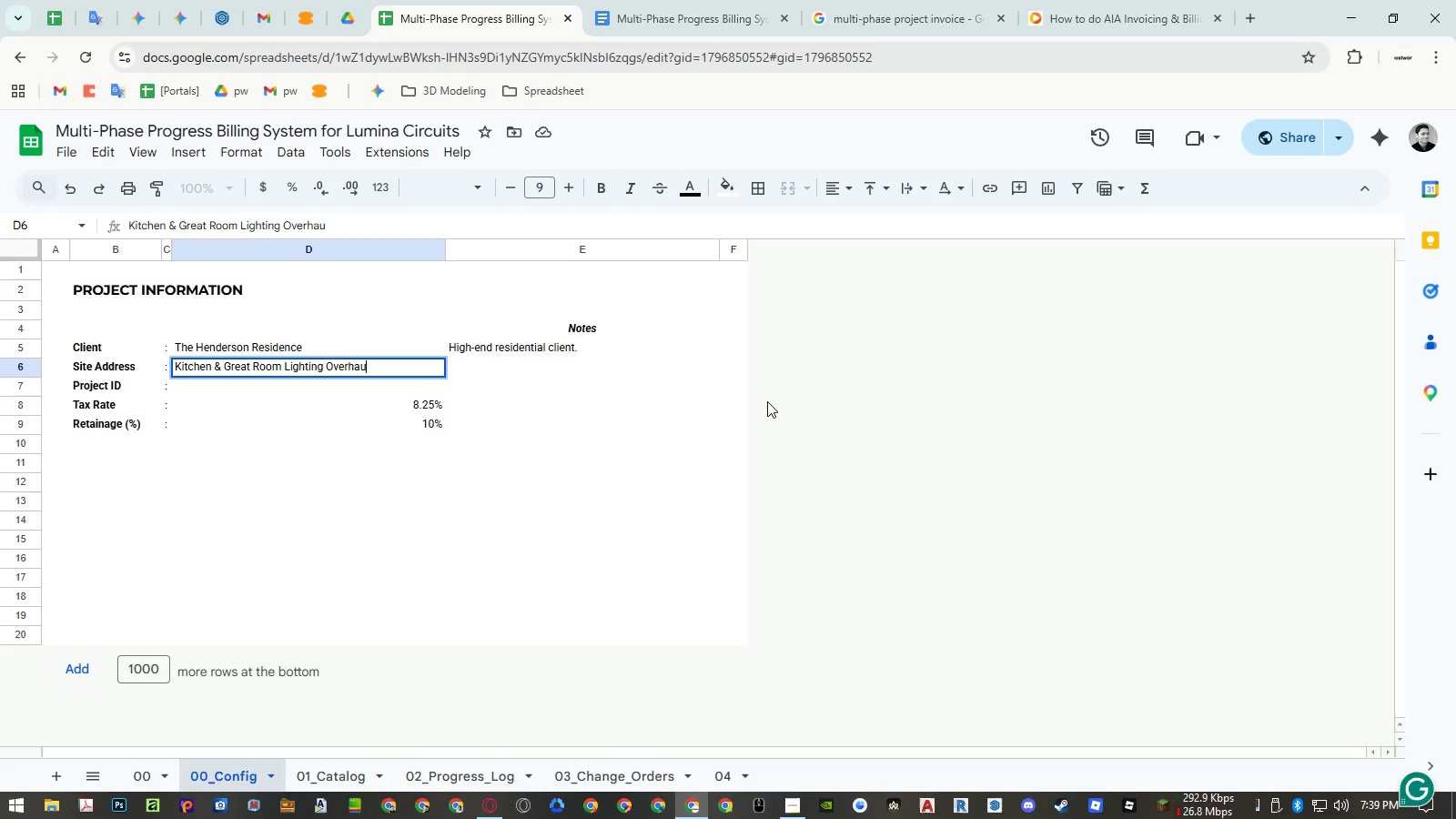 
key(Enter)
 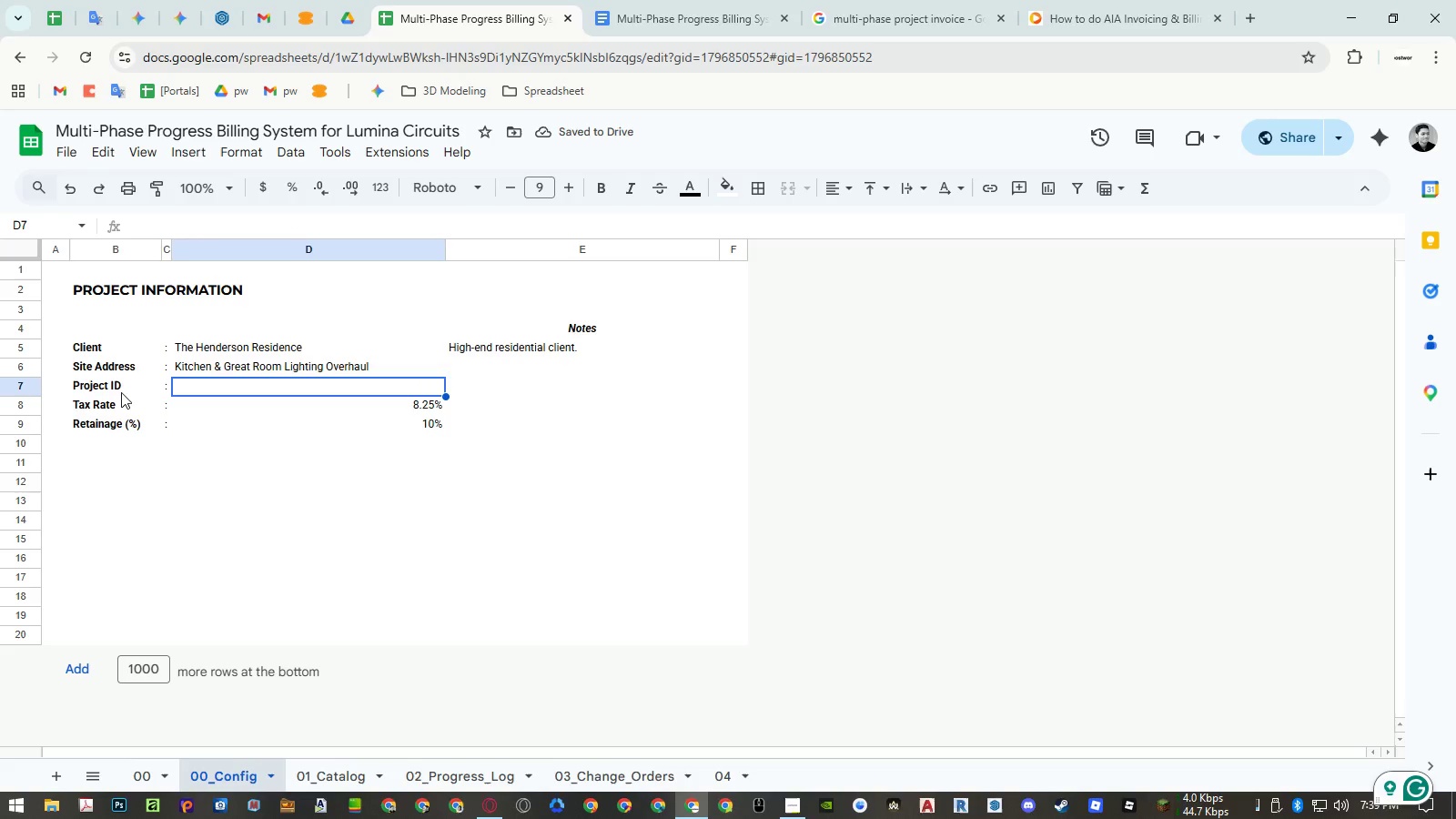 
left_click([228, 364])
 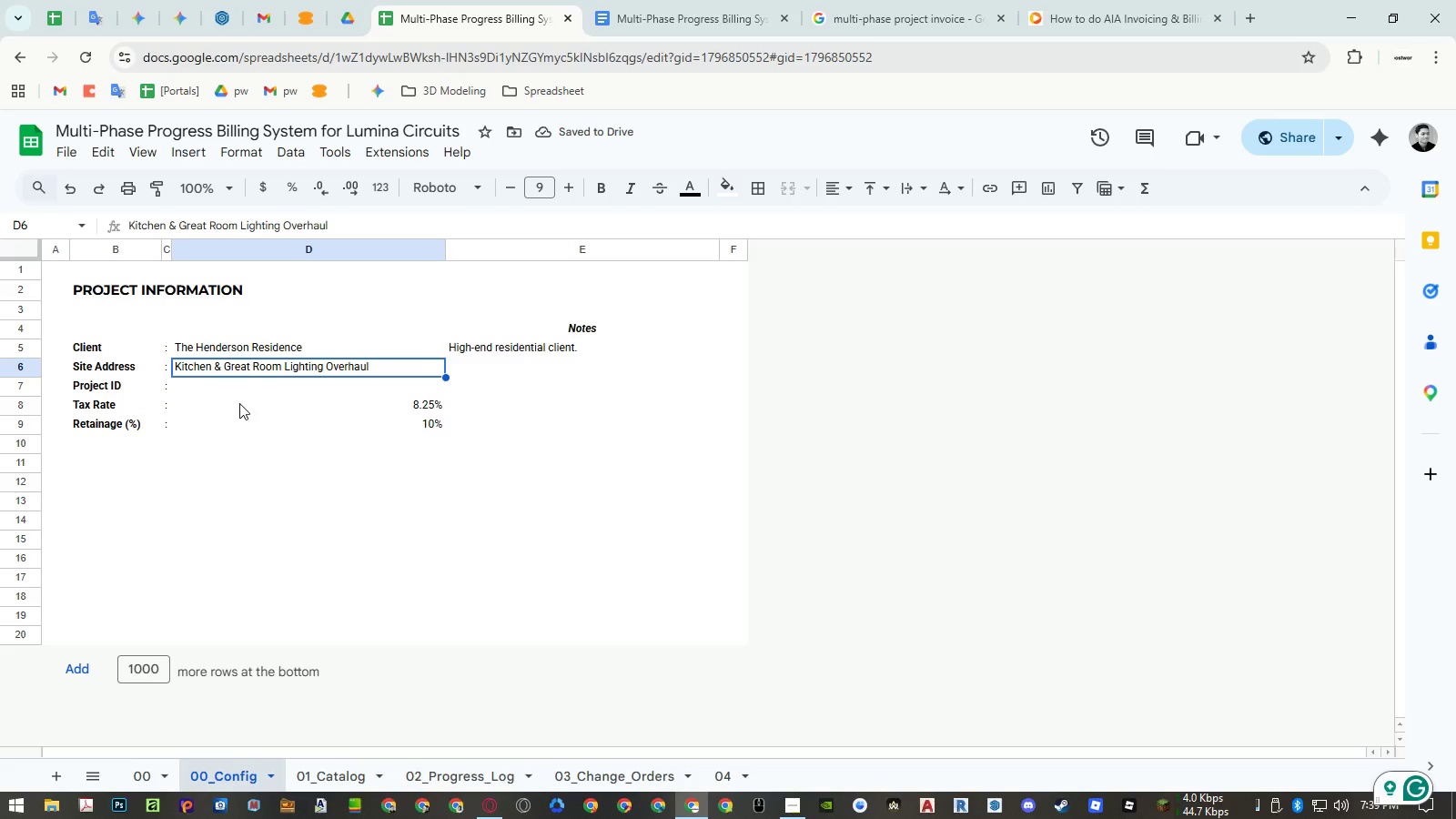 
key(Control+ControlLeft)
 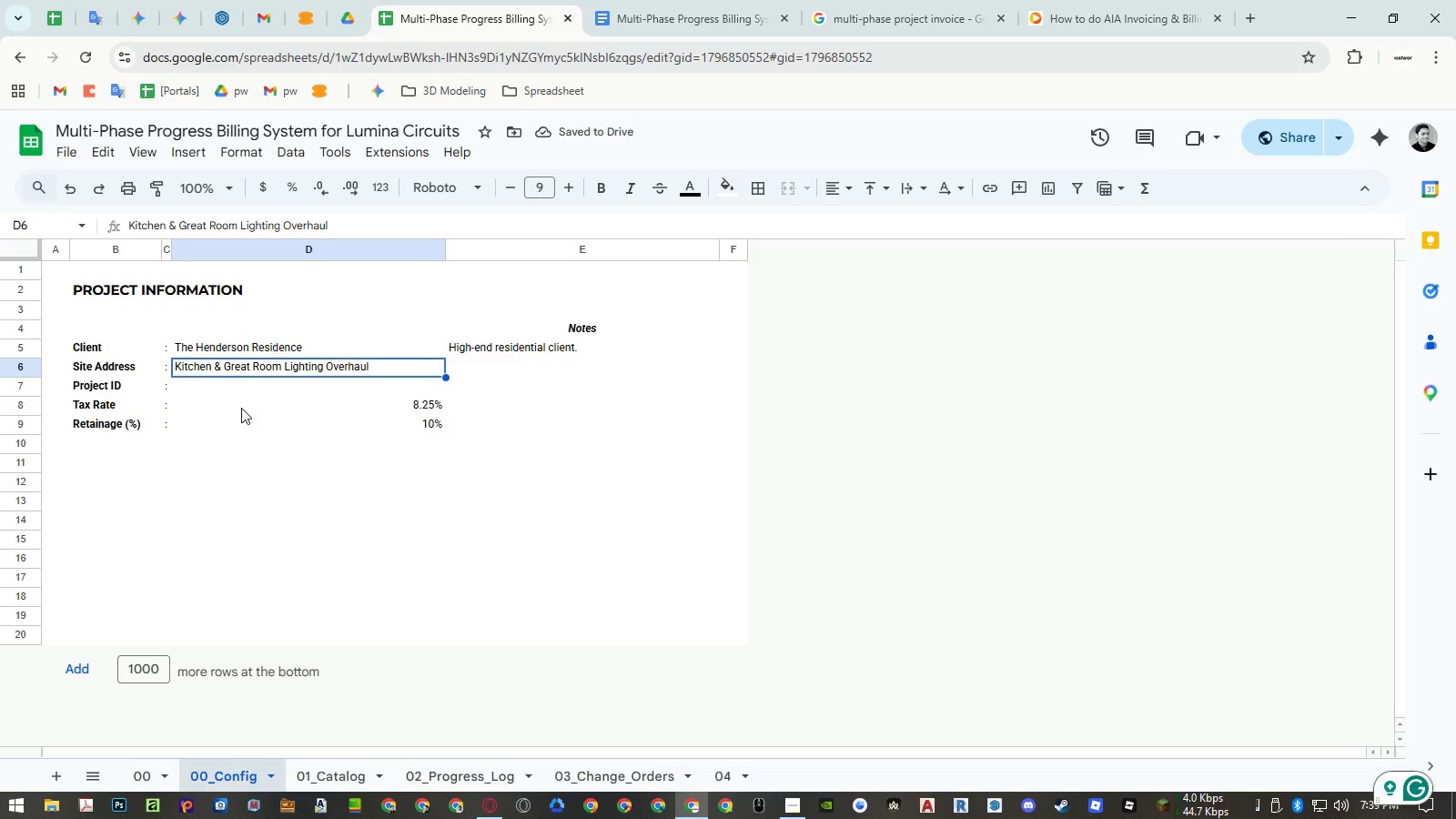 
key(Control+C)
 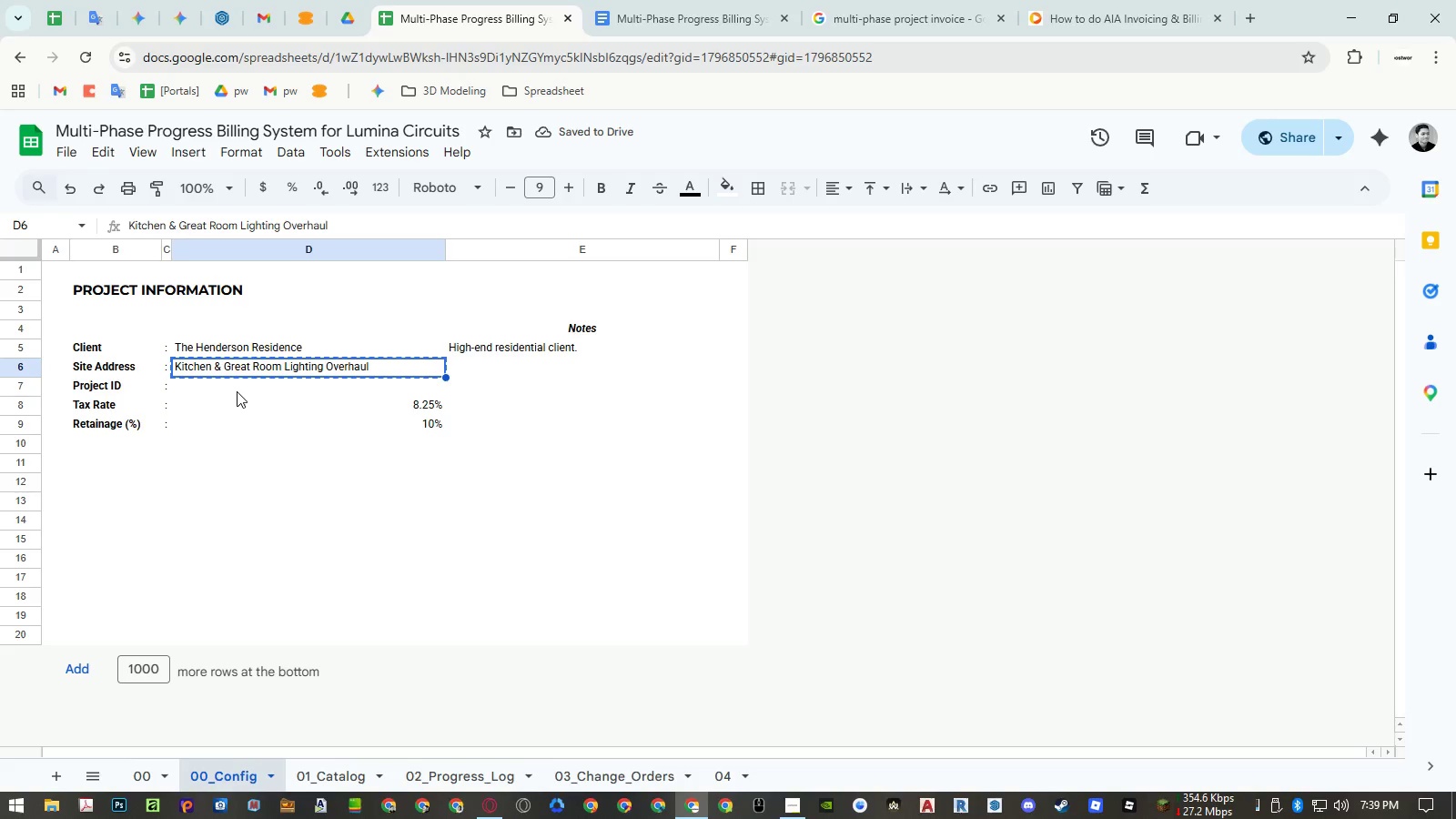 
left_click([237, 389])
 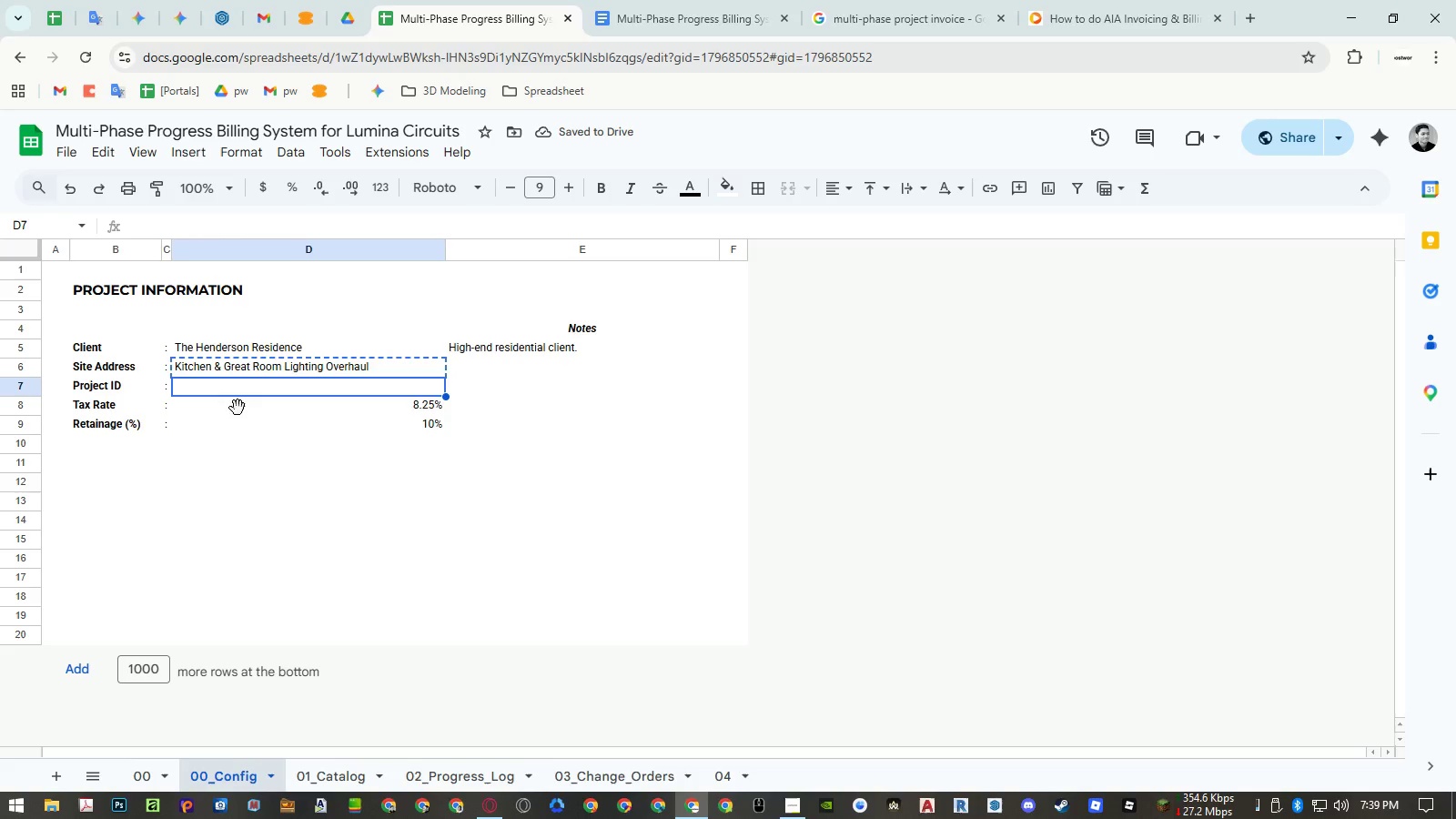 
key(Control+ControlLeft)
 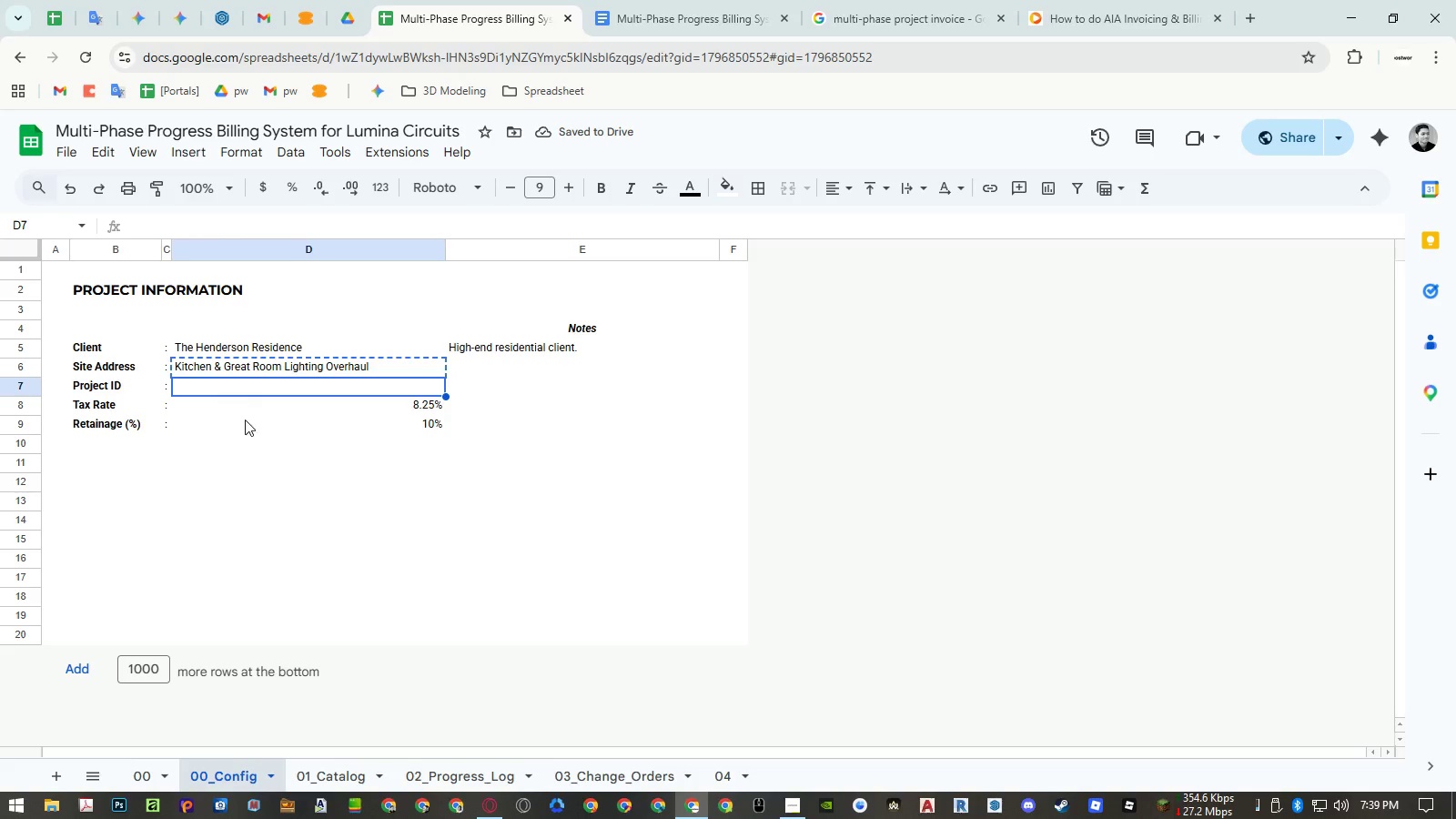 
key(Control+Shift+ShiftLeft)
 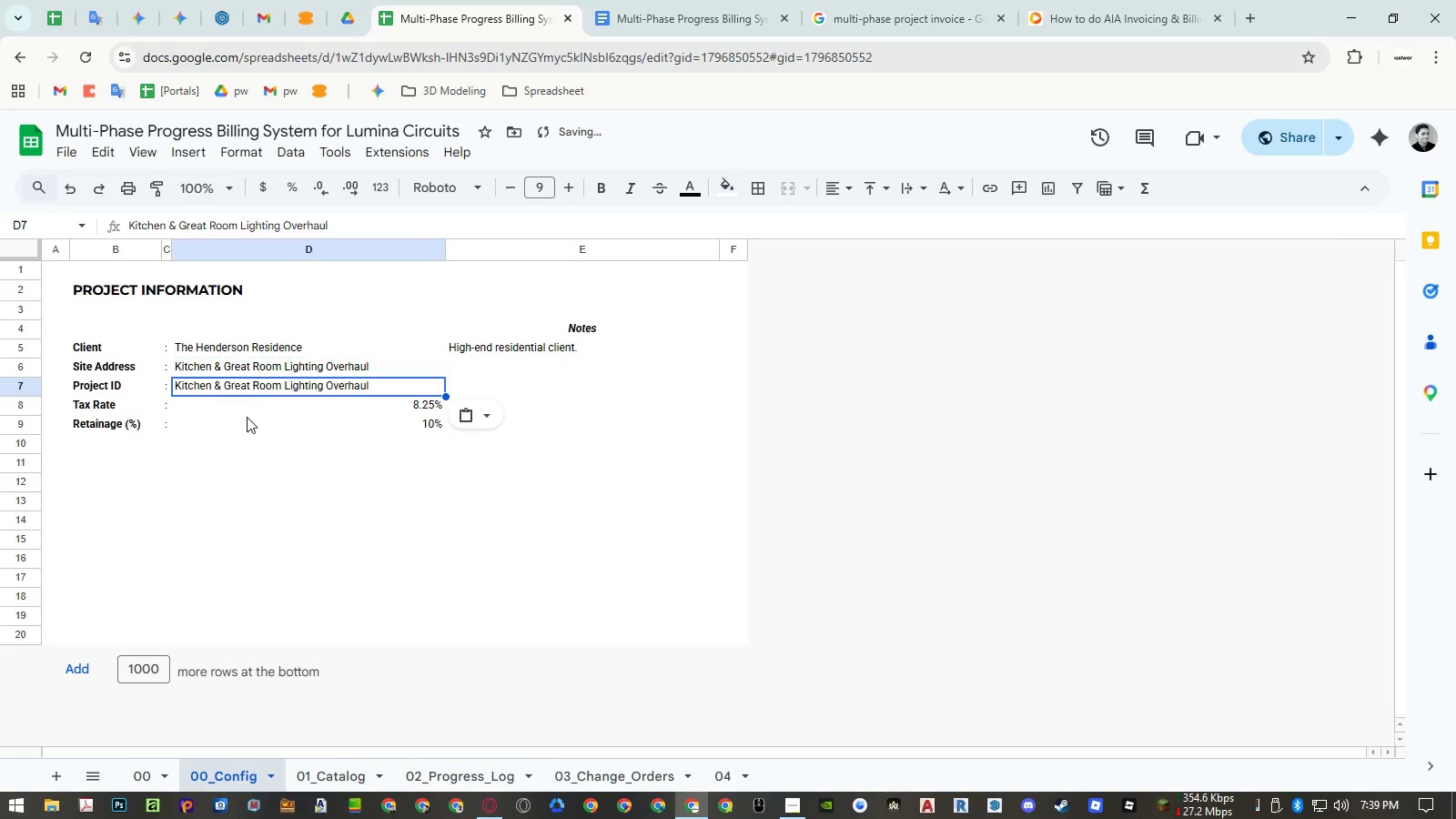 
key(Control+Shift+V)
 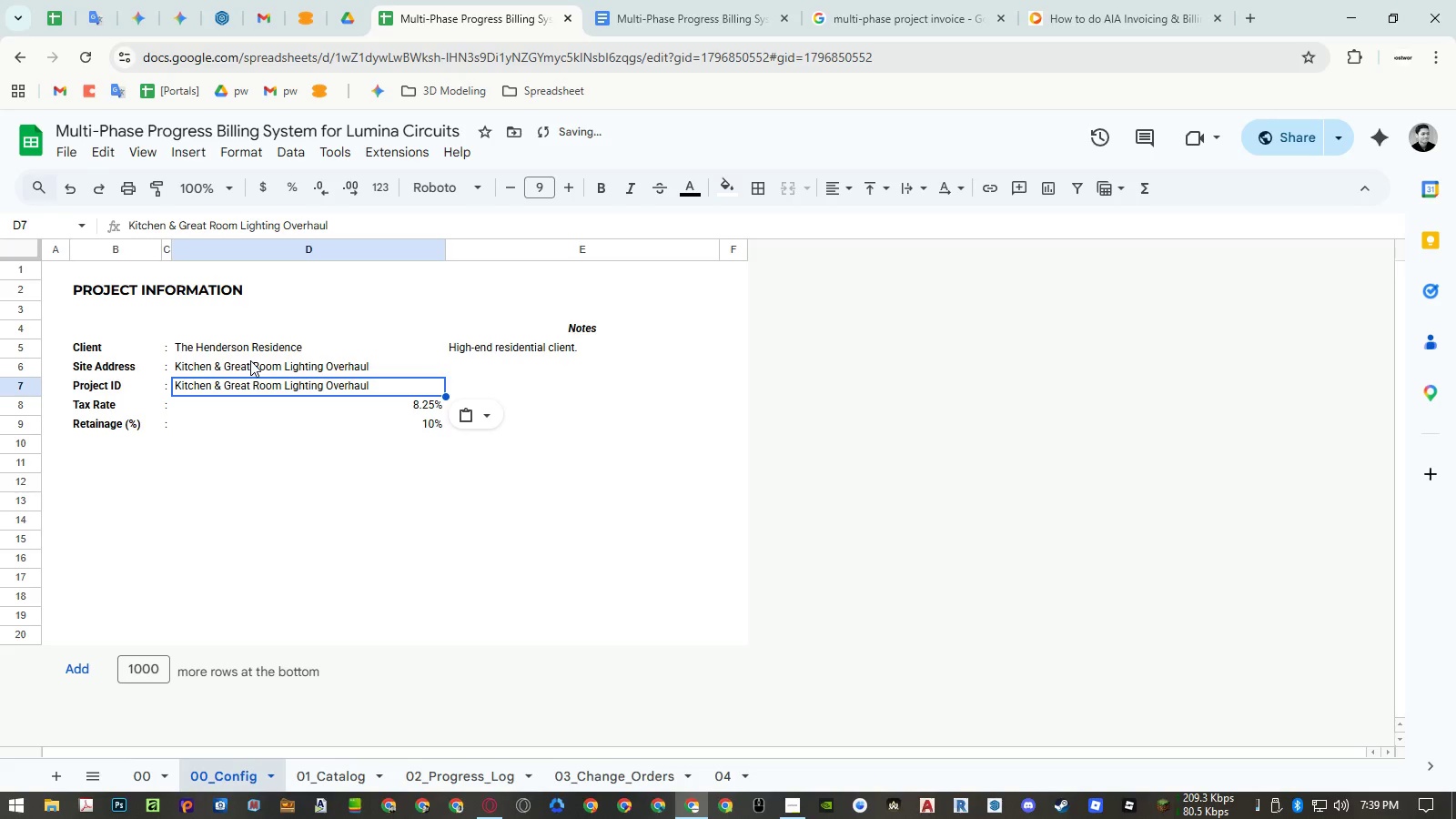 
left_click([251, 360])
 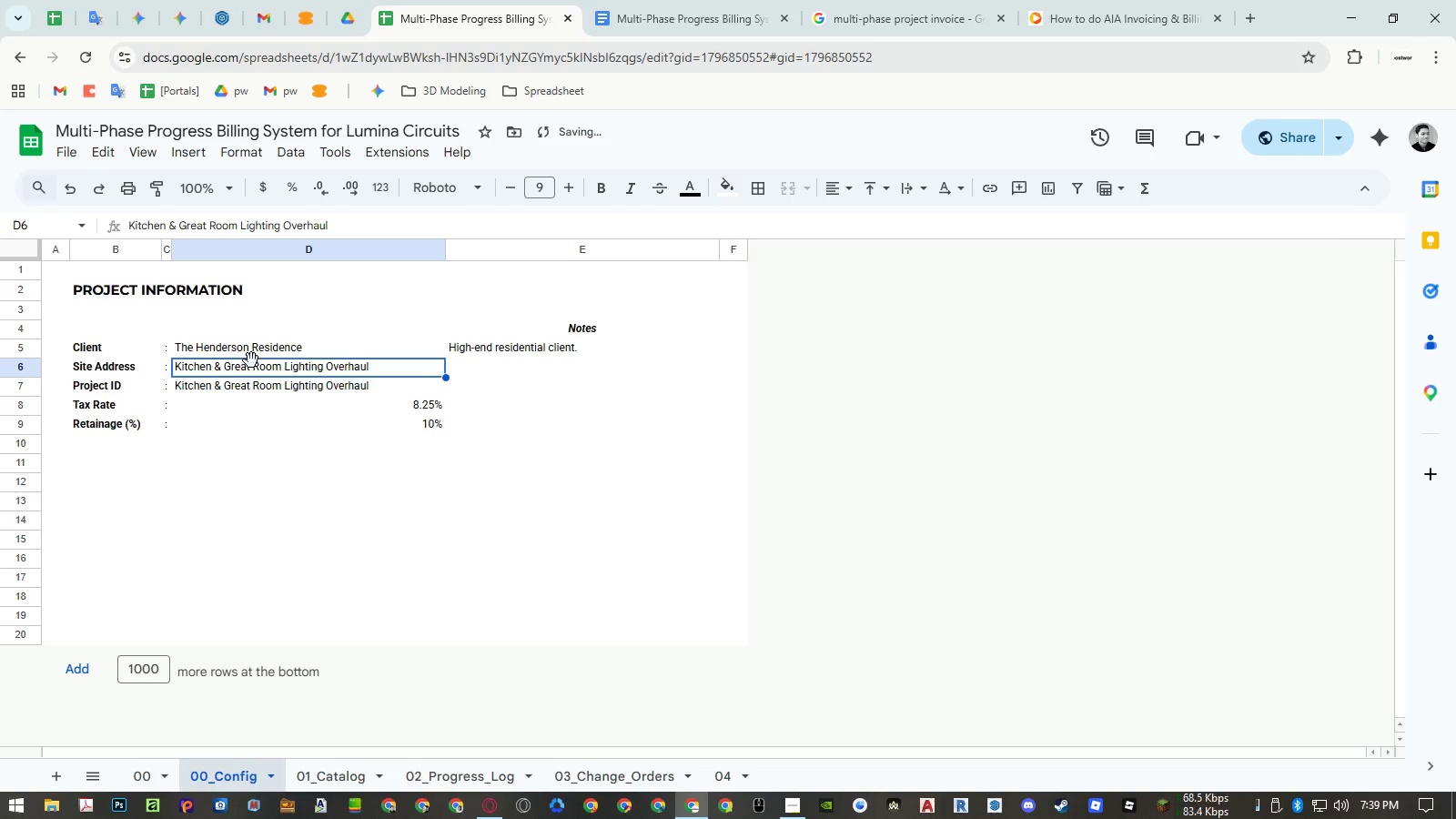 
key(Delete)
 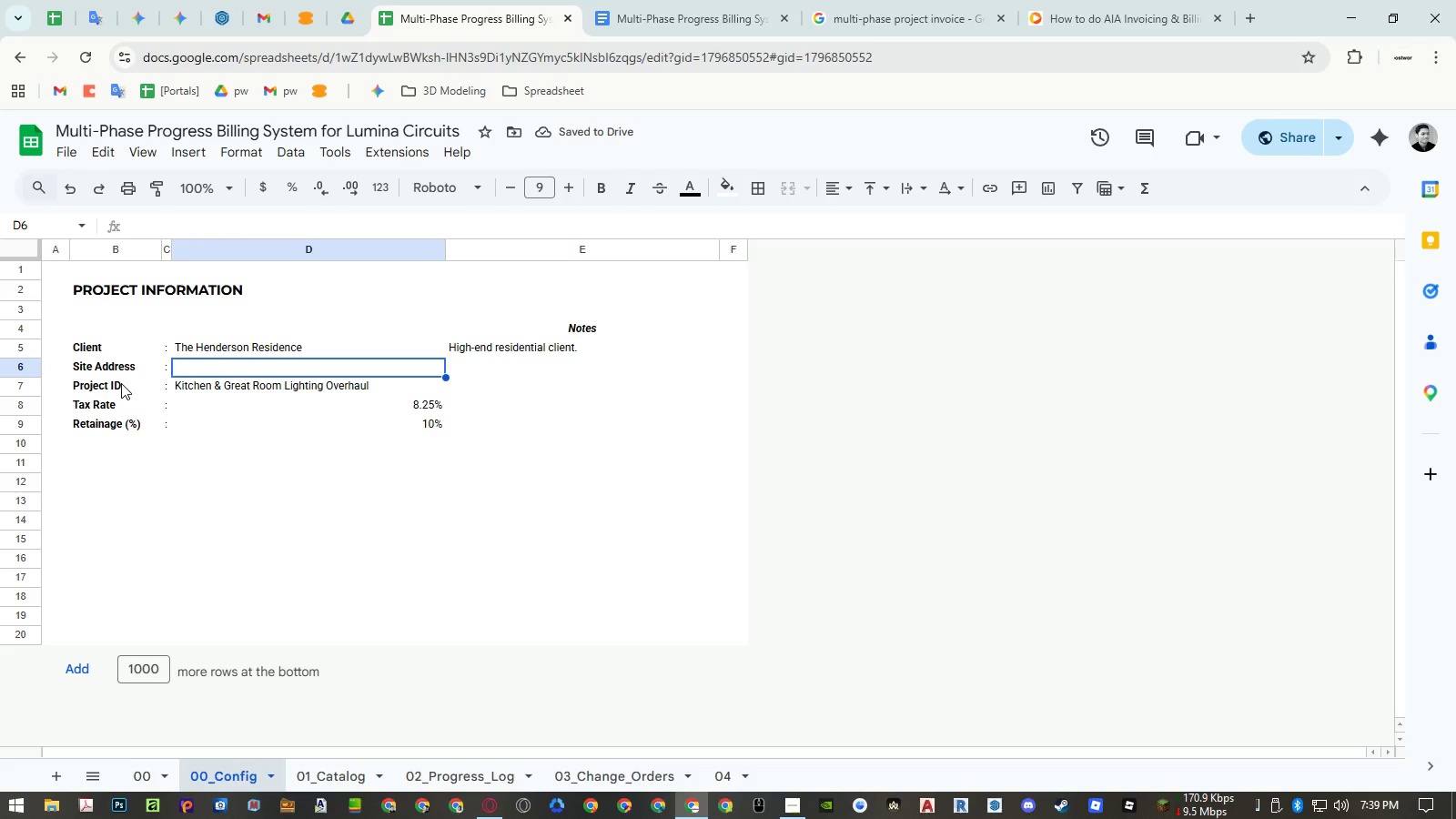 
wait(6.11)
 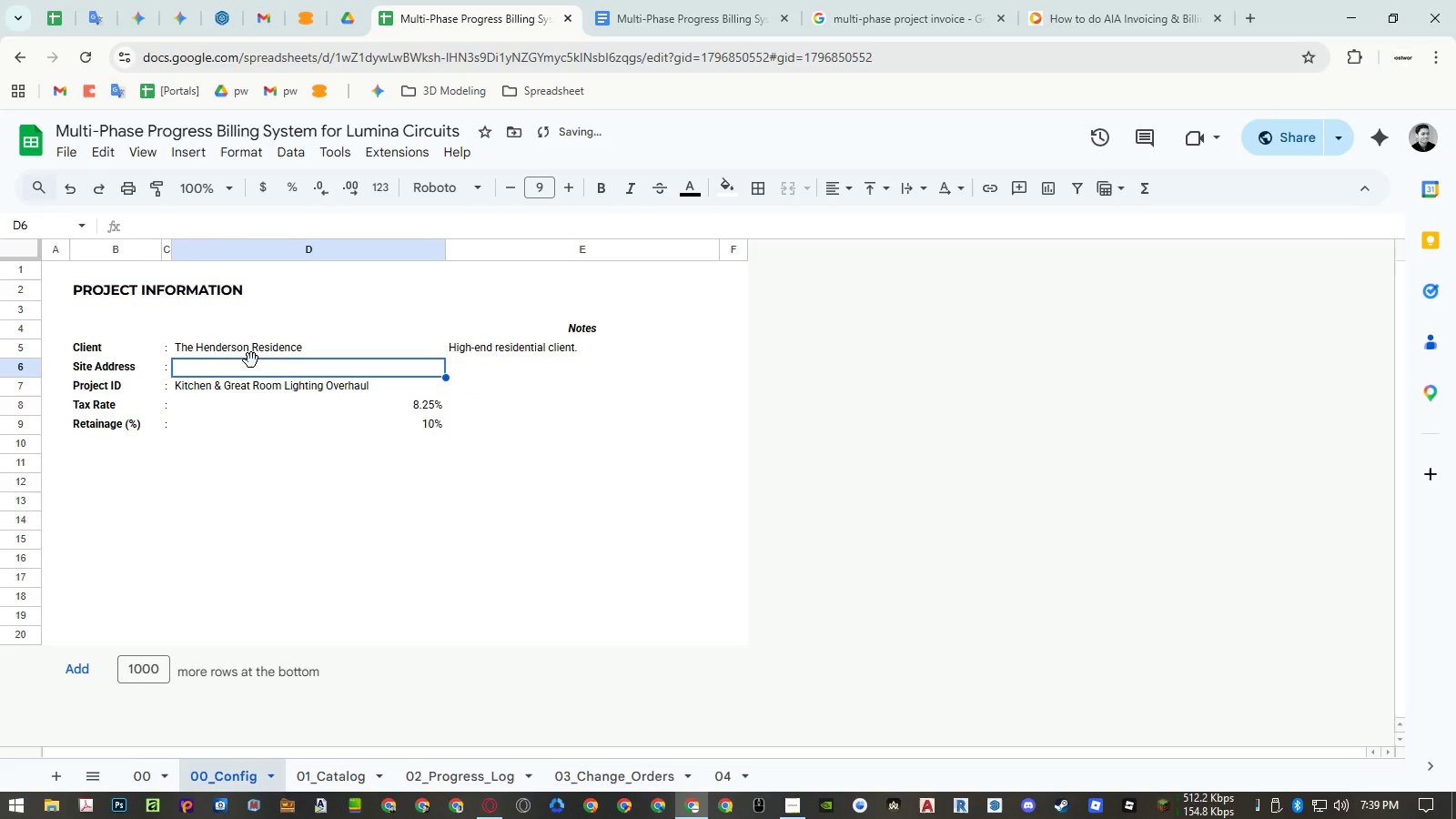 
double_click([121, 383])
 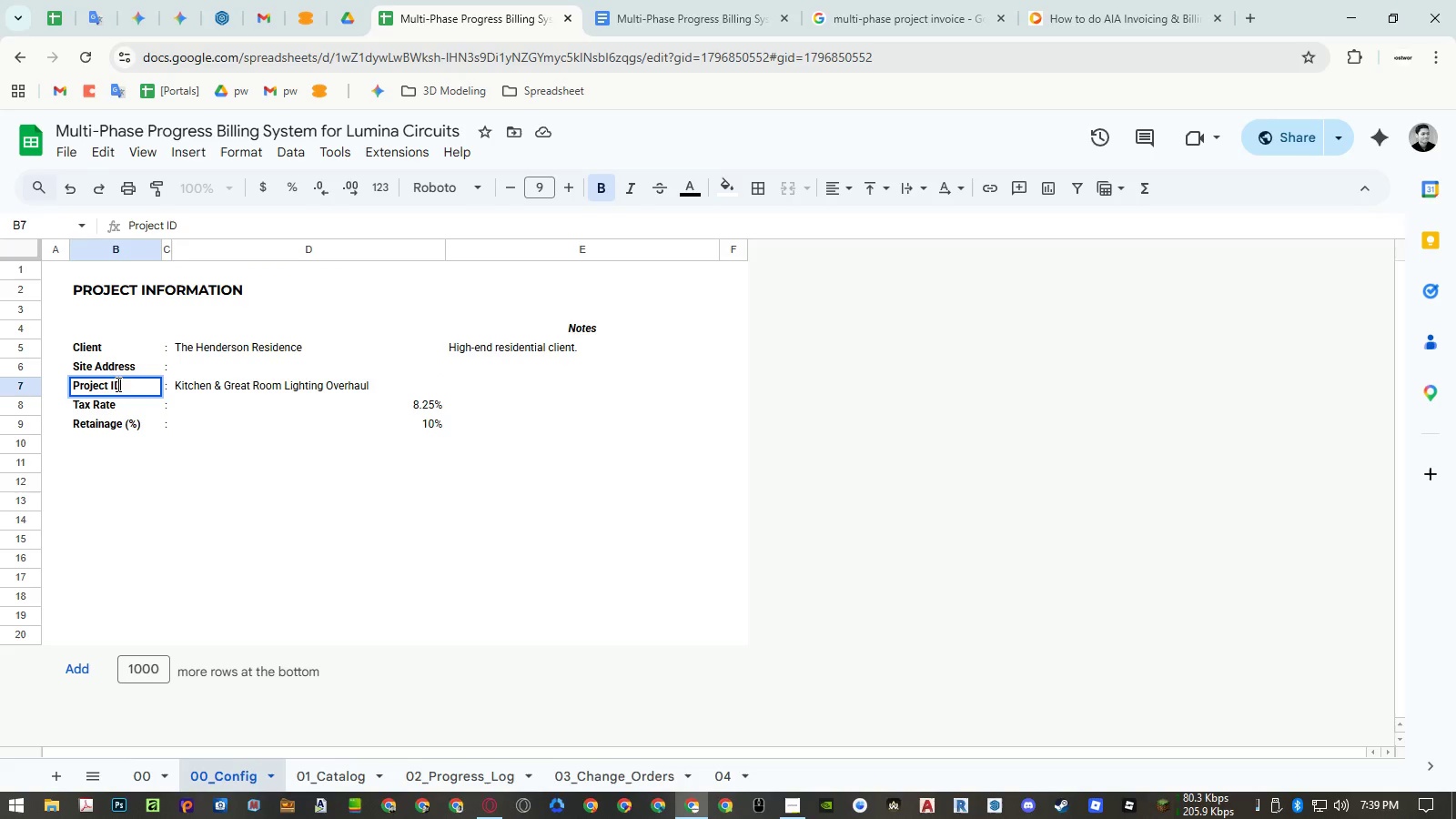 
double_click([114, 384])
 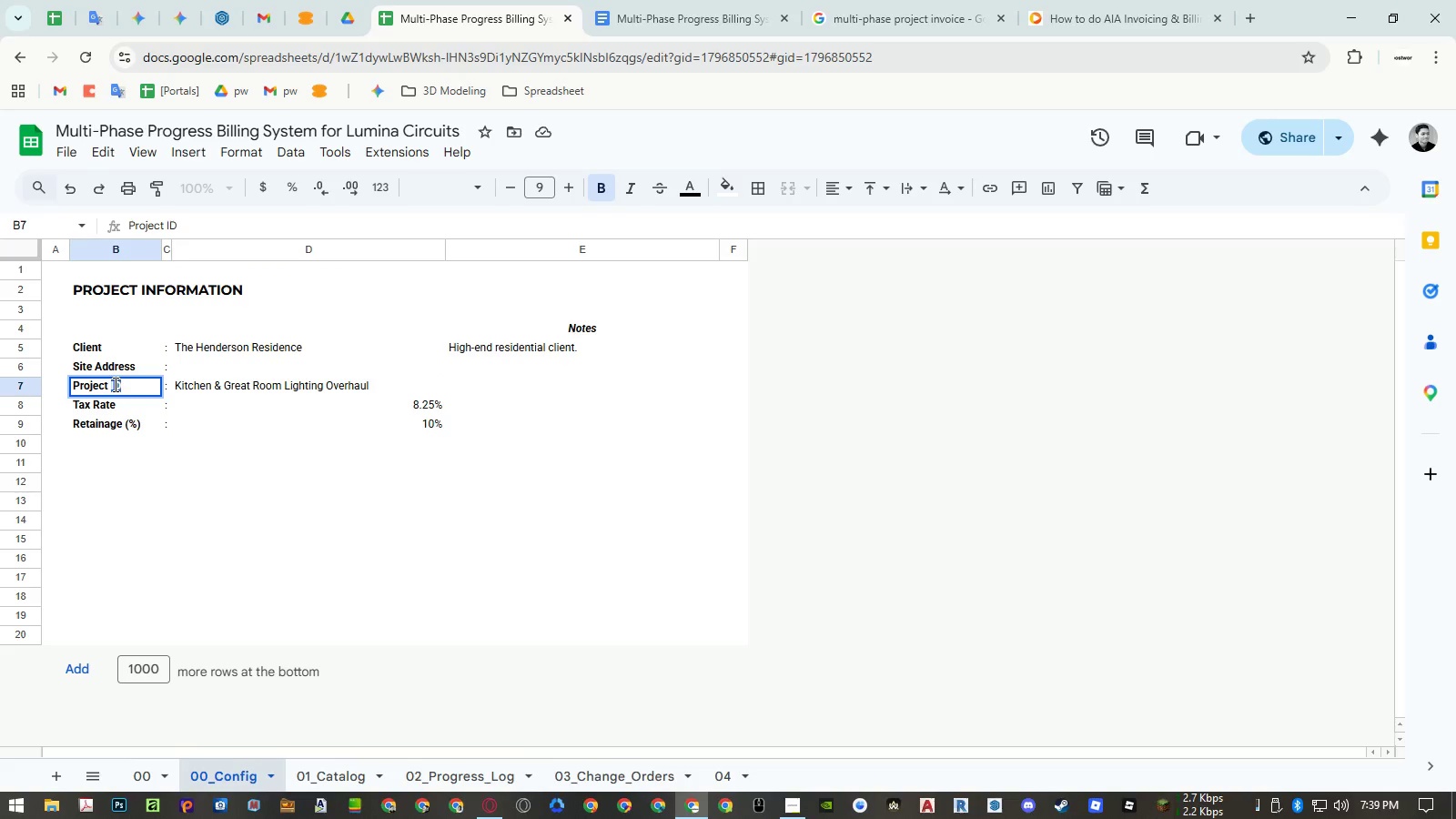 
key(Backspace)
 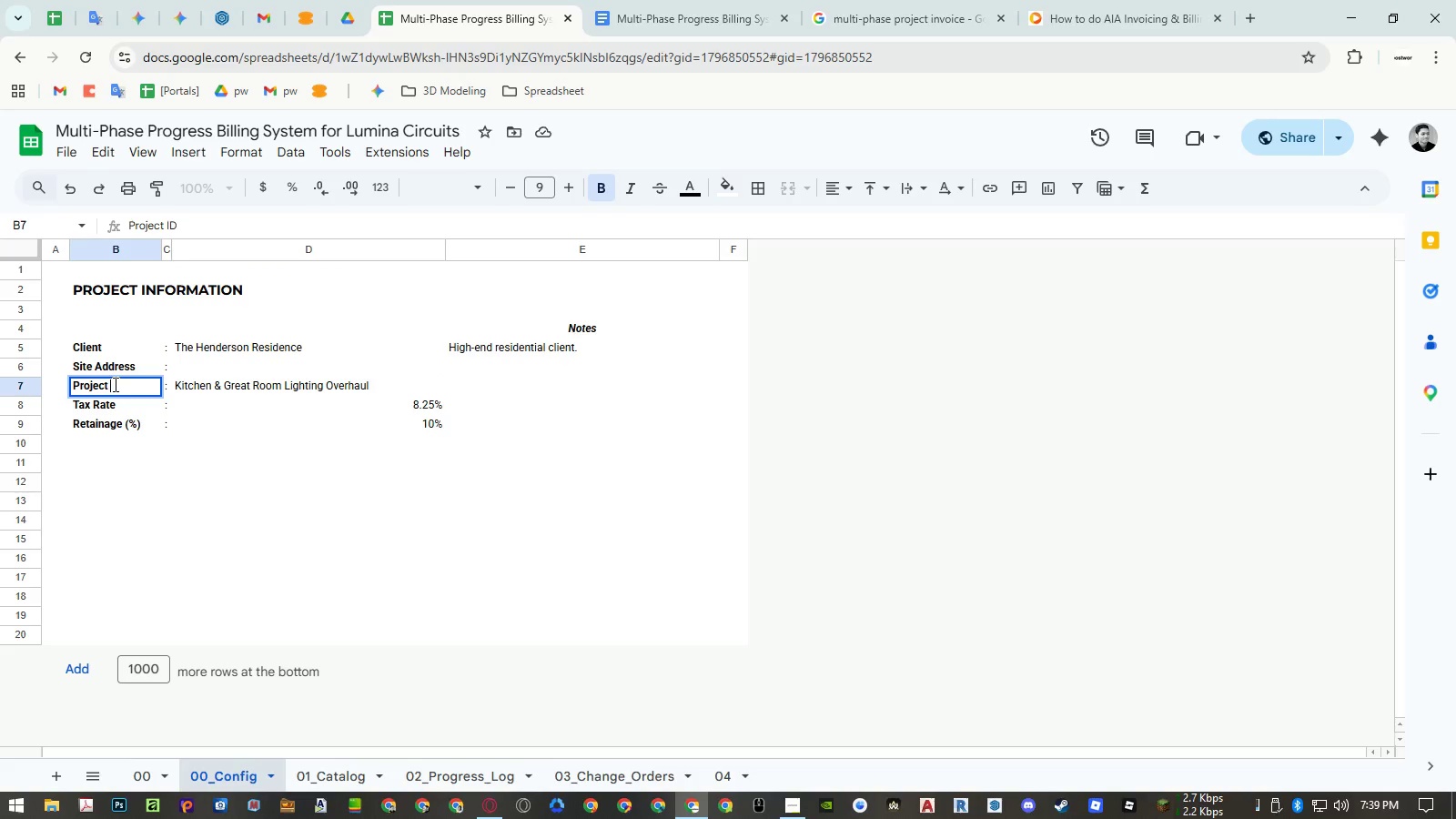 
key(Backspace)
 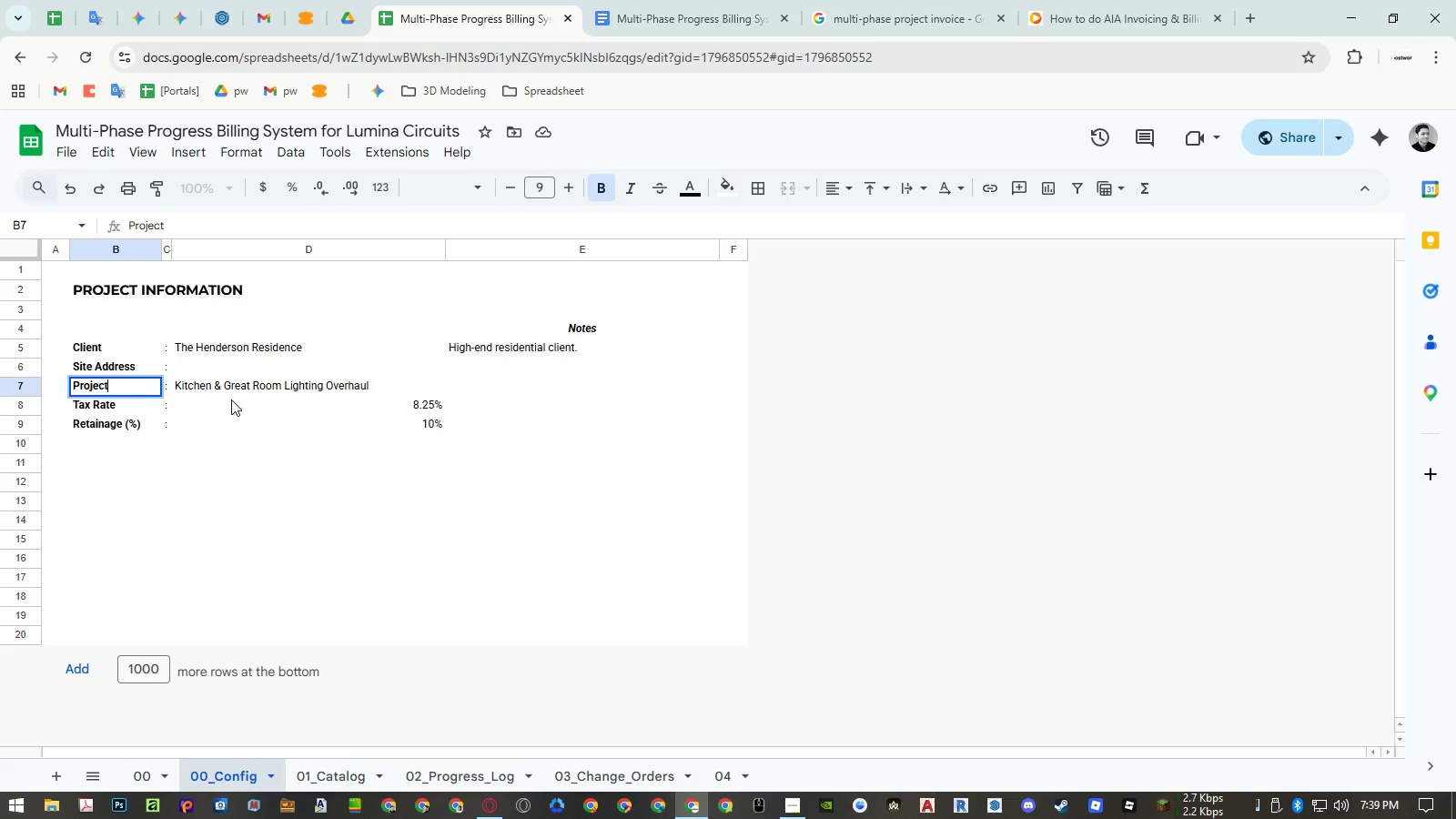 
left_click([244, 411])
 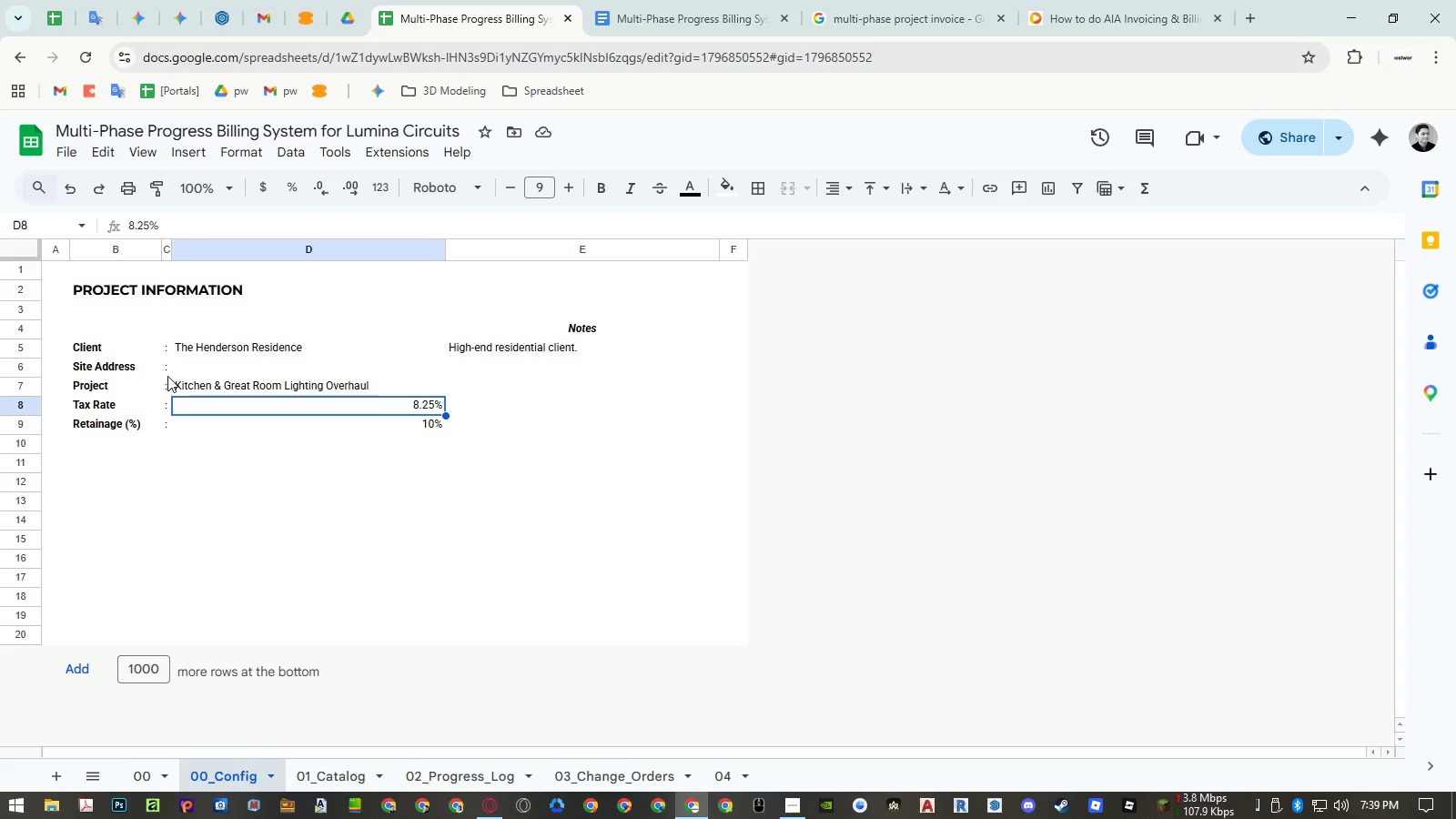 
wait(11.09)
 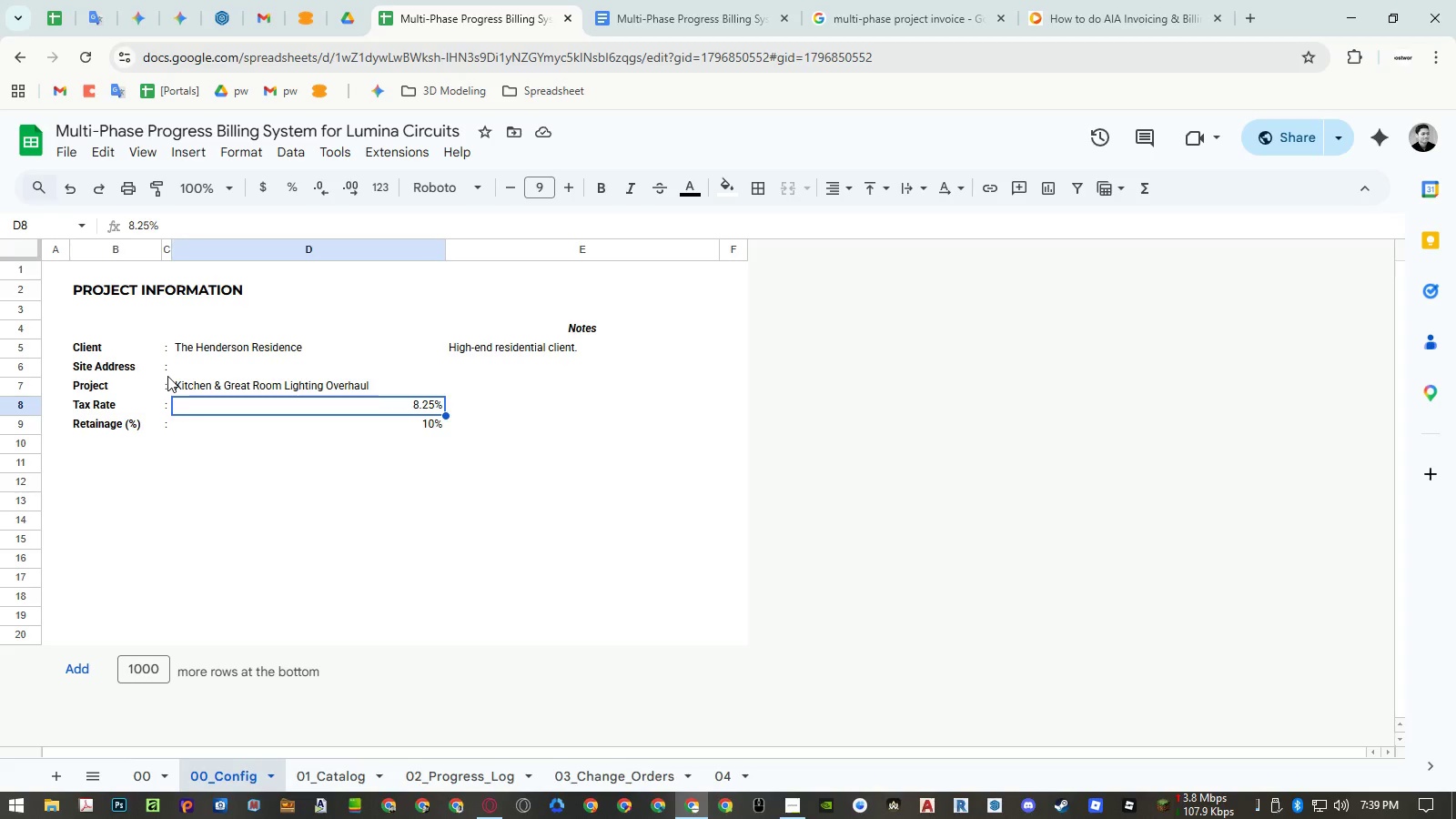 
right_click([21, 366])
 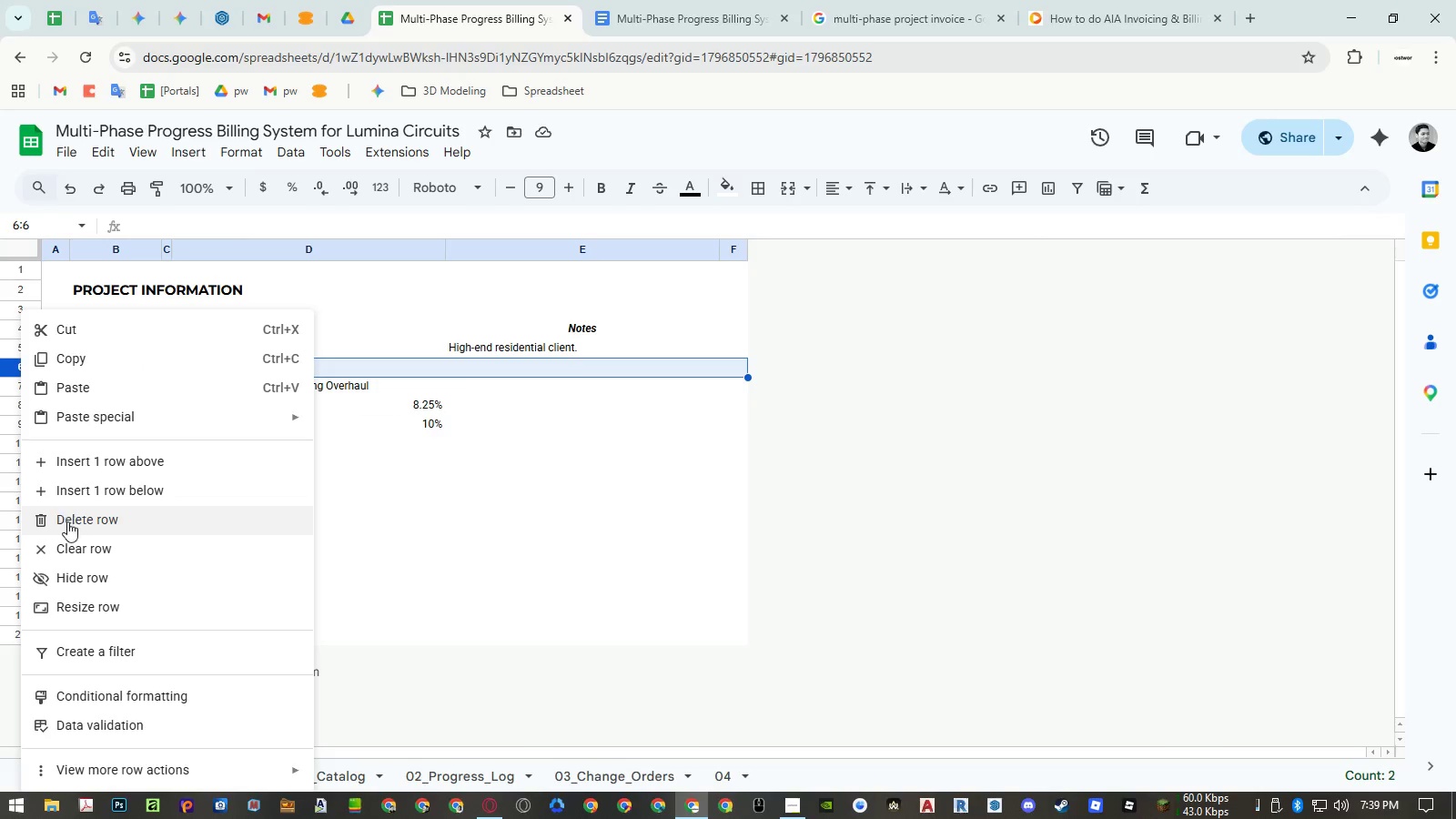 
left_click([67, 521])
 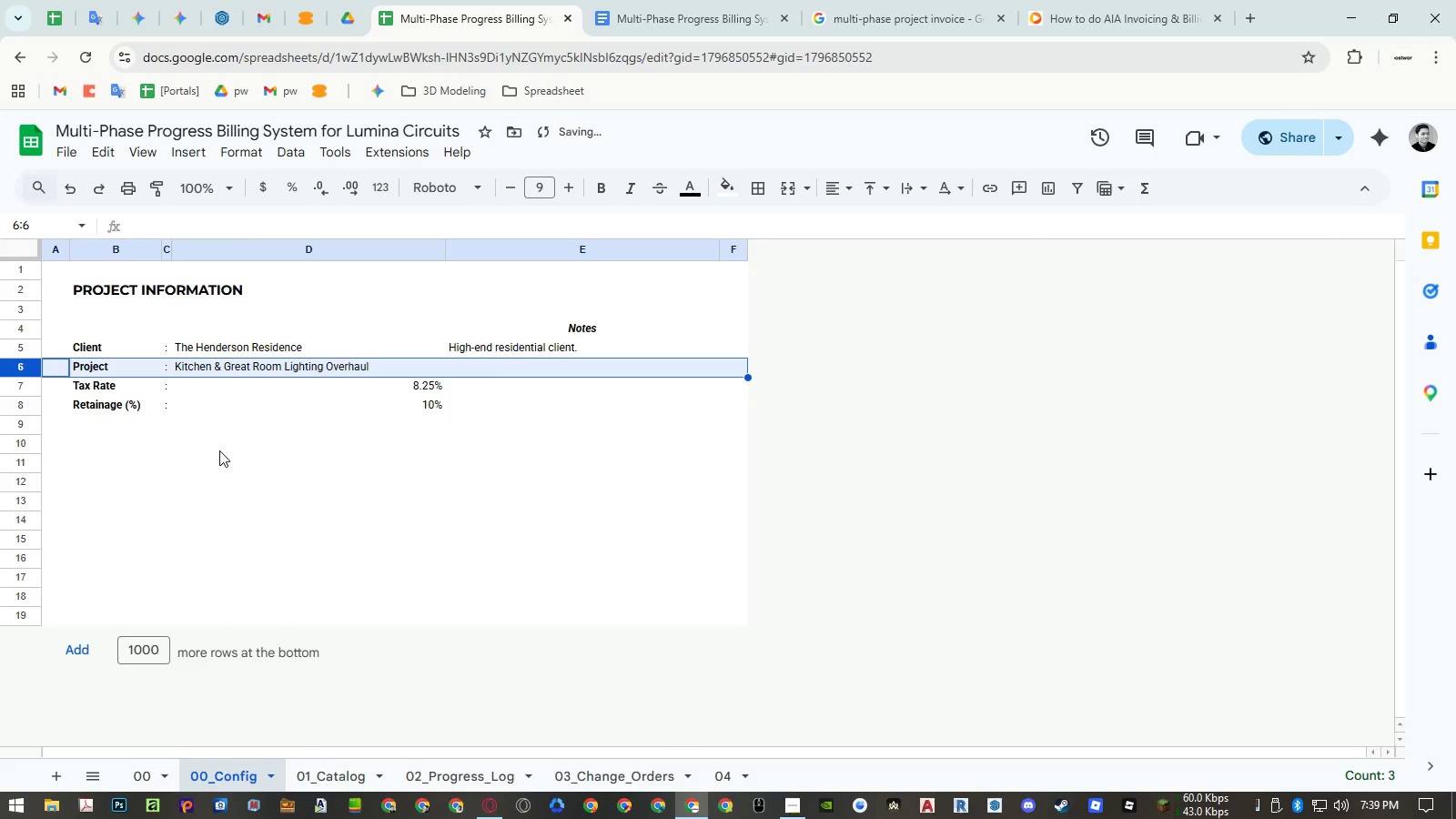 
key(Control+ControlLeft)
 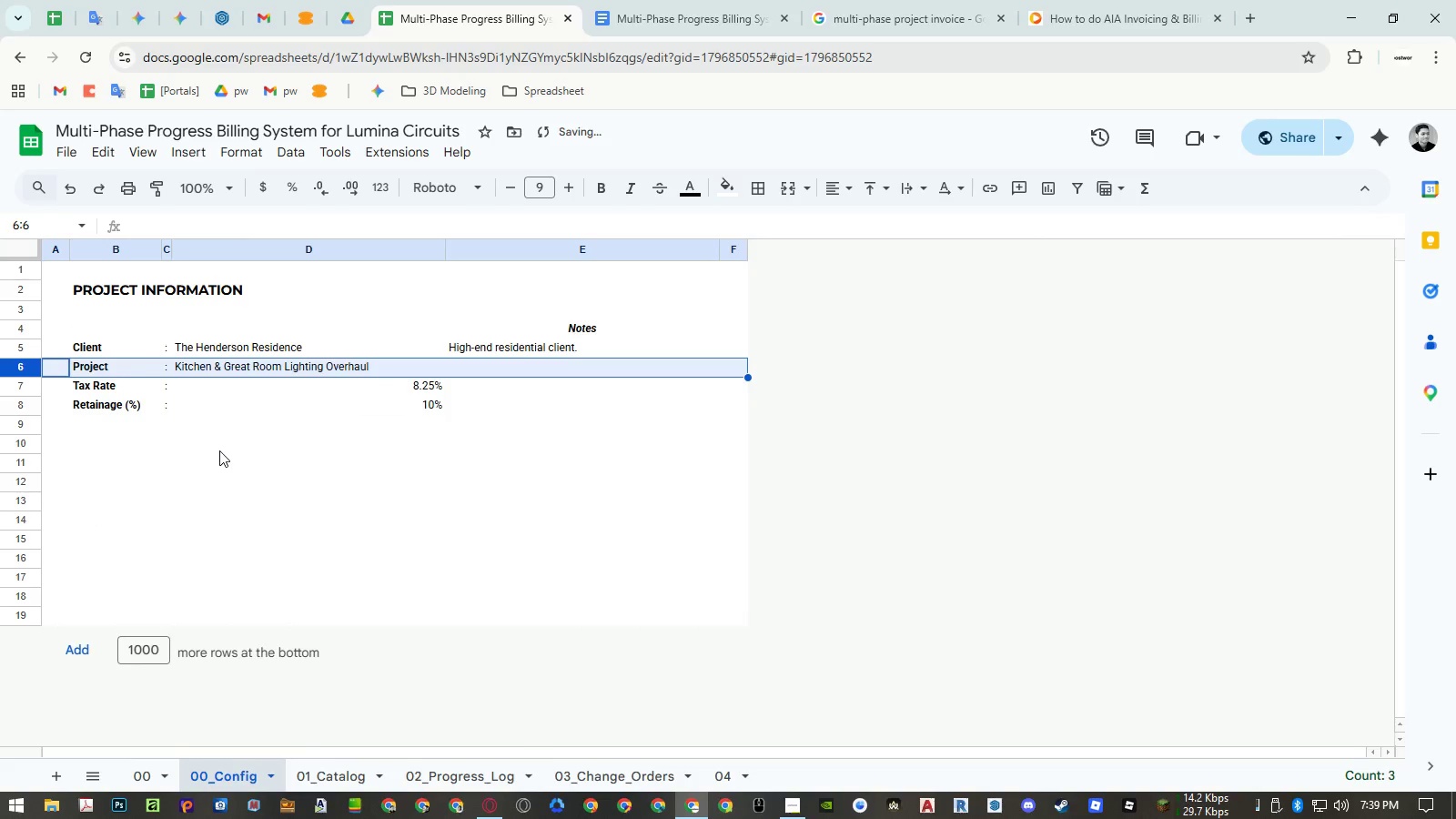 
key(Control+Z)
 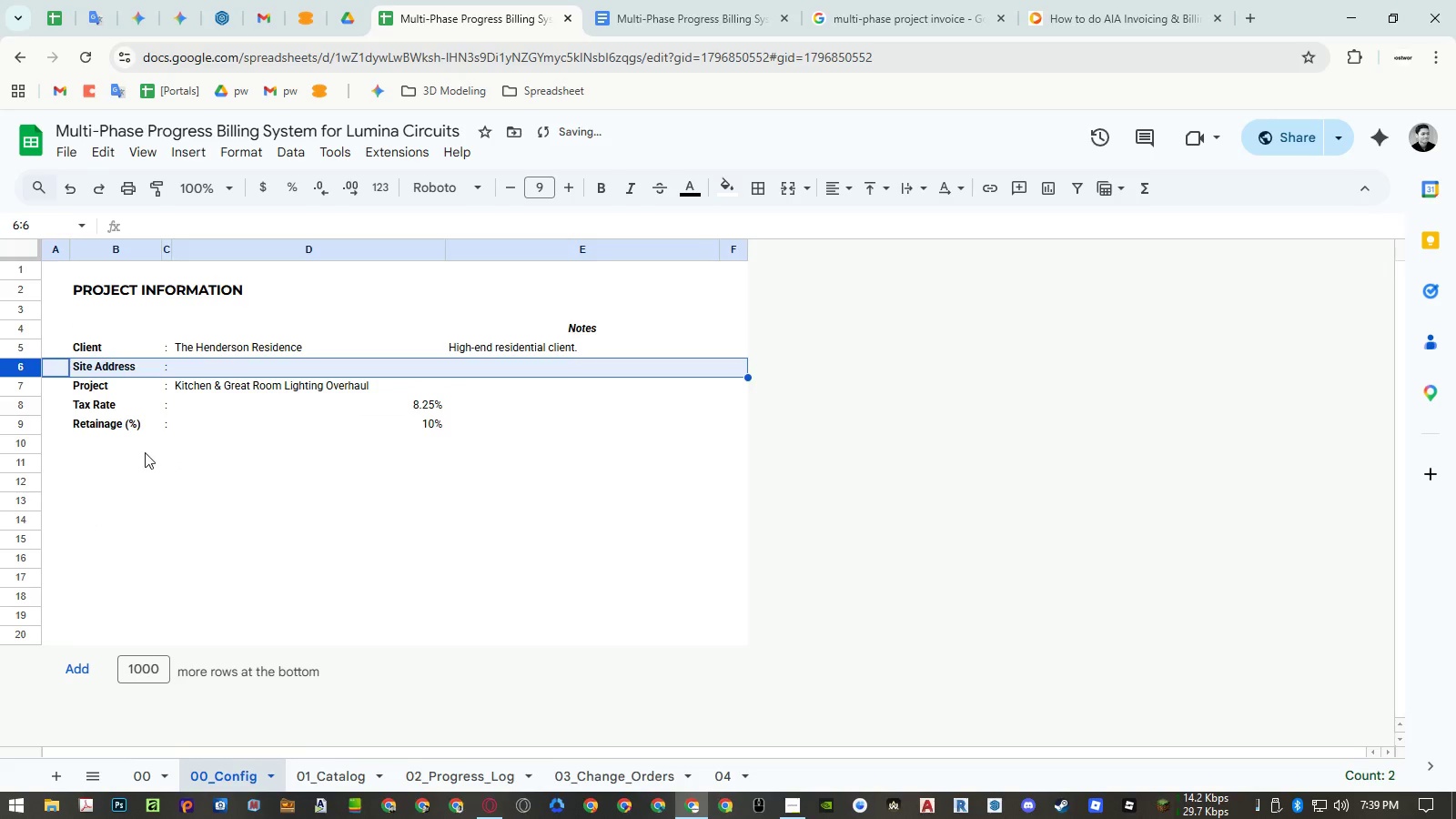 
left_click([145, 452])
 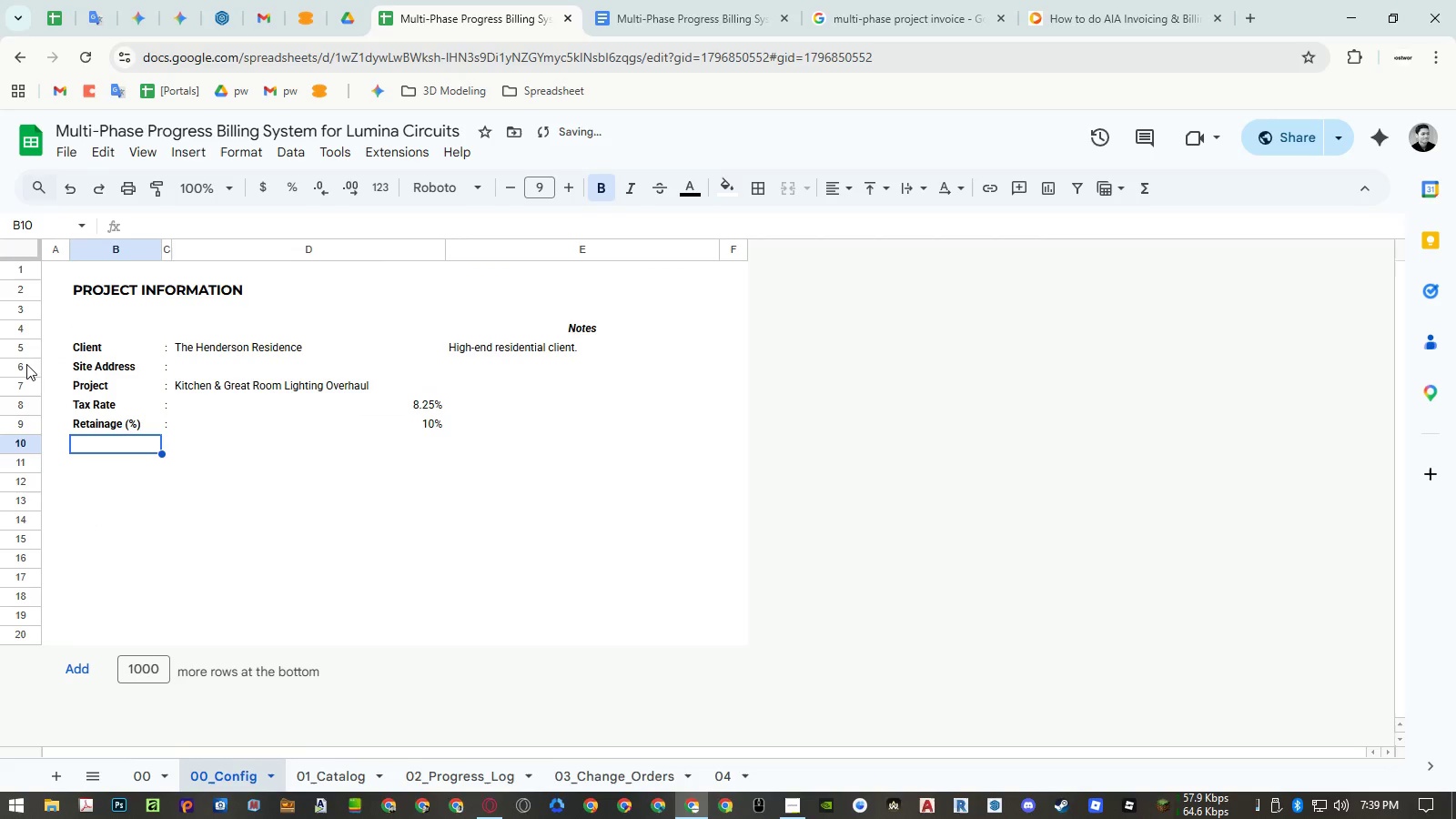 
left_click([25, 364])
 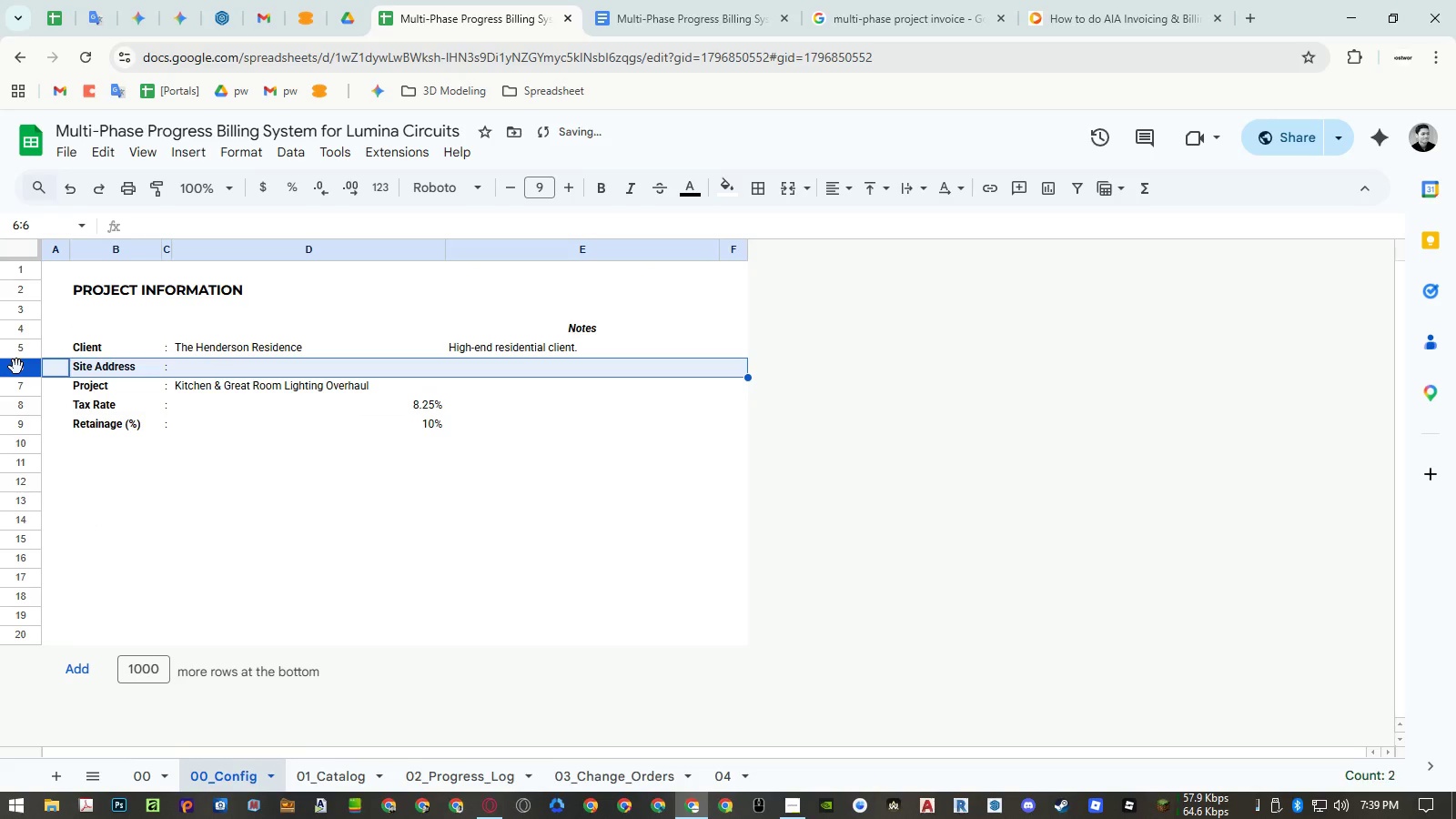 
left_click_drag(start_coordinate=[16, 367], to_coordinate=[24, 420])
 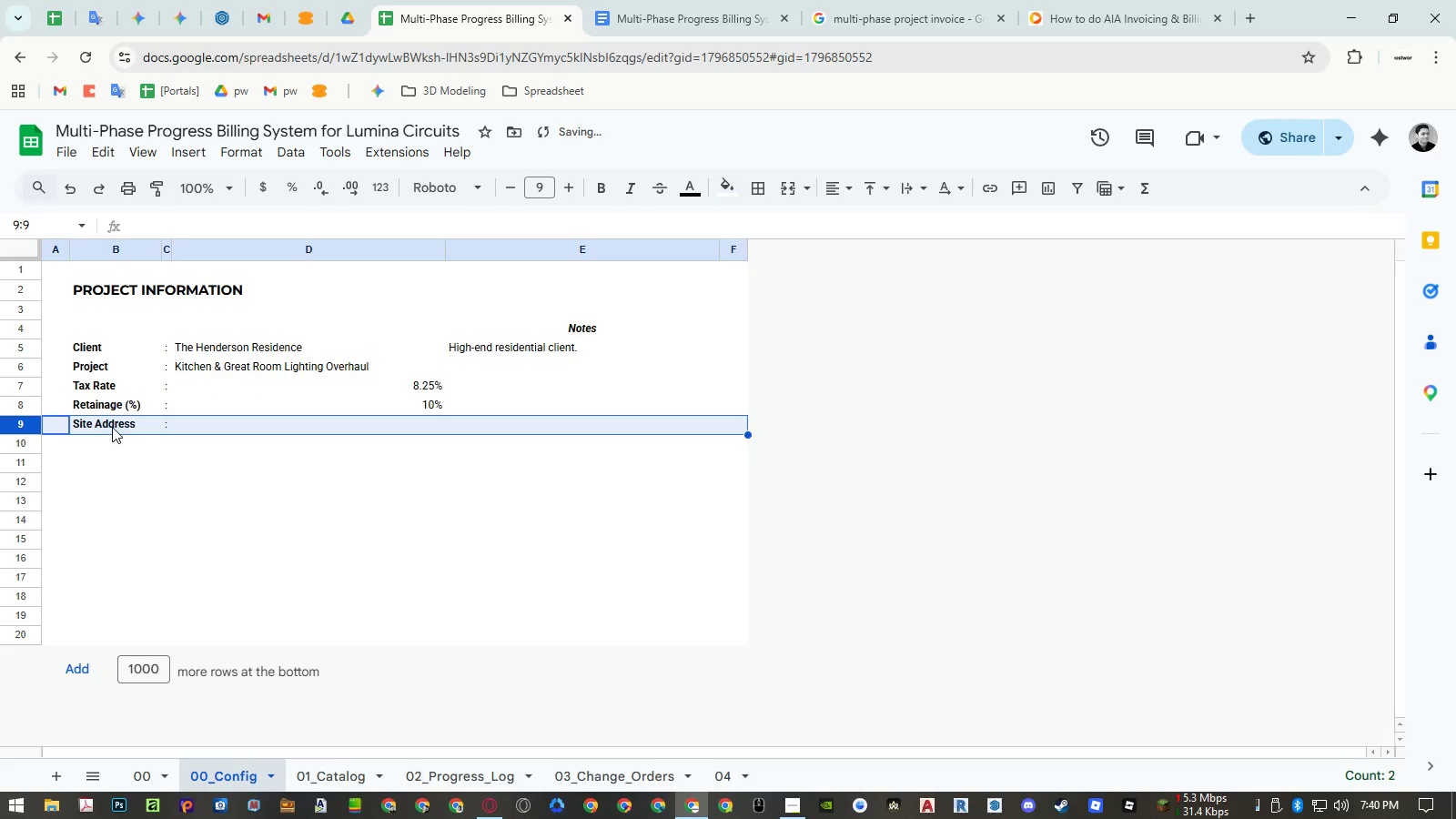 
left_click([112, 427])
 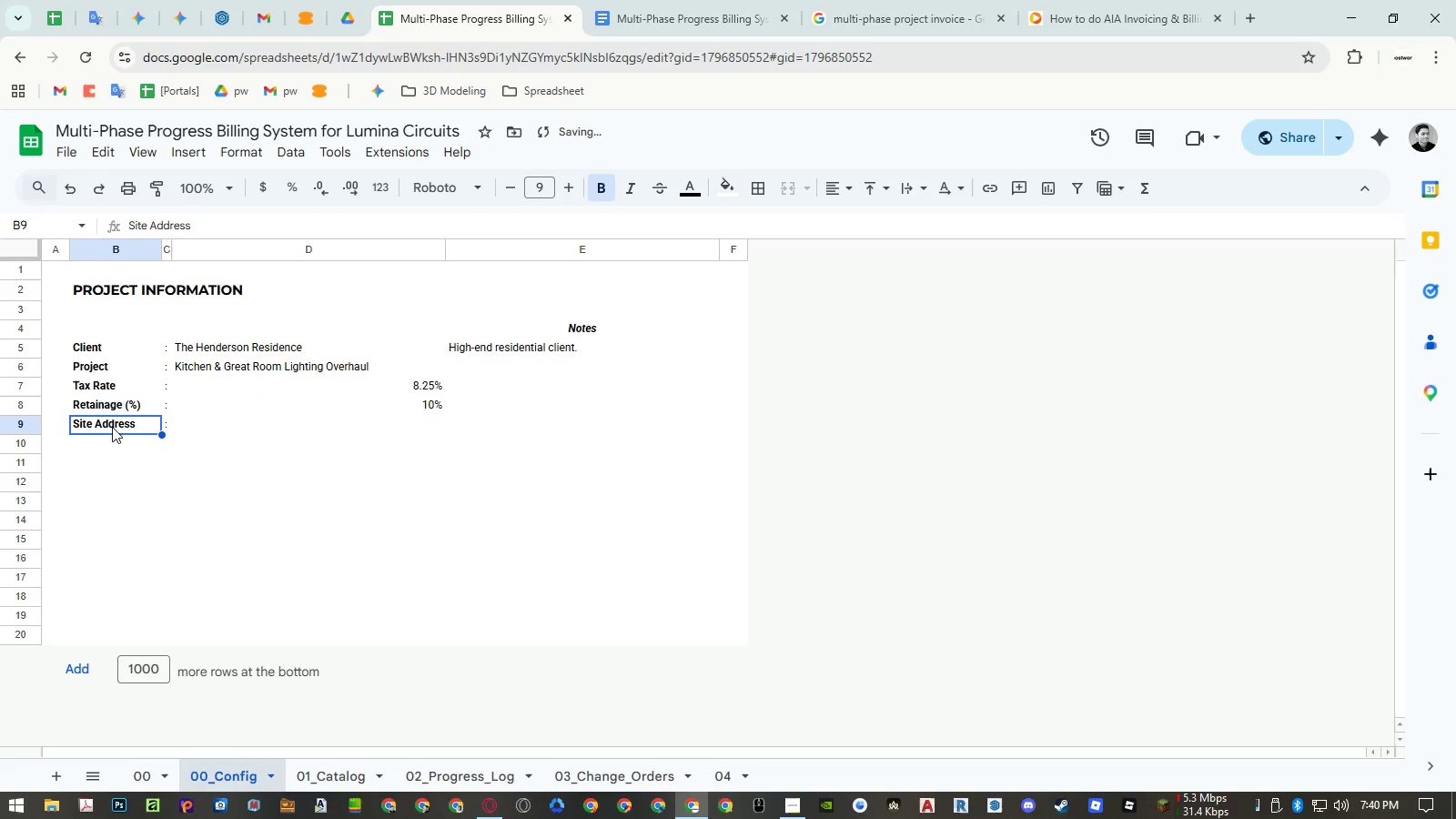 
hold_key(key=ShiftLeft, duration=0.83)
 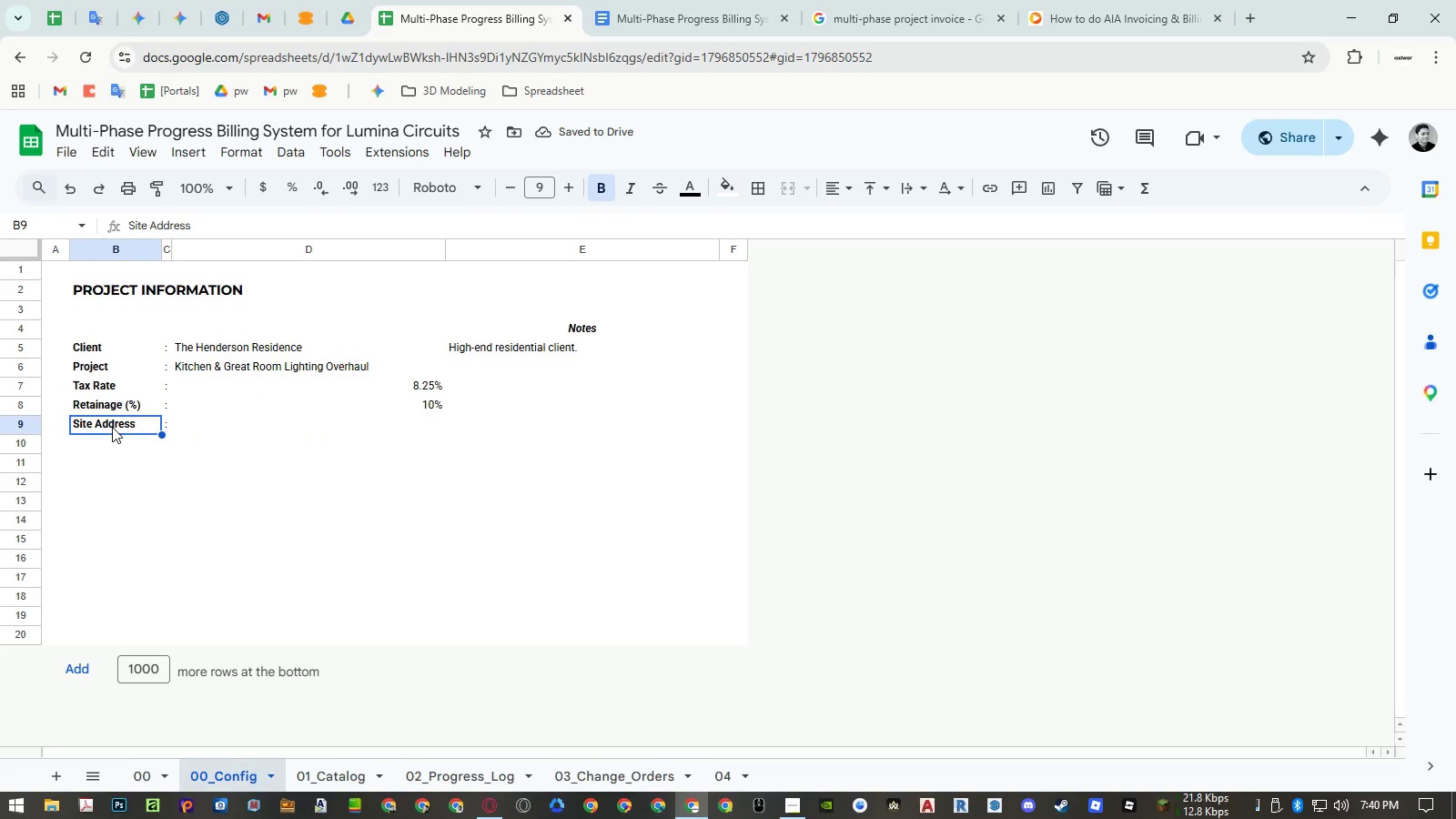 
key(Control+Z)
 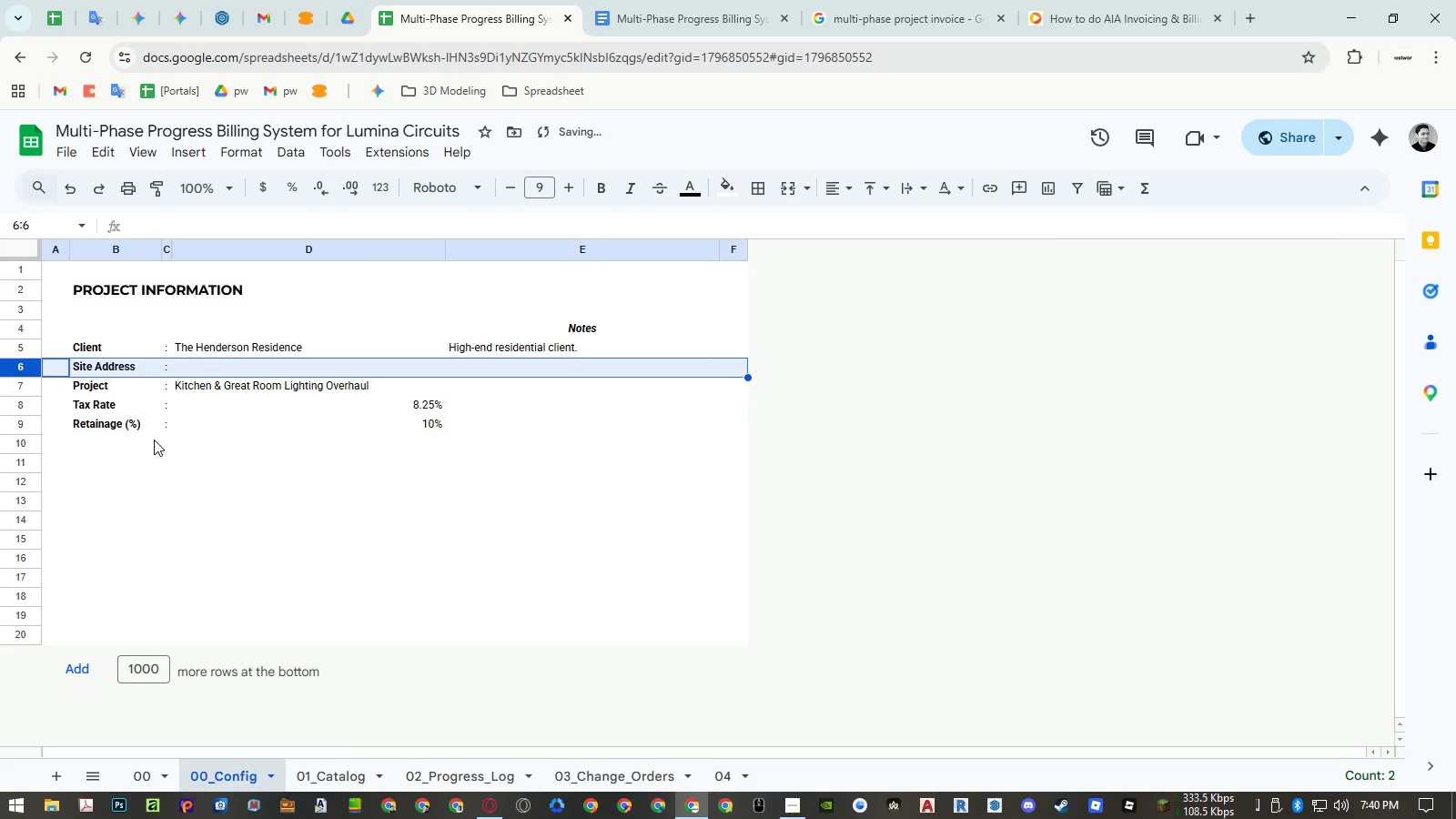 
left_click([141, 448])
 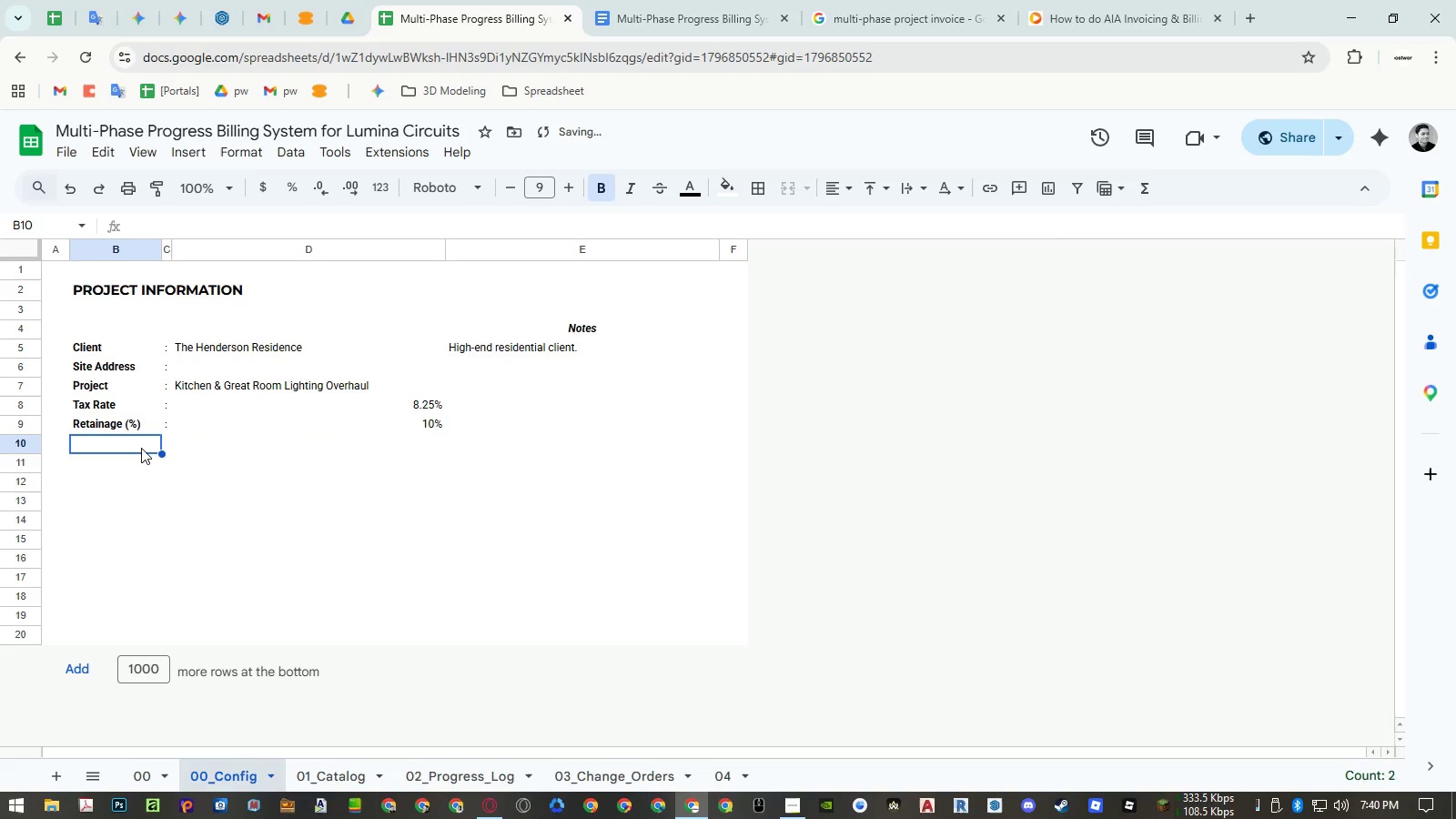 
type(Depostit P)
key(Backspace)
key(Backspace)
key(Backspace)
key(Backspace)
key(Backspace)
key(Backspace)
type(sit Paid)
 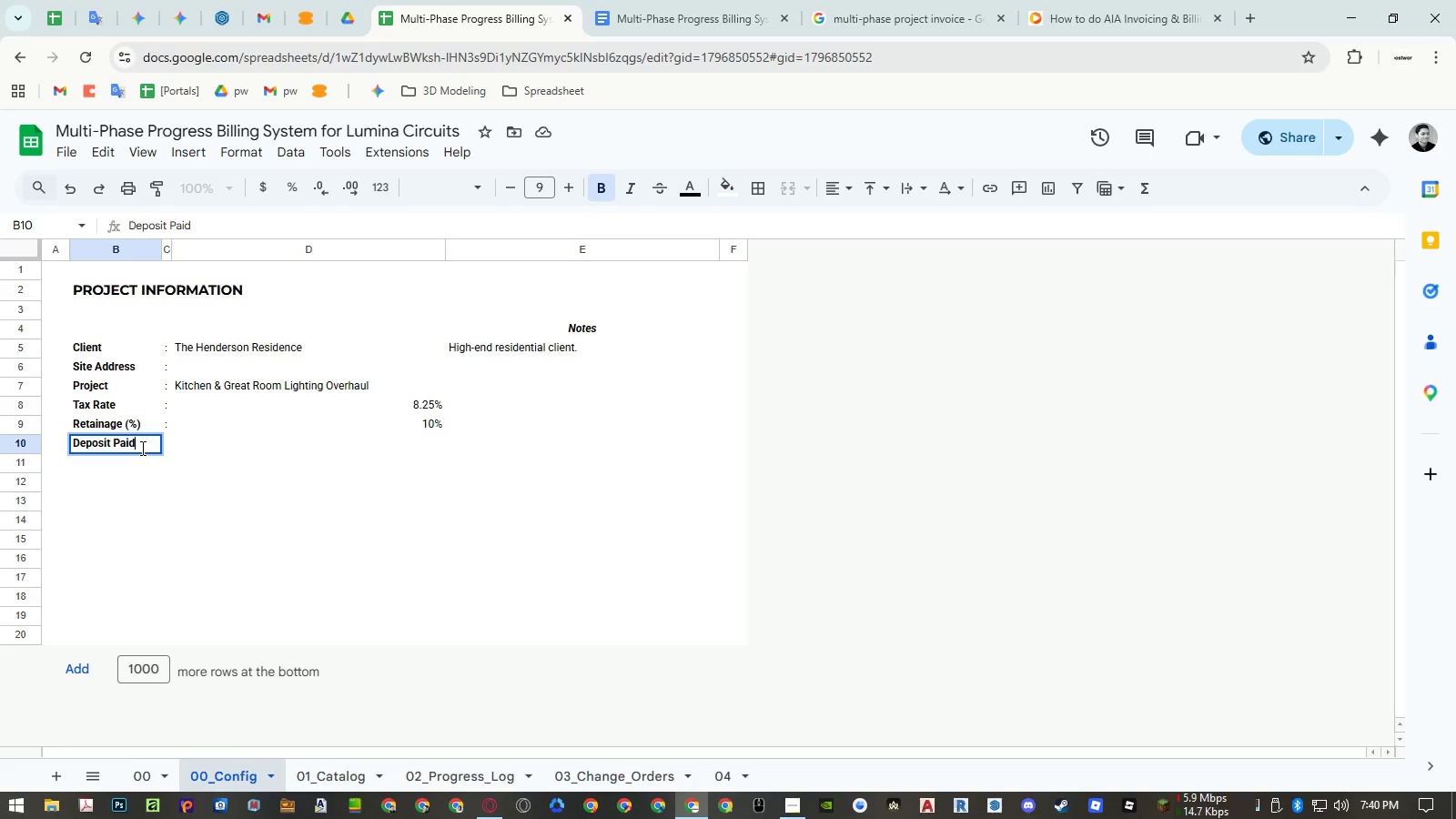 
key(Enter)
 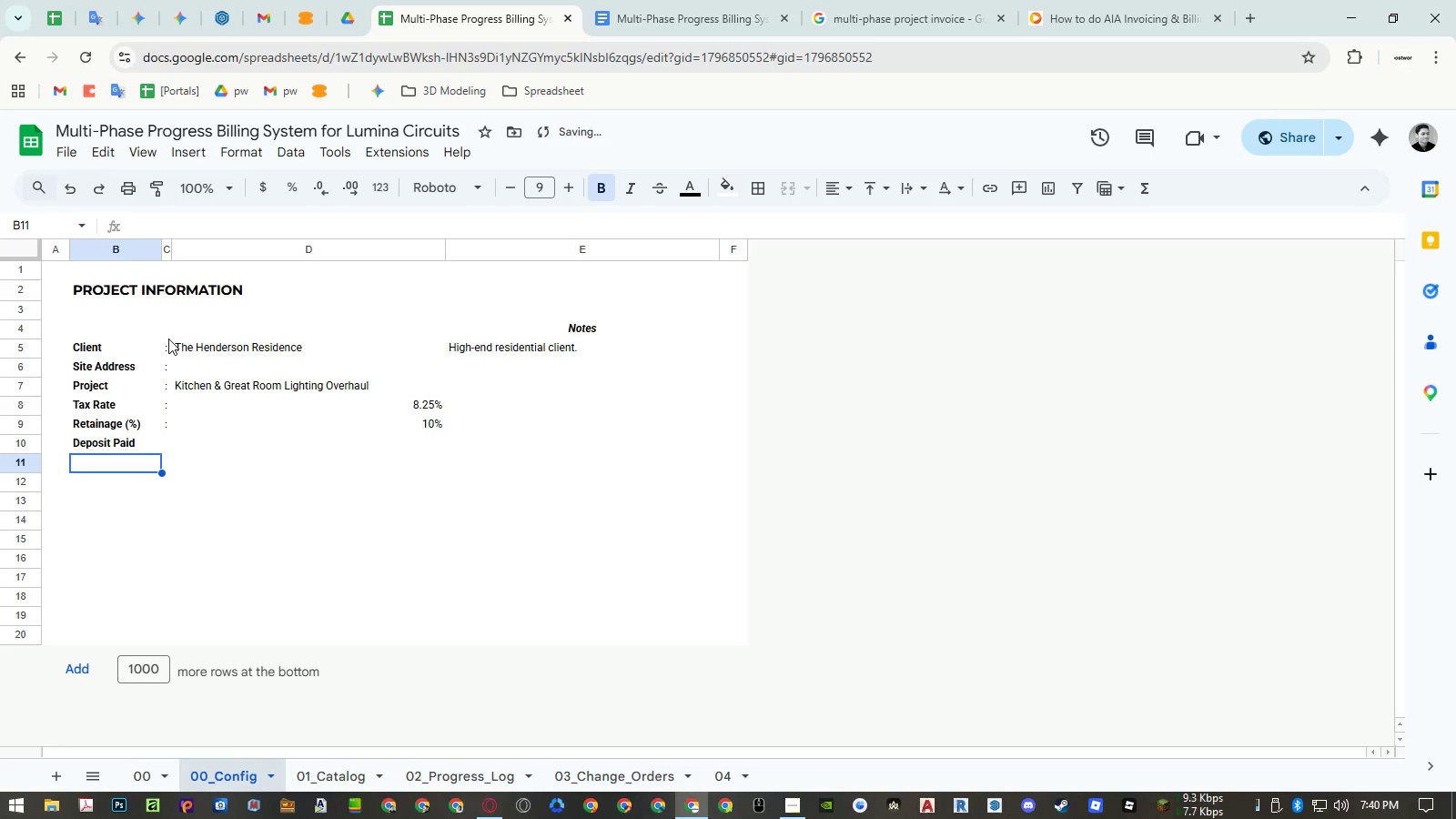 
left_click([167, 334])
 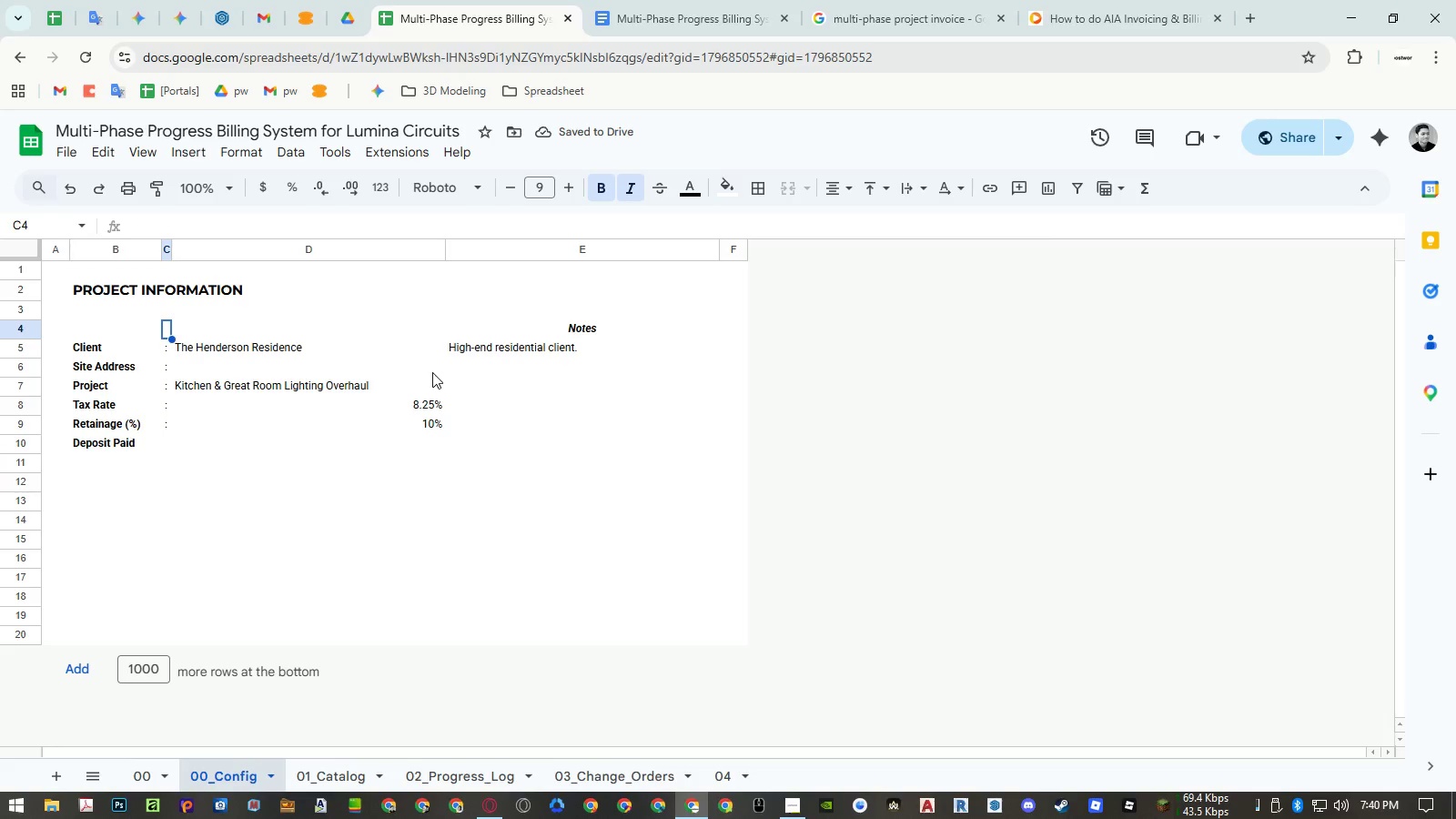 
type(=arr)
 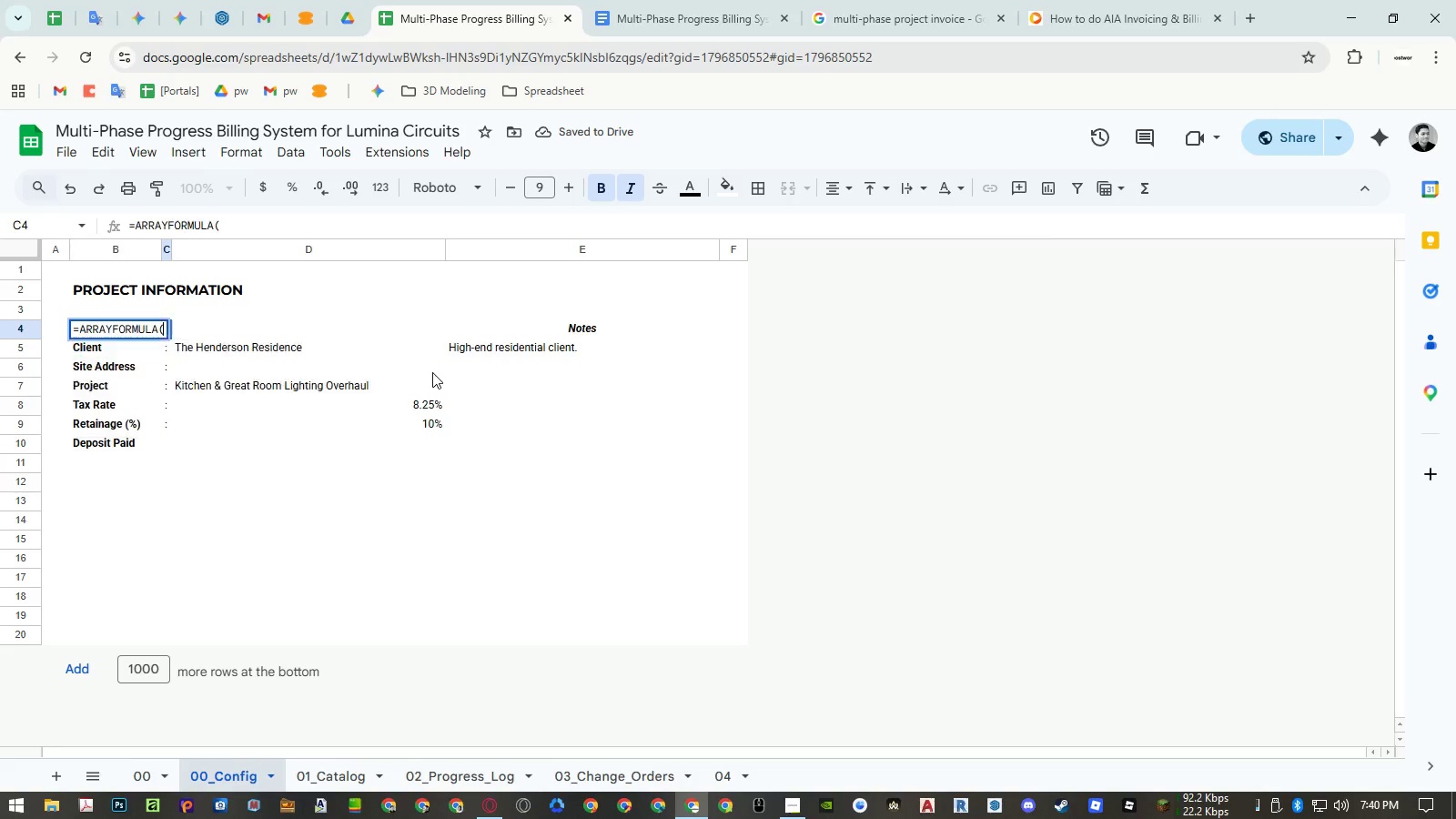 
key(Enter)
 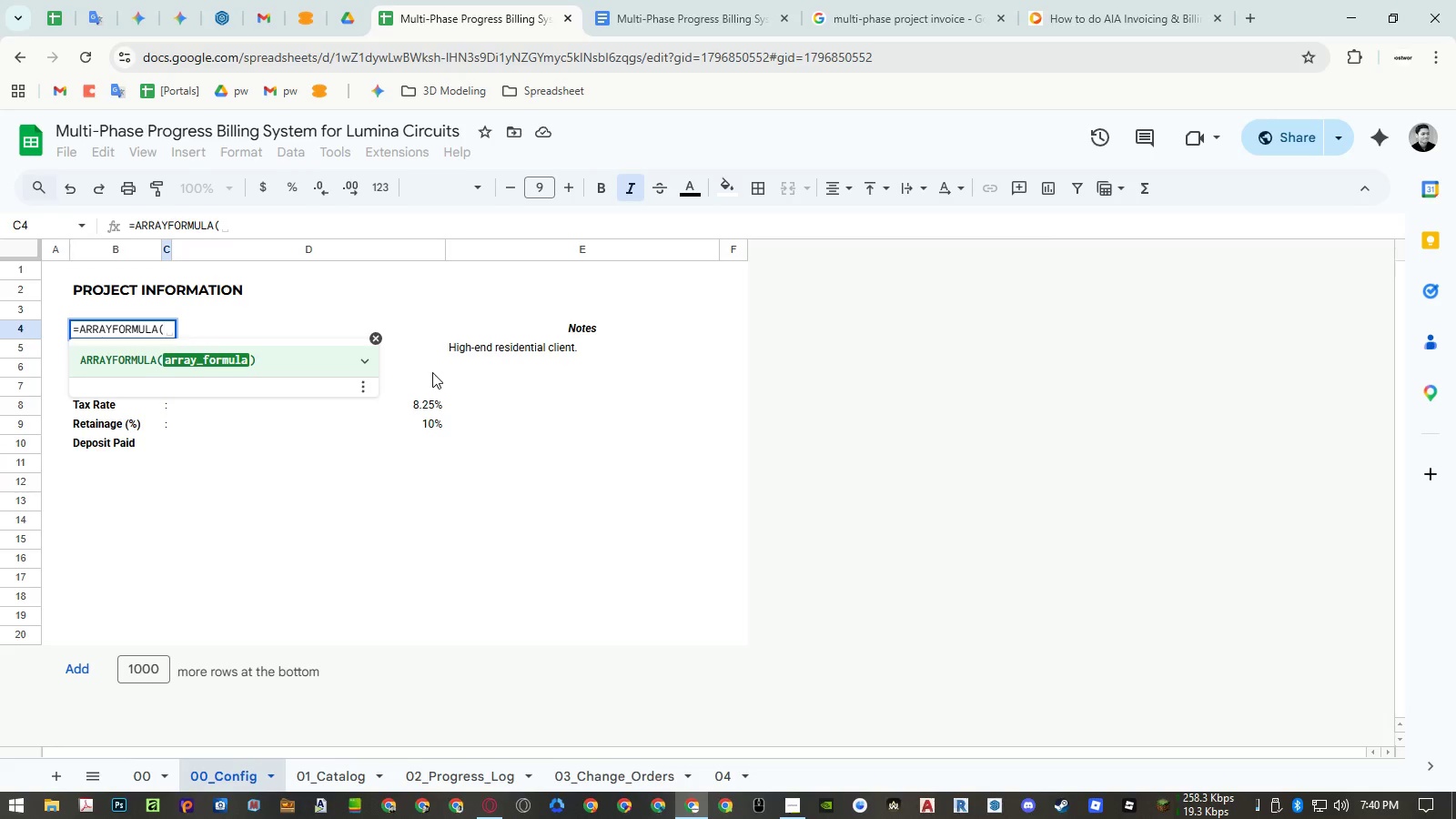 
type(if)
 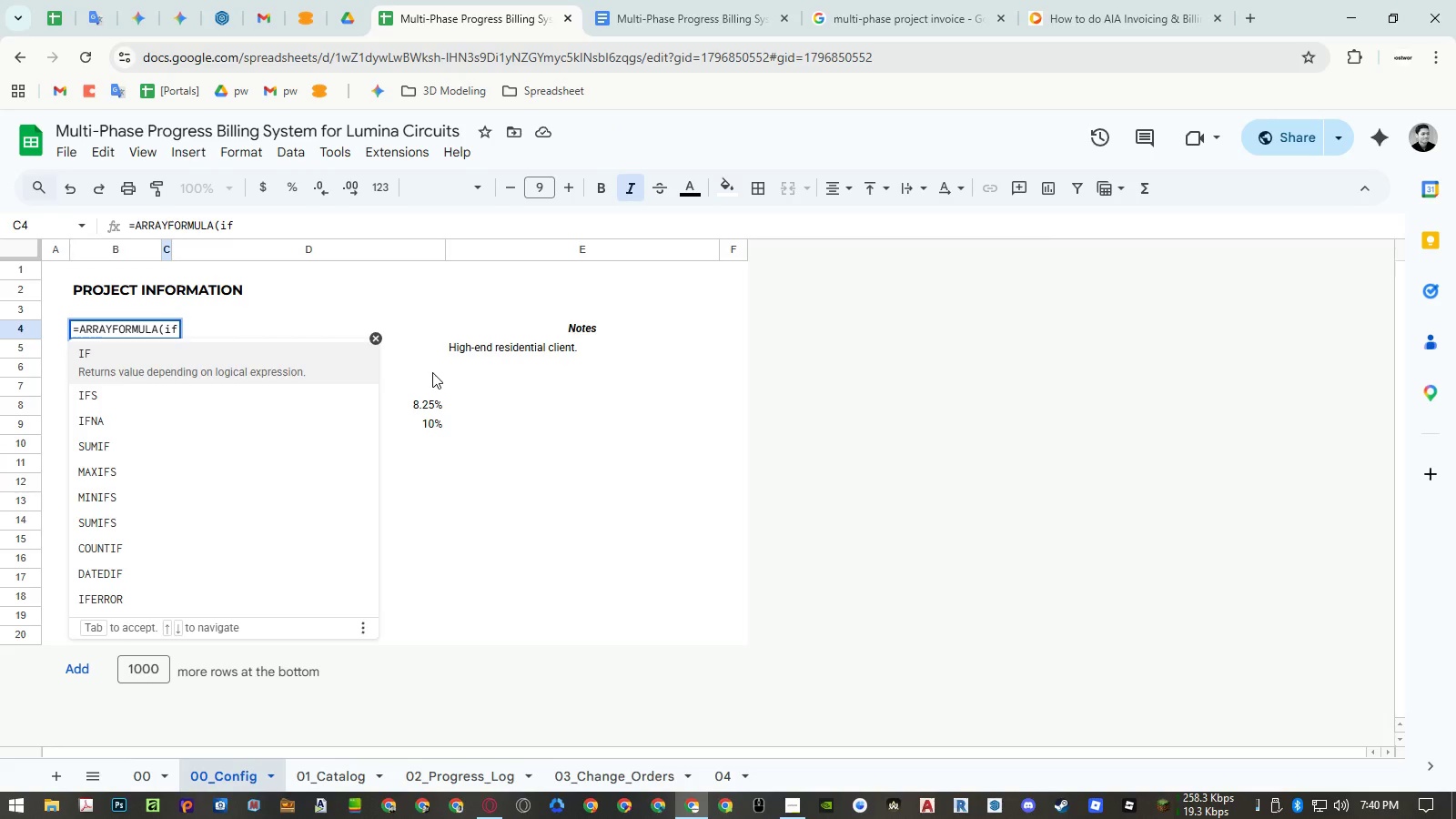 
key(Enter)
 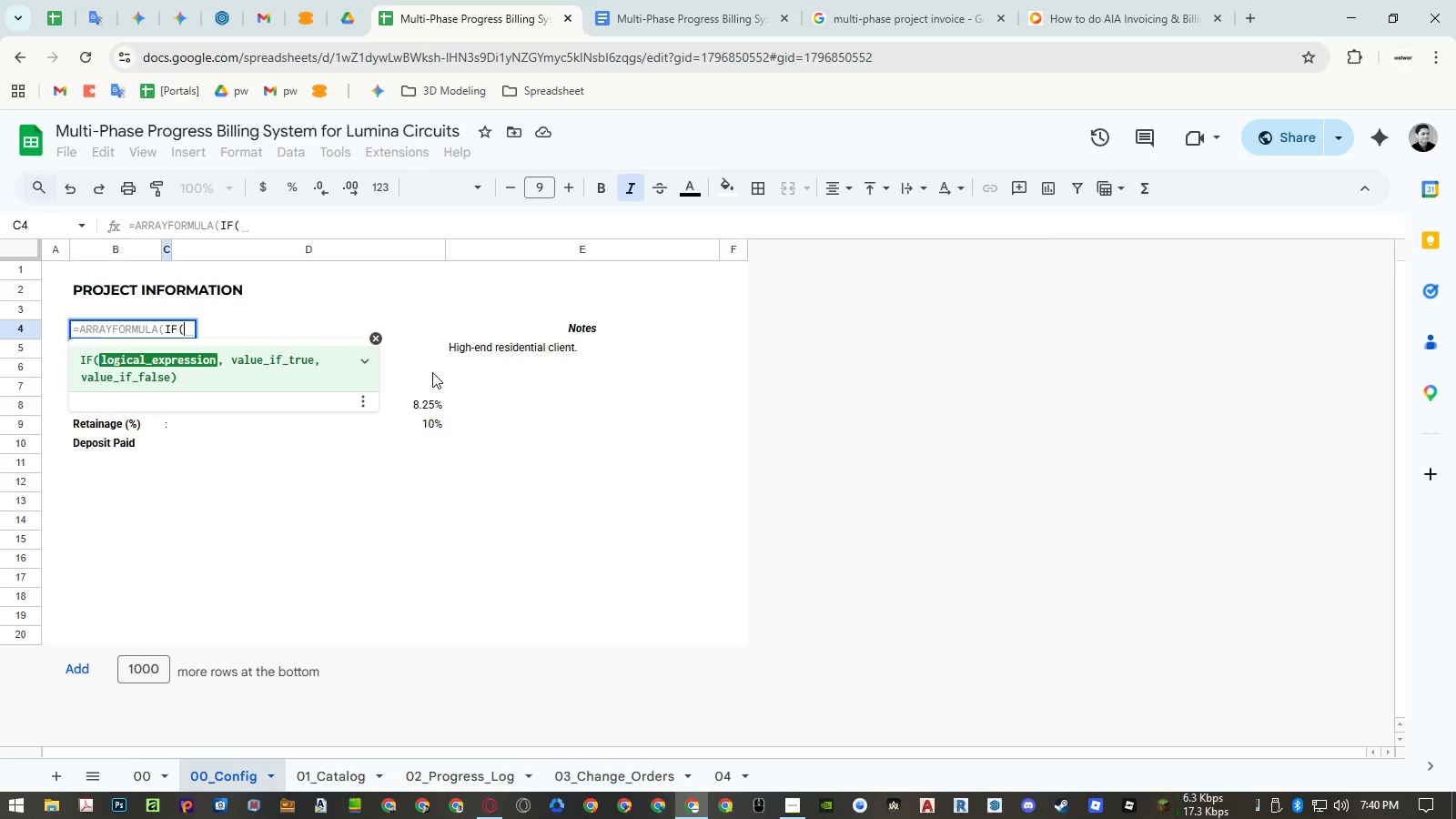 
key(Escape)
type(=iferr)
 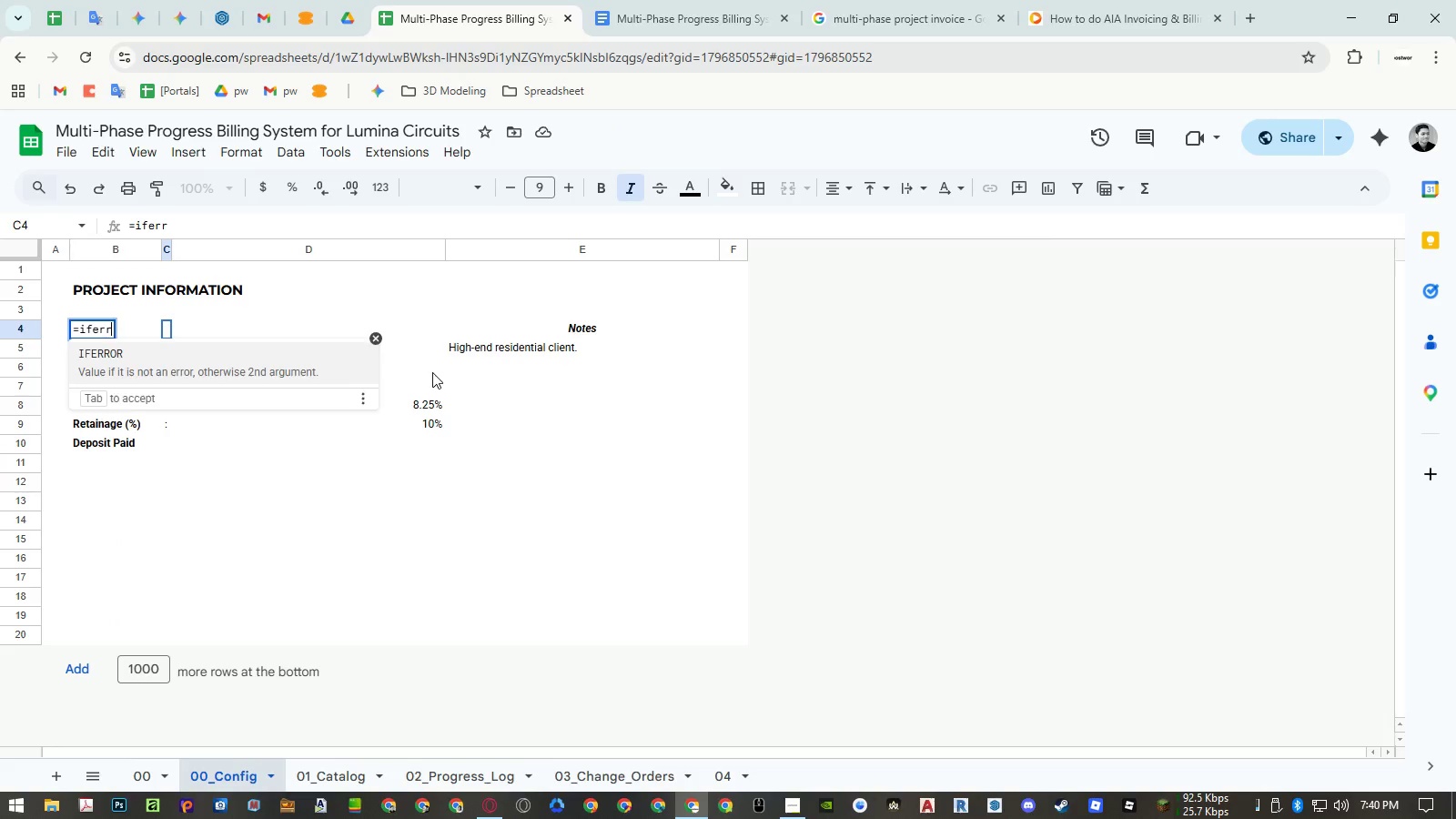 
key(Enter)
 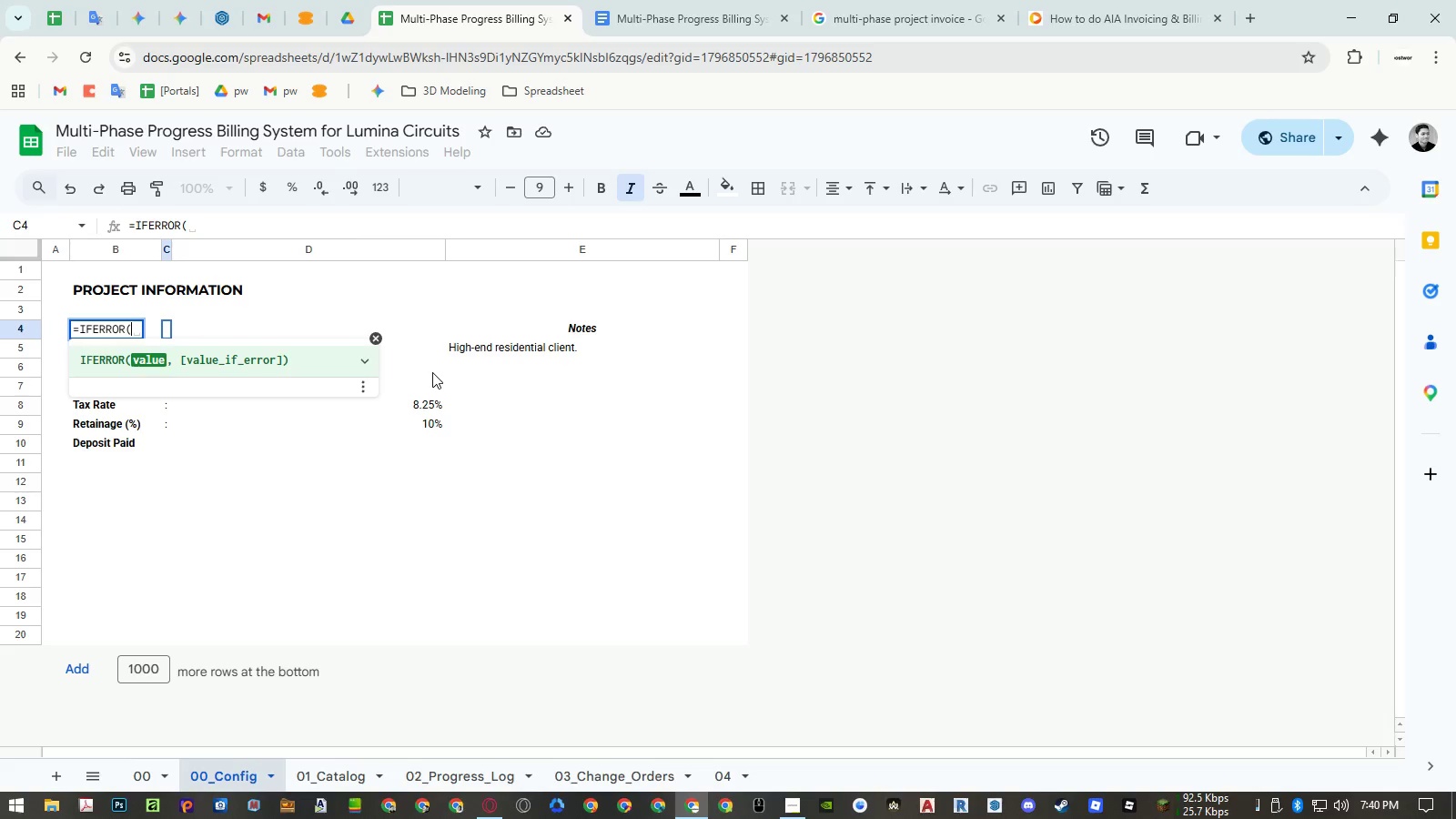 
type(arra)
 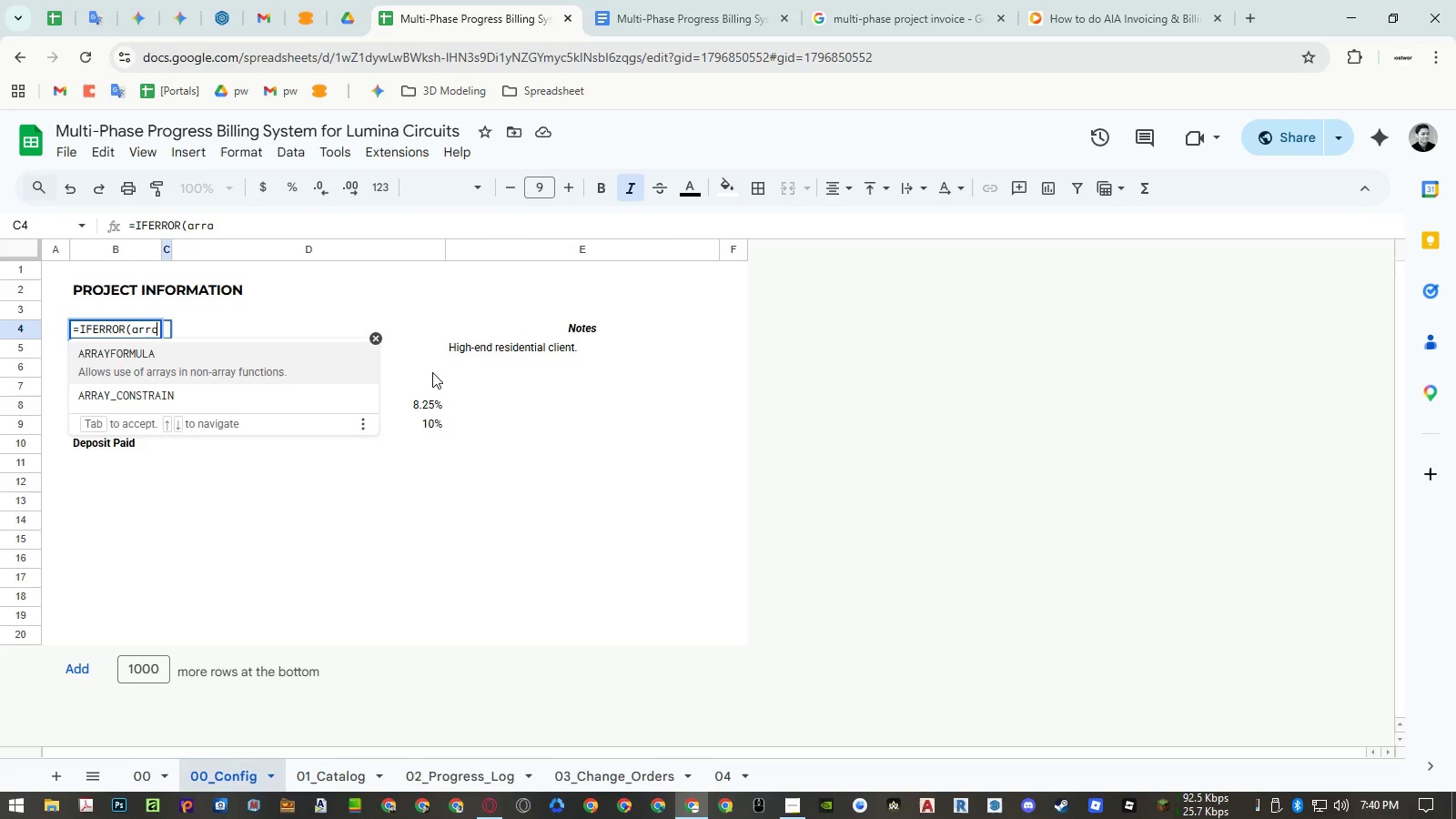 
key(Enter)
 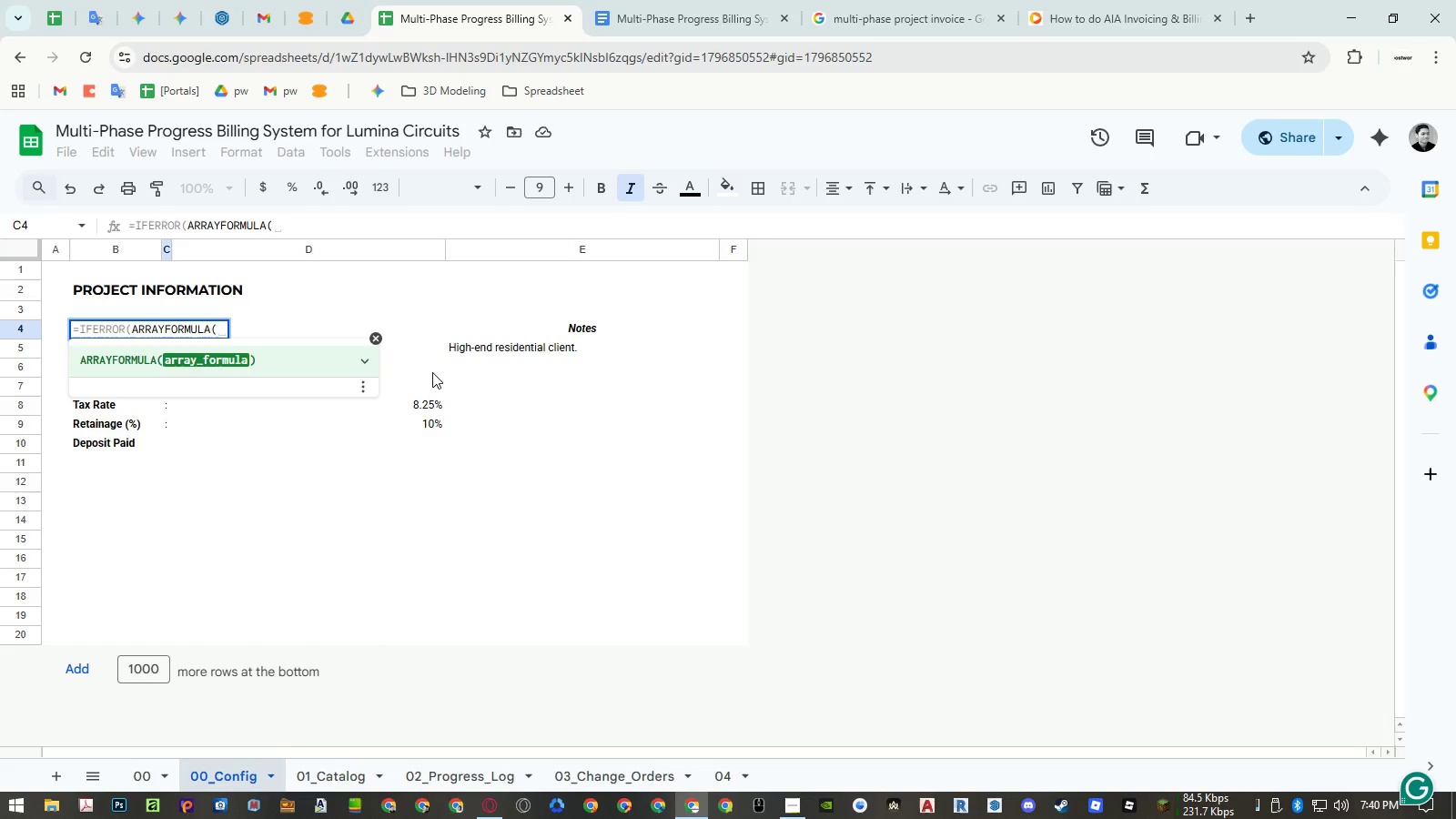 
type(if)
 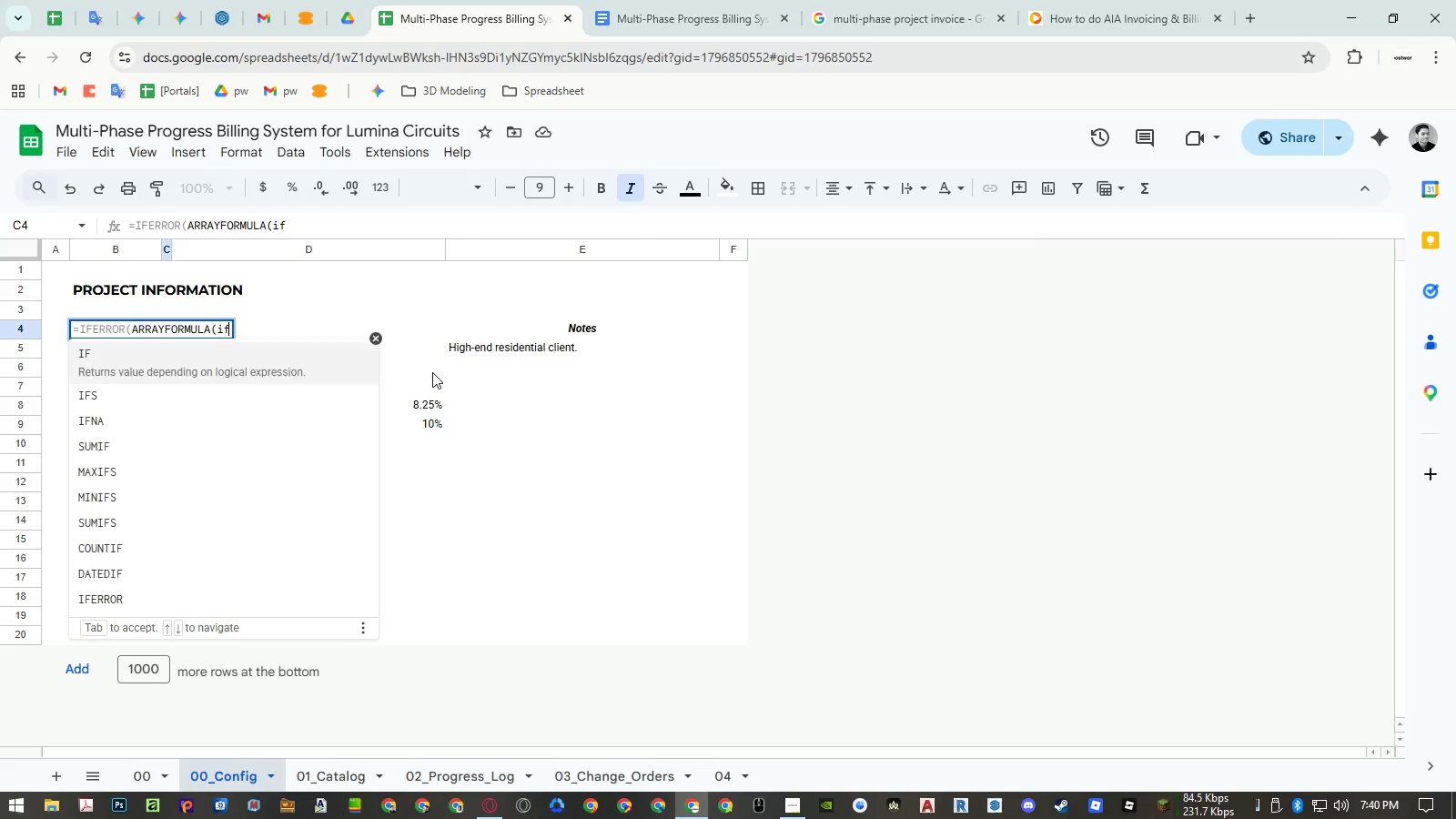 
key(Enter)
 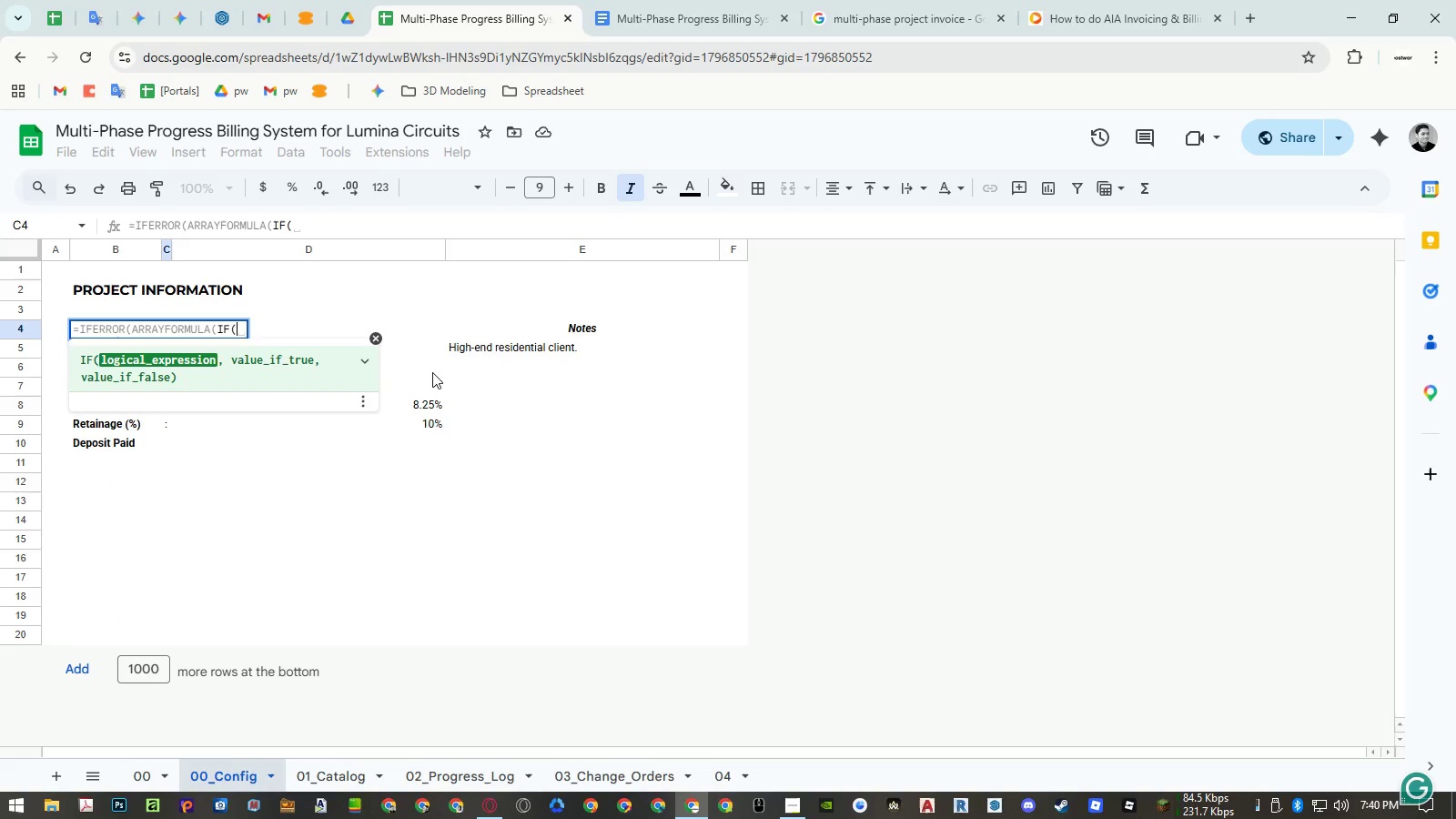 
key(ArrowLeft)
 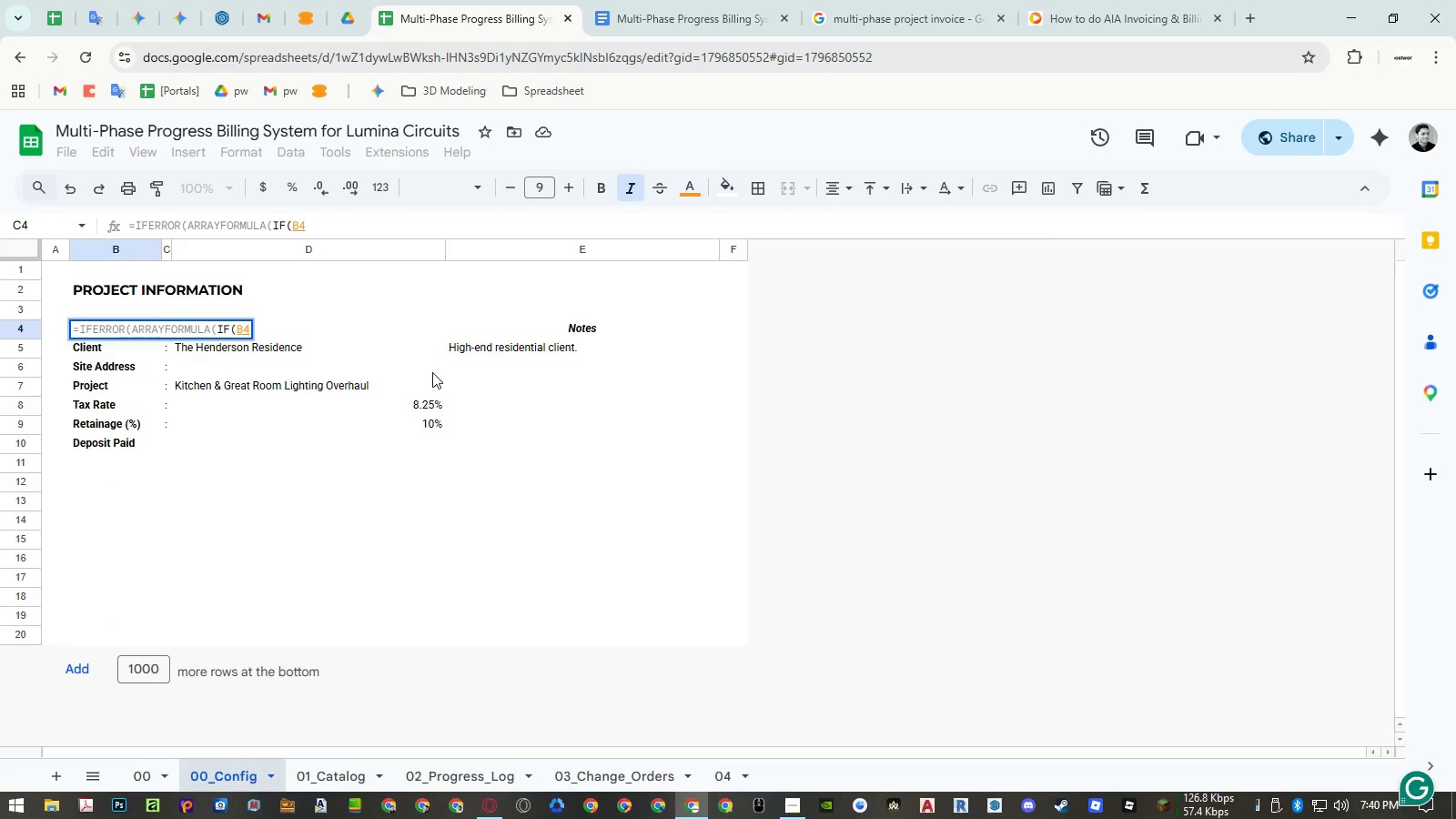 
key(Shift+ArrowDown)
 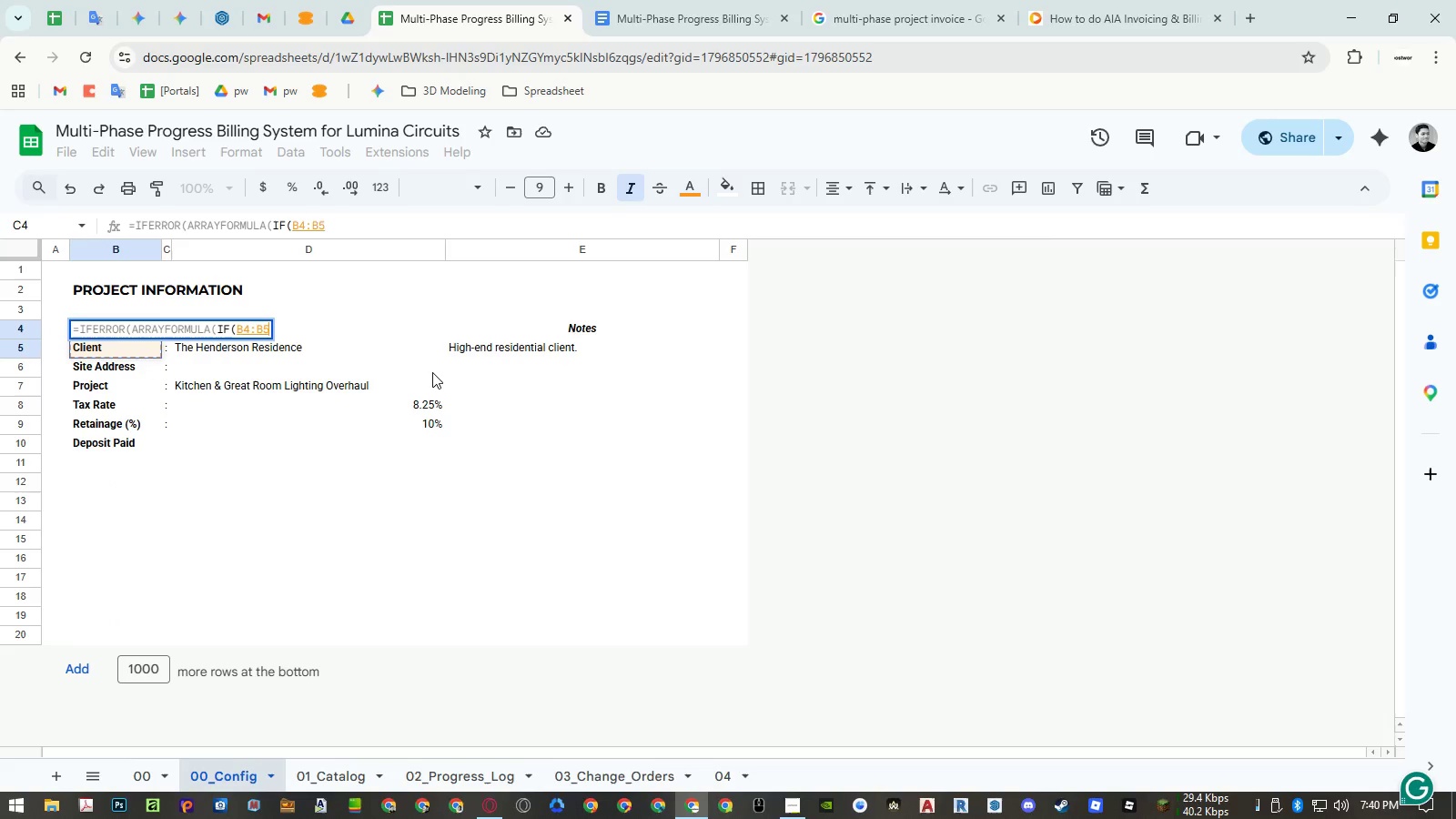 
key(Backspace)
 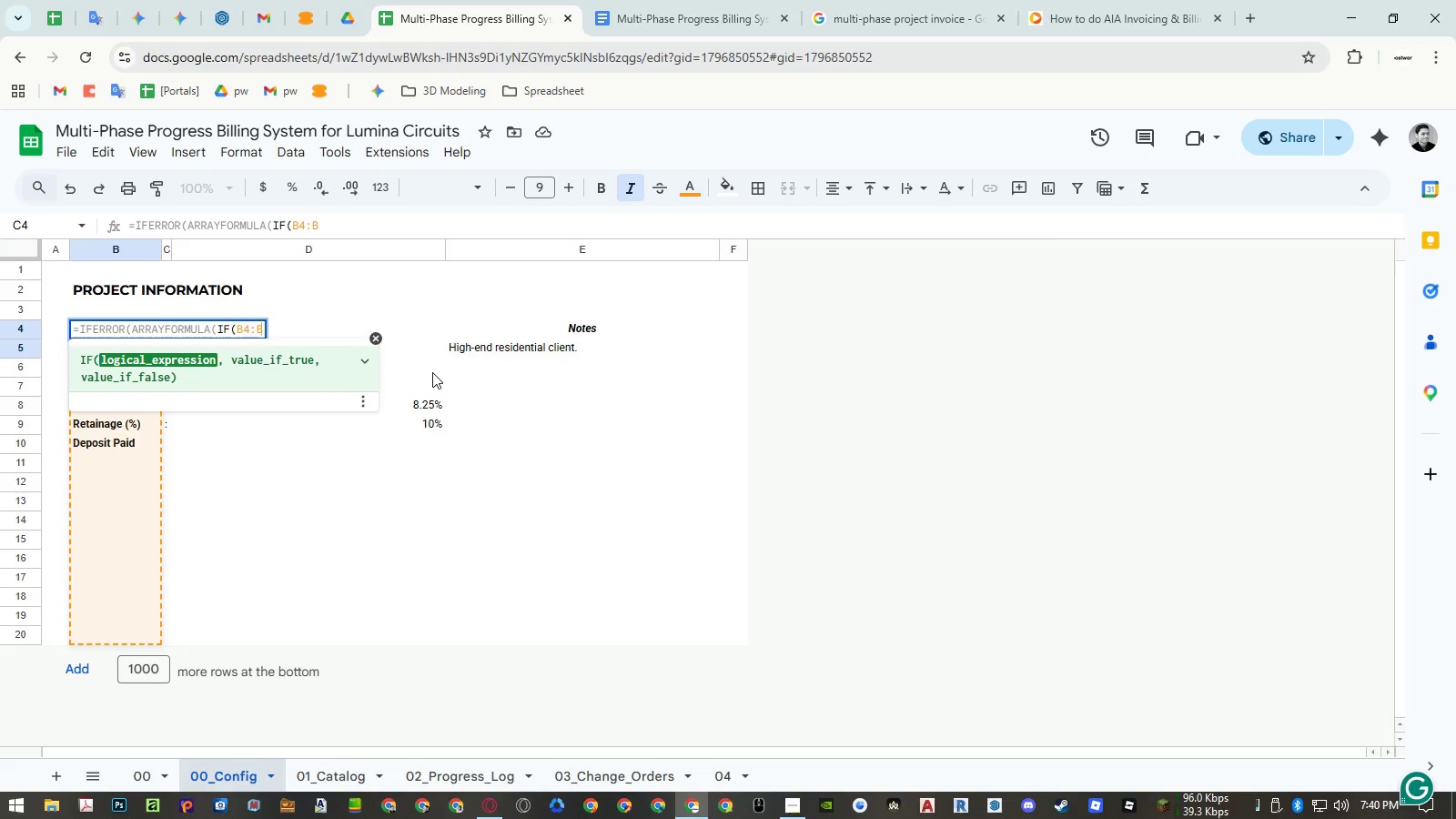 
type(="","",":"))))
 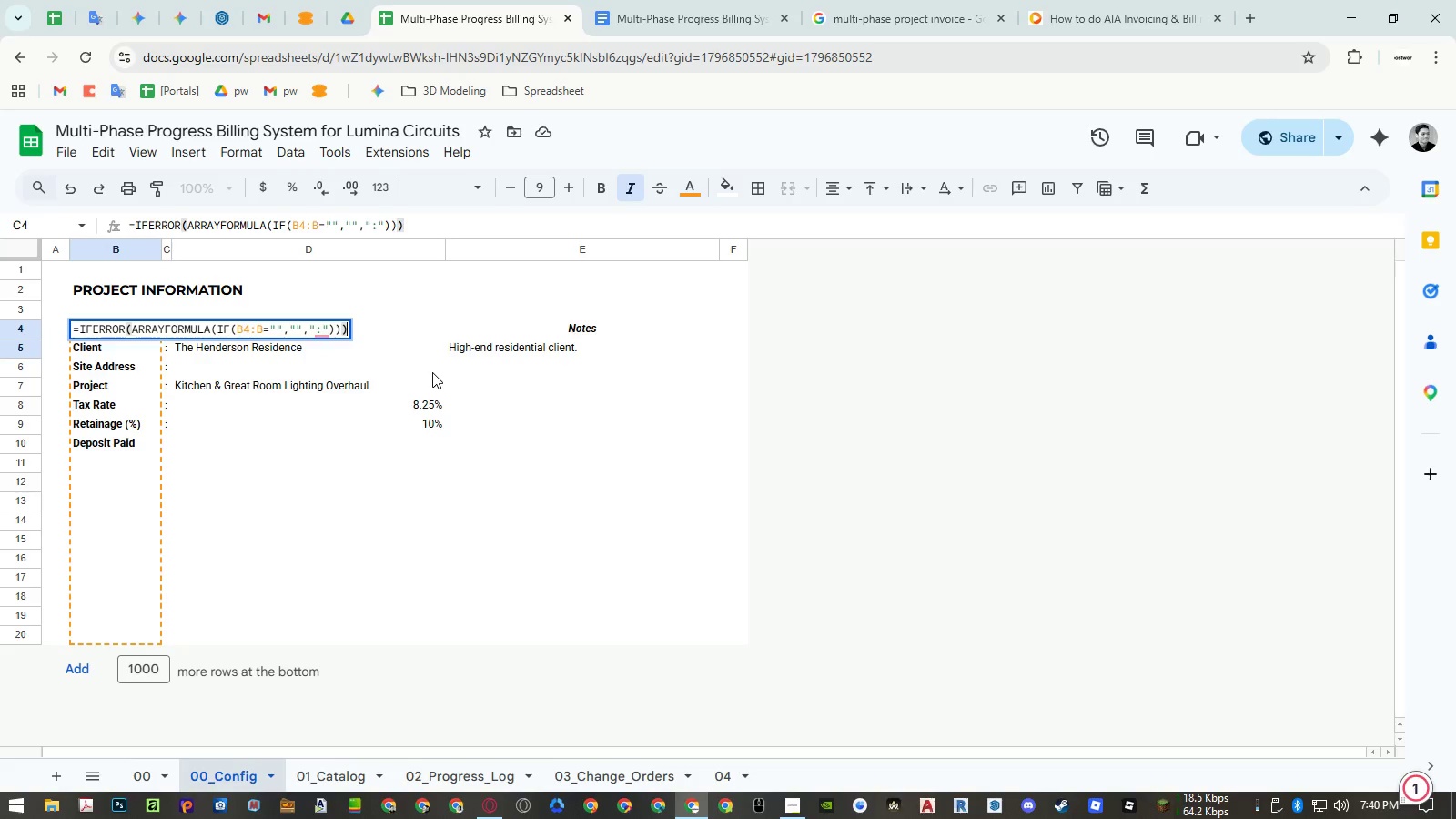 
key(Enter)
 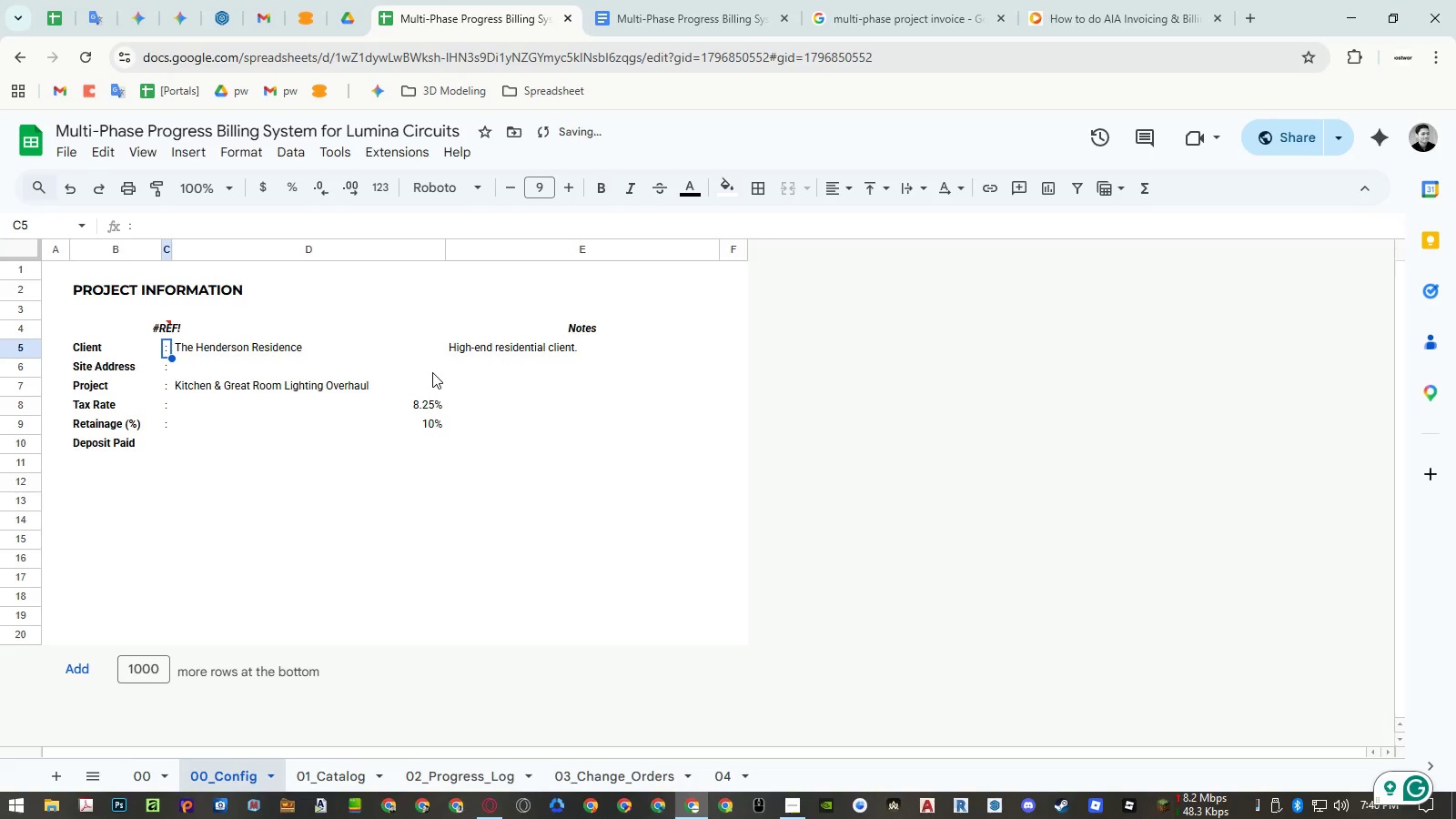 
key(Control+Shift+ArrowDown)
 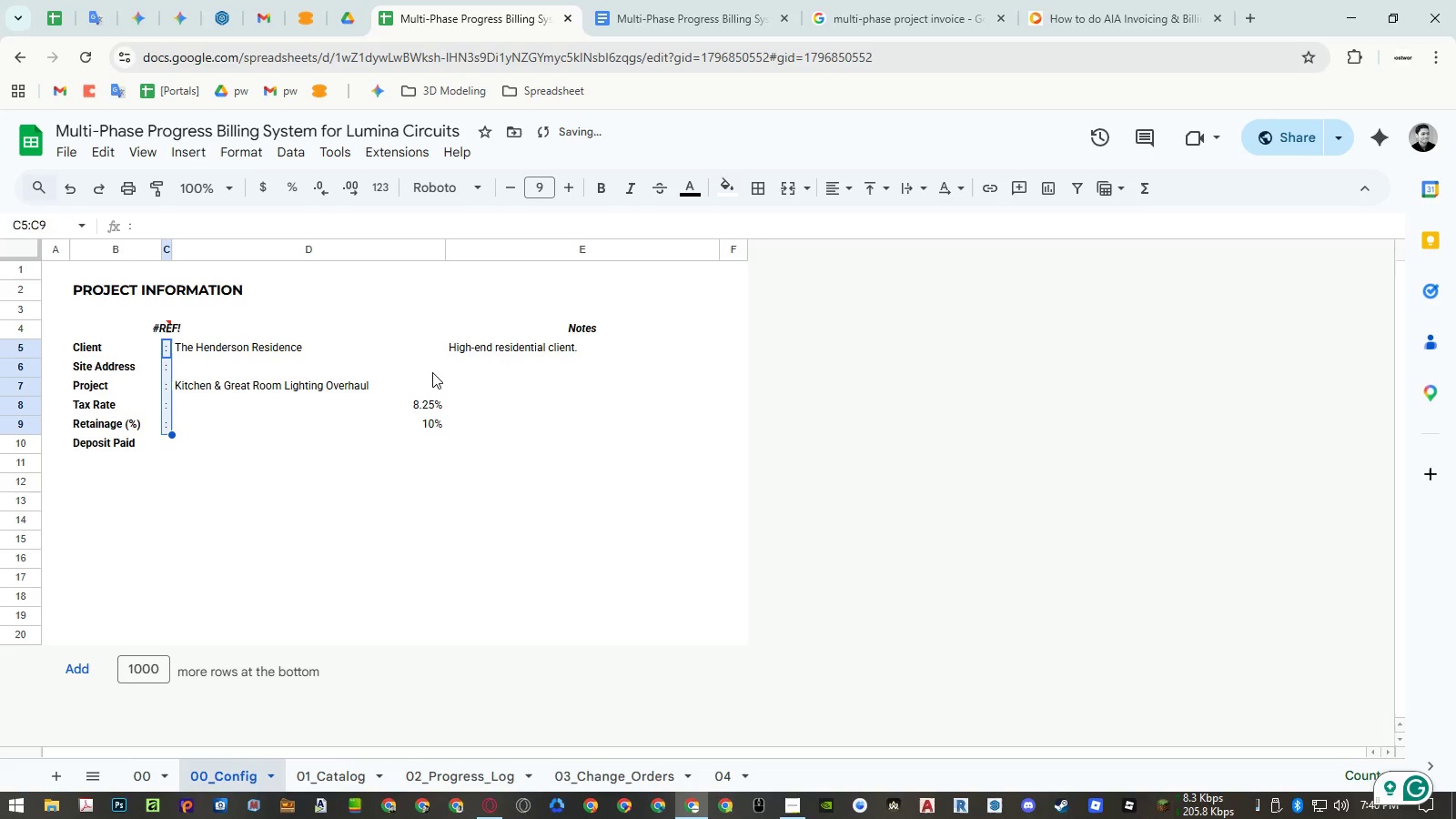 
key(Delete)
 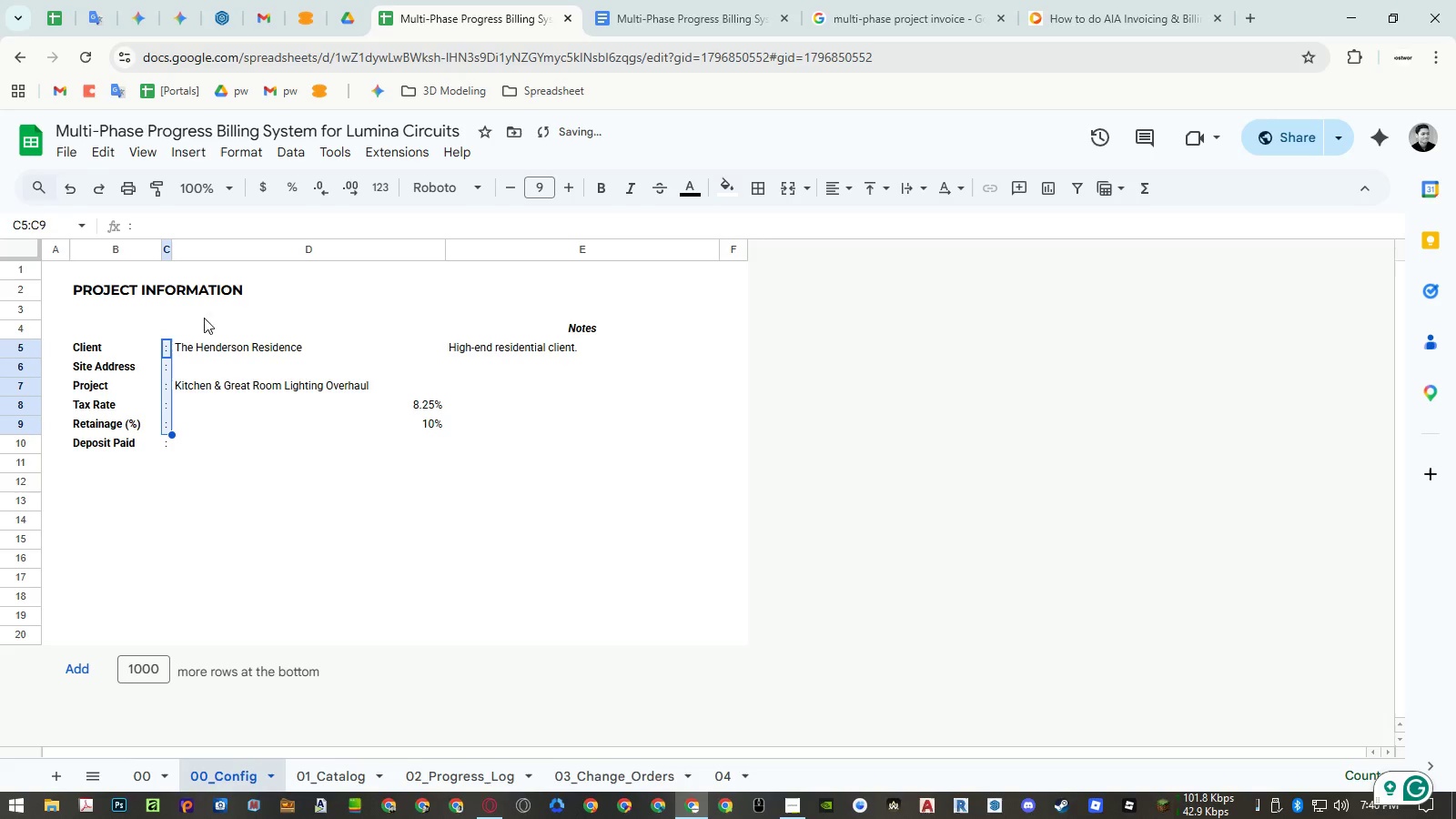 
left_click([167, 324])
 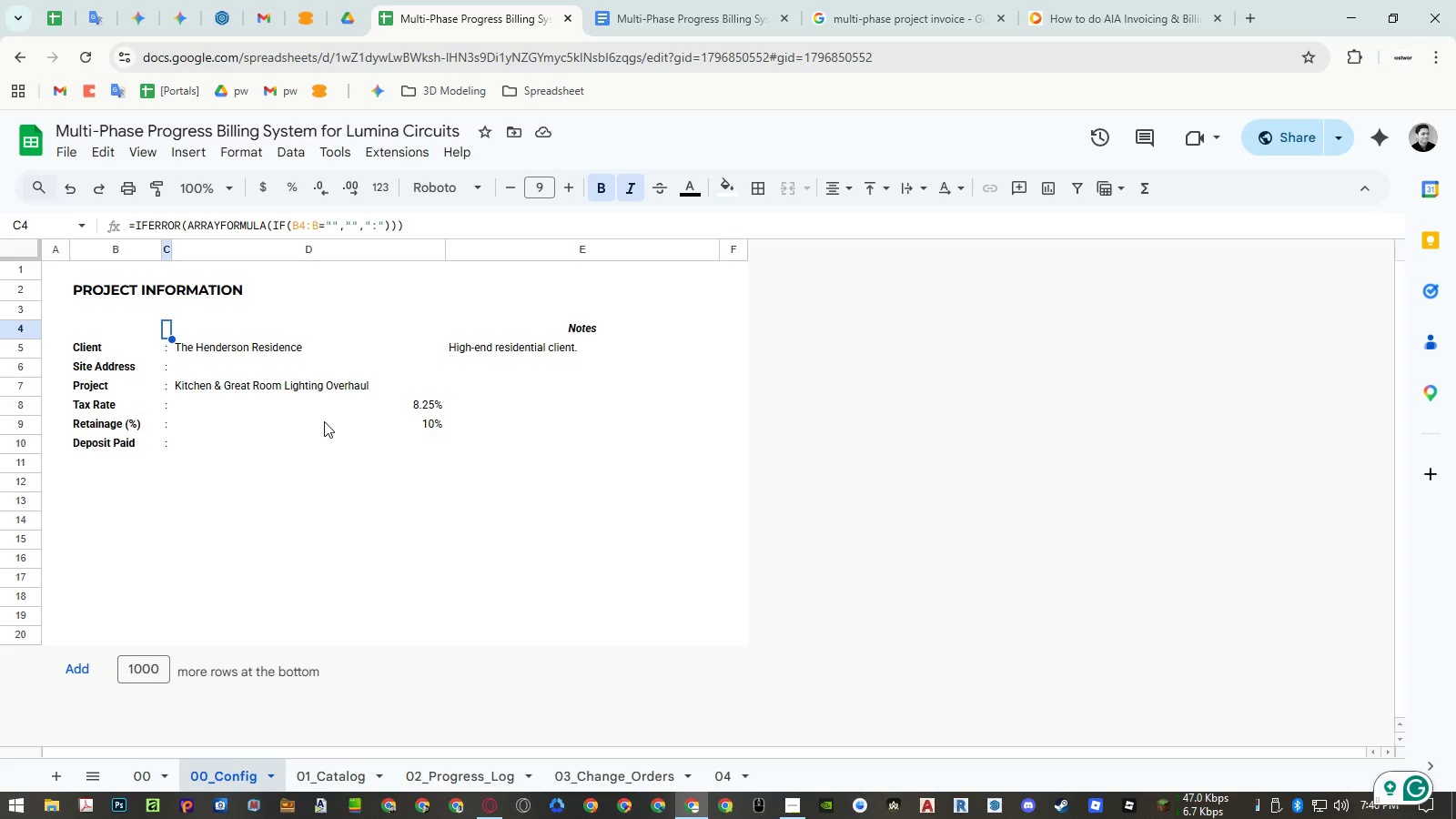 
wait(7.16)
 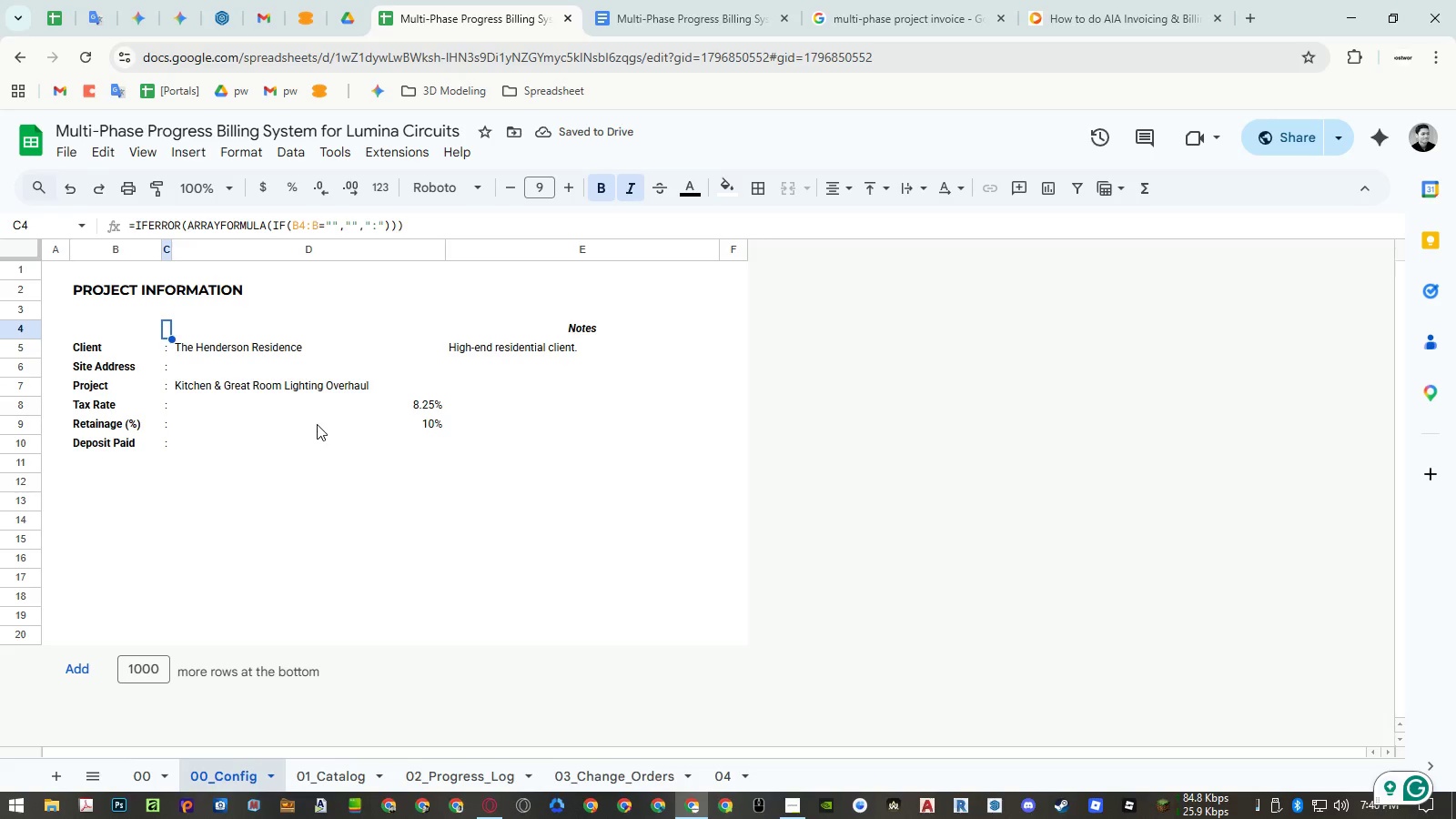 
left_click([482, 326])
 